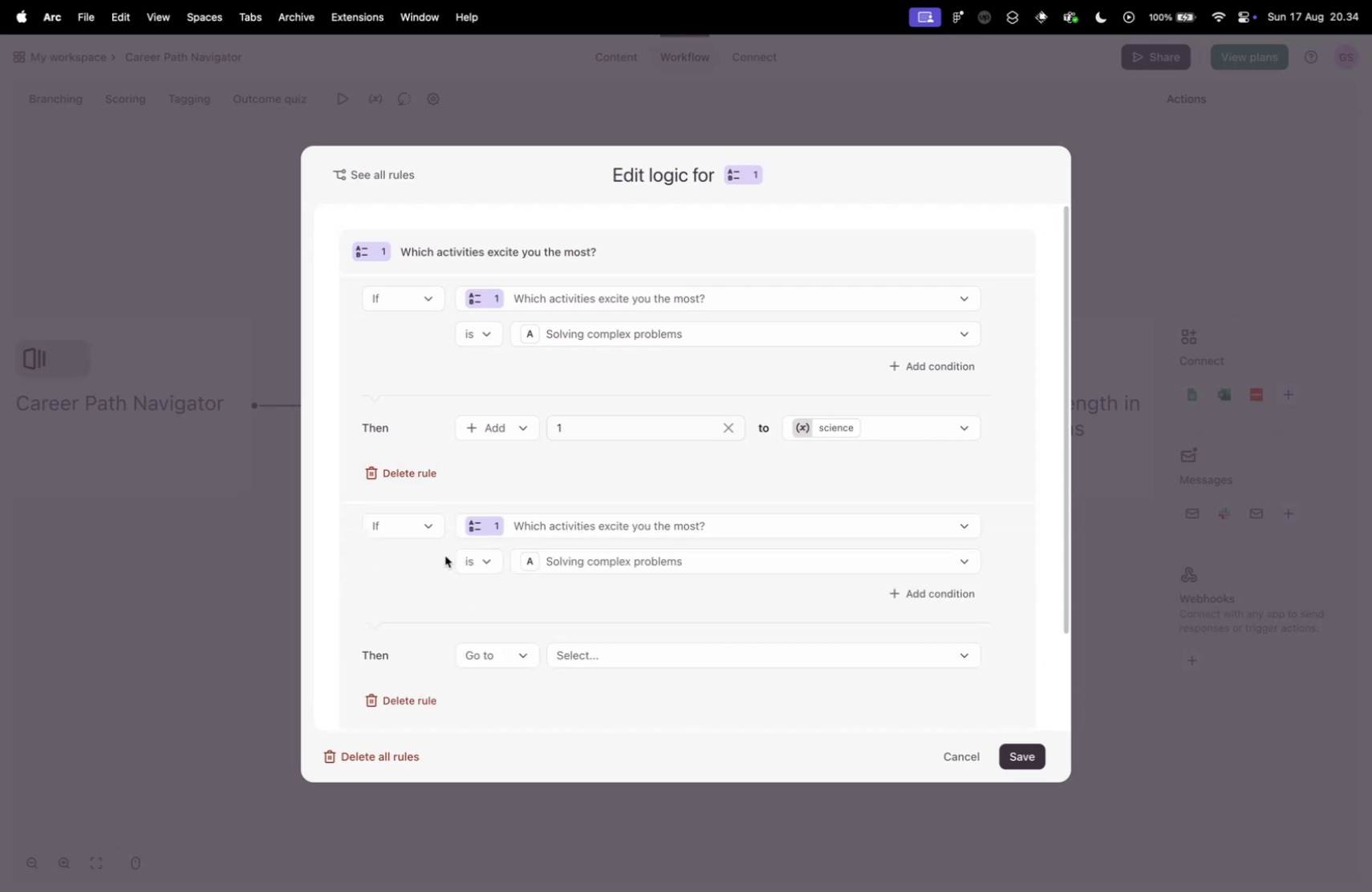 
scroll: coordinate [547, 531], scroll_direction: down, amount: 2.0
 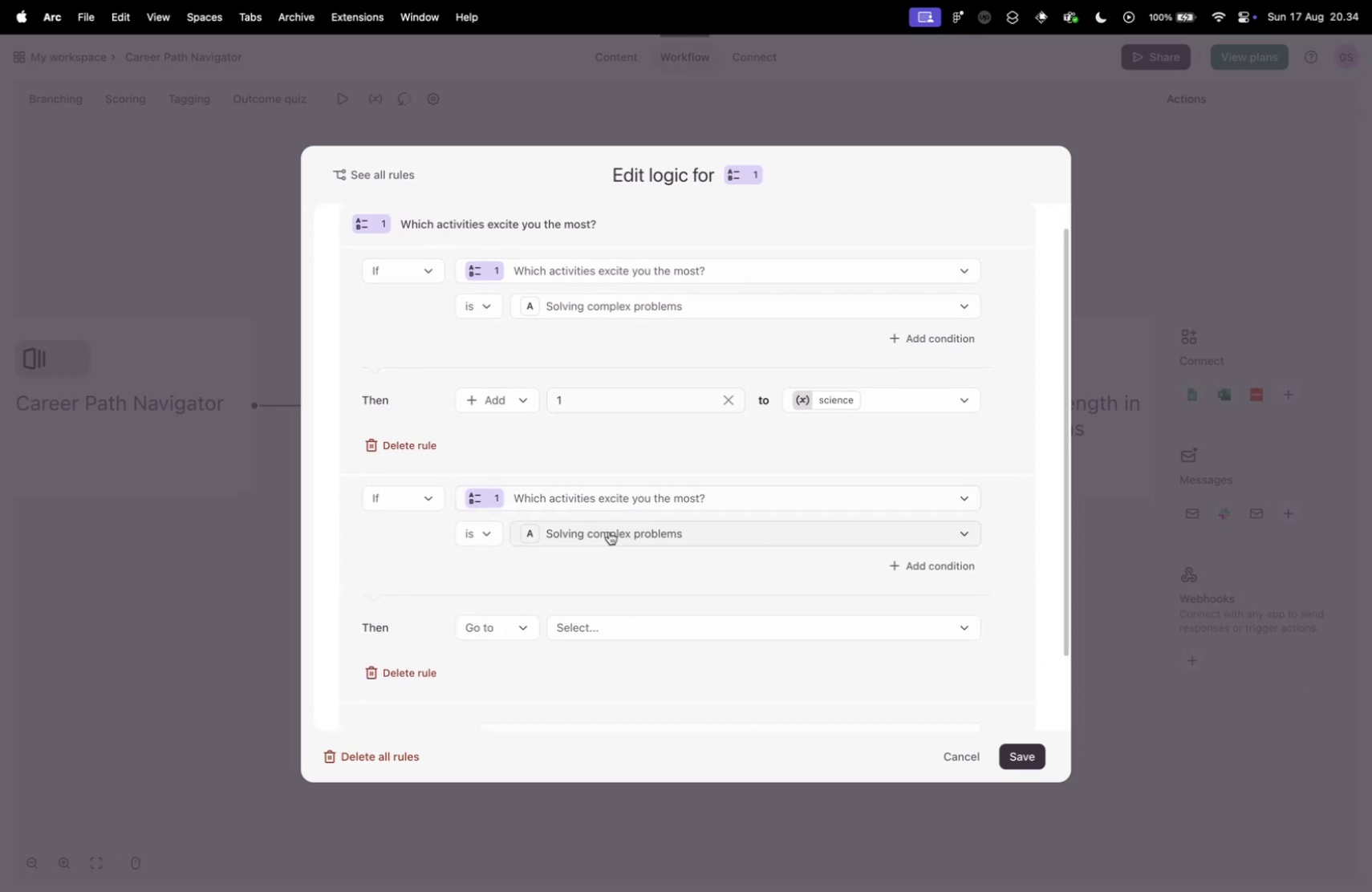 
left_click([609, 532])
 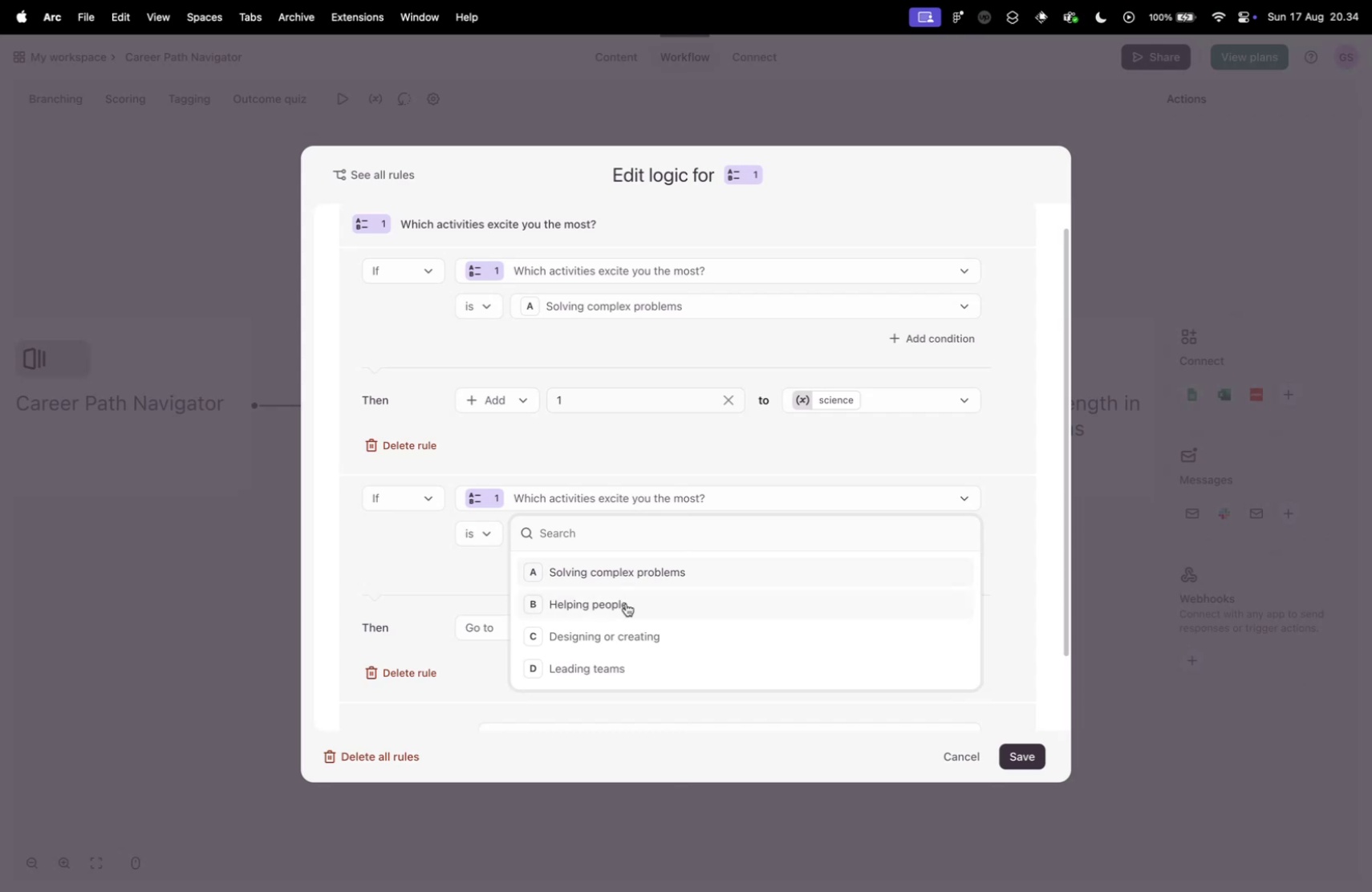 
left_click([626, 602])
 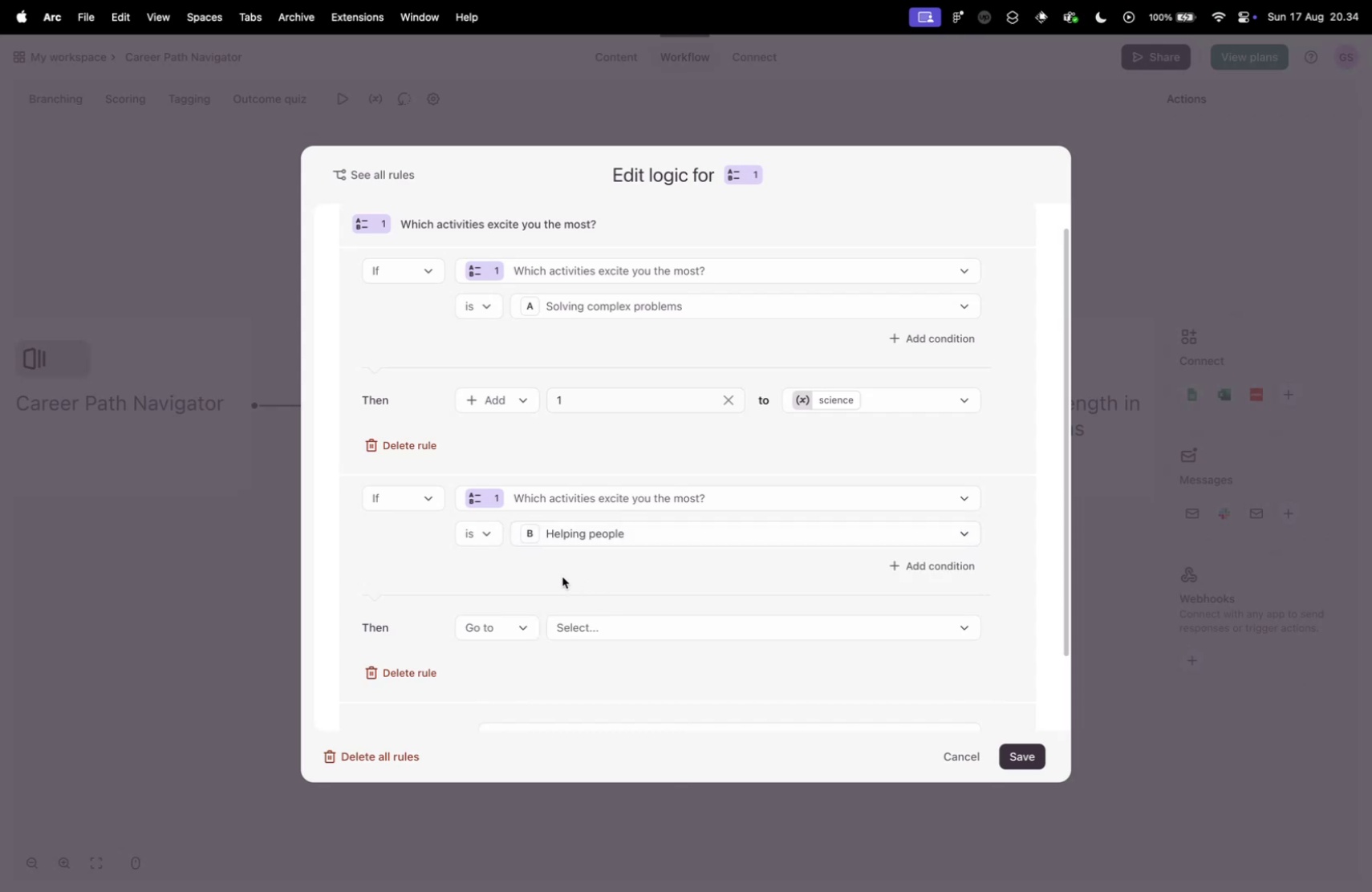 
scroll: coordinate [551, 594], scroll_direction: down, amount: 5.0
 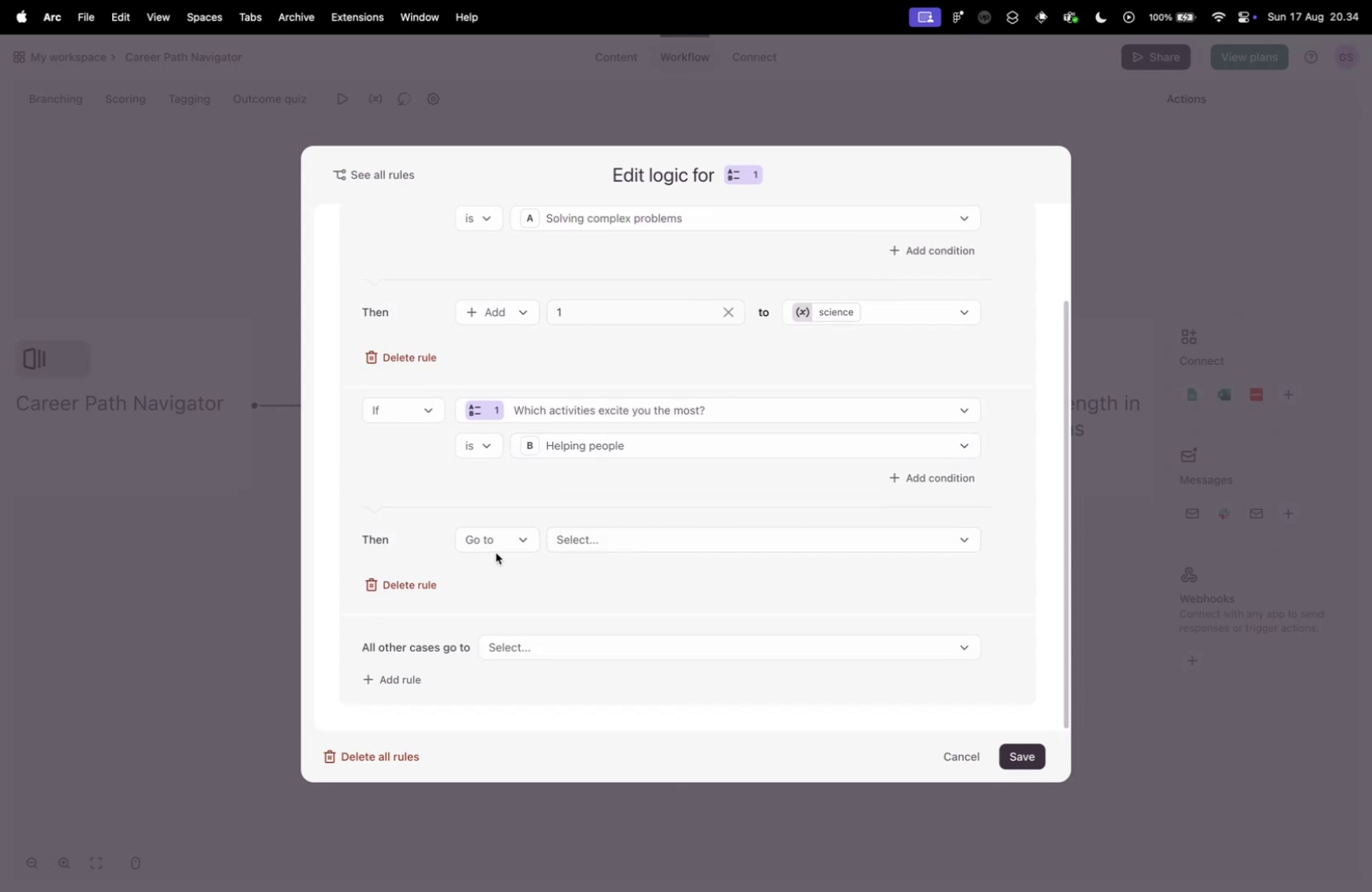 
double_click([493, 540])
 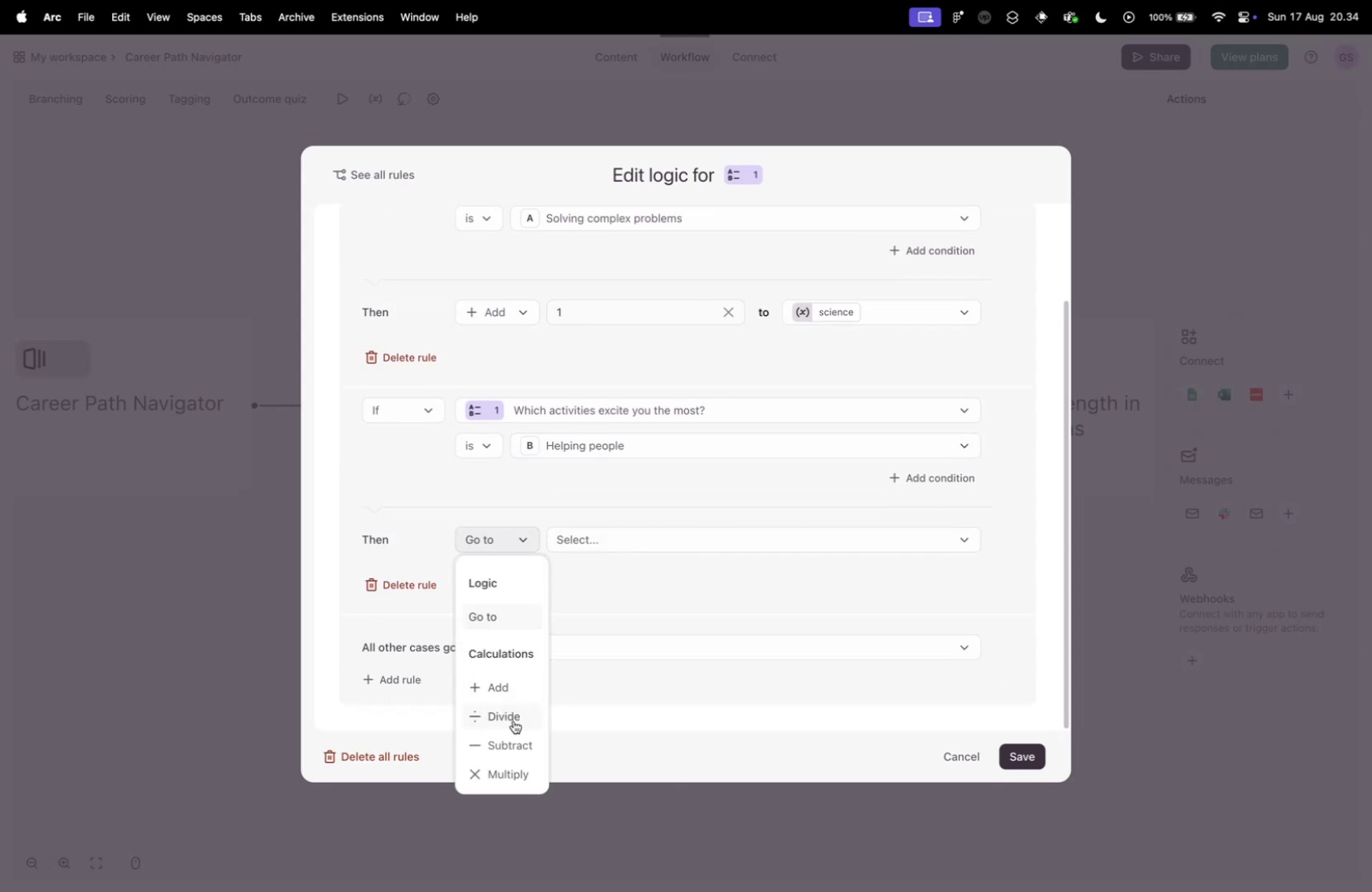 
left_click([500, 681])
 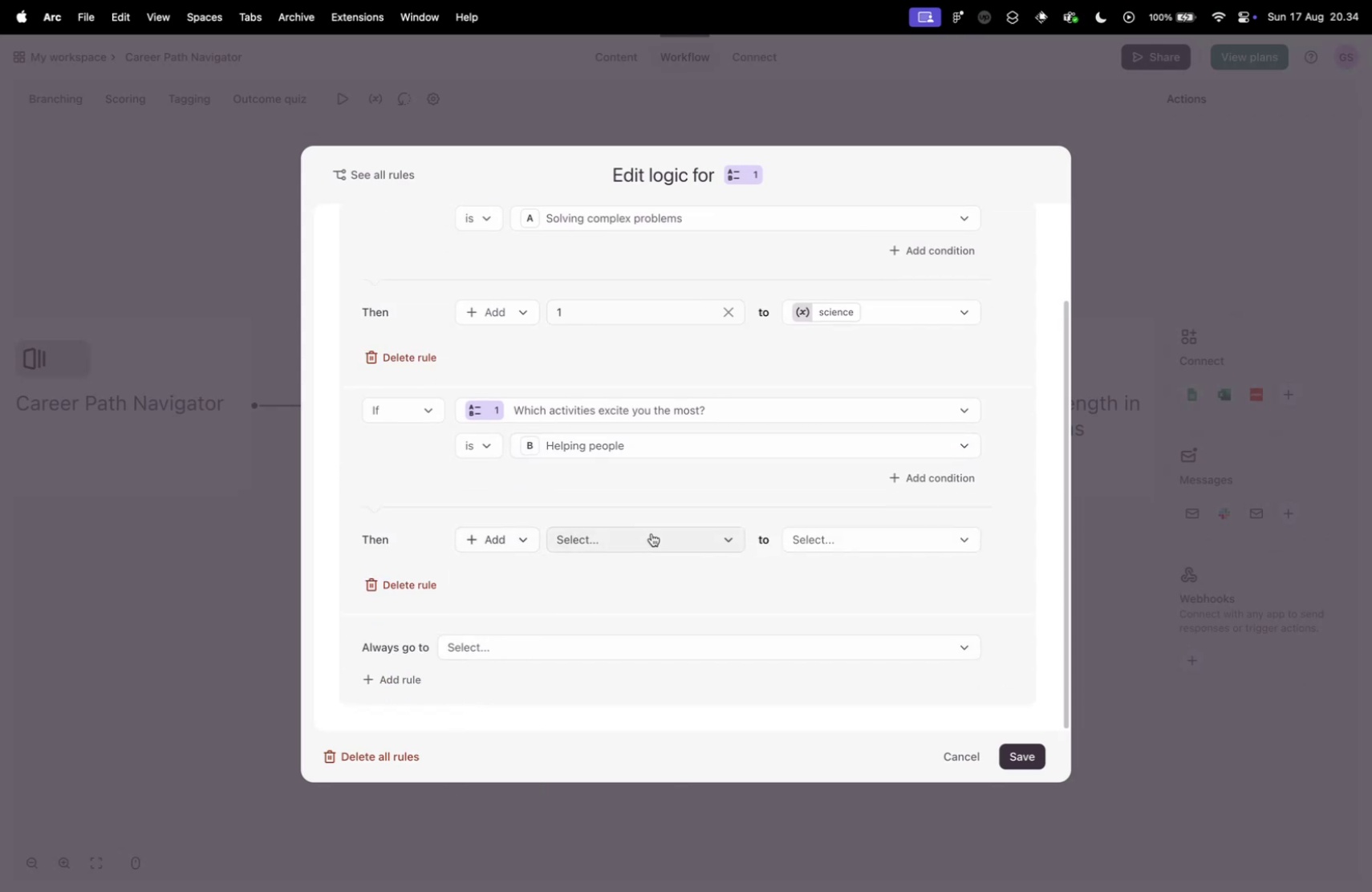 
left_click([654, 533])
 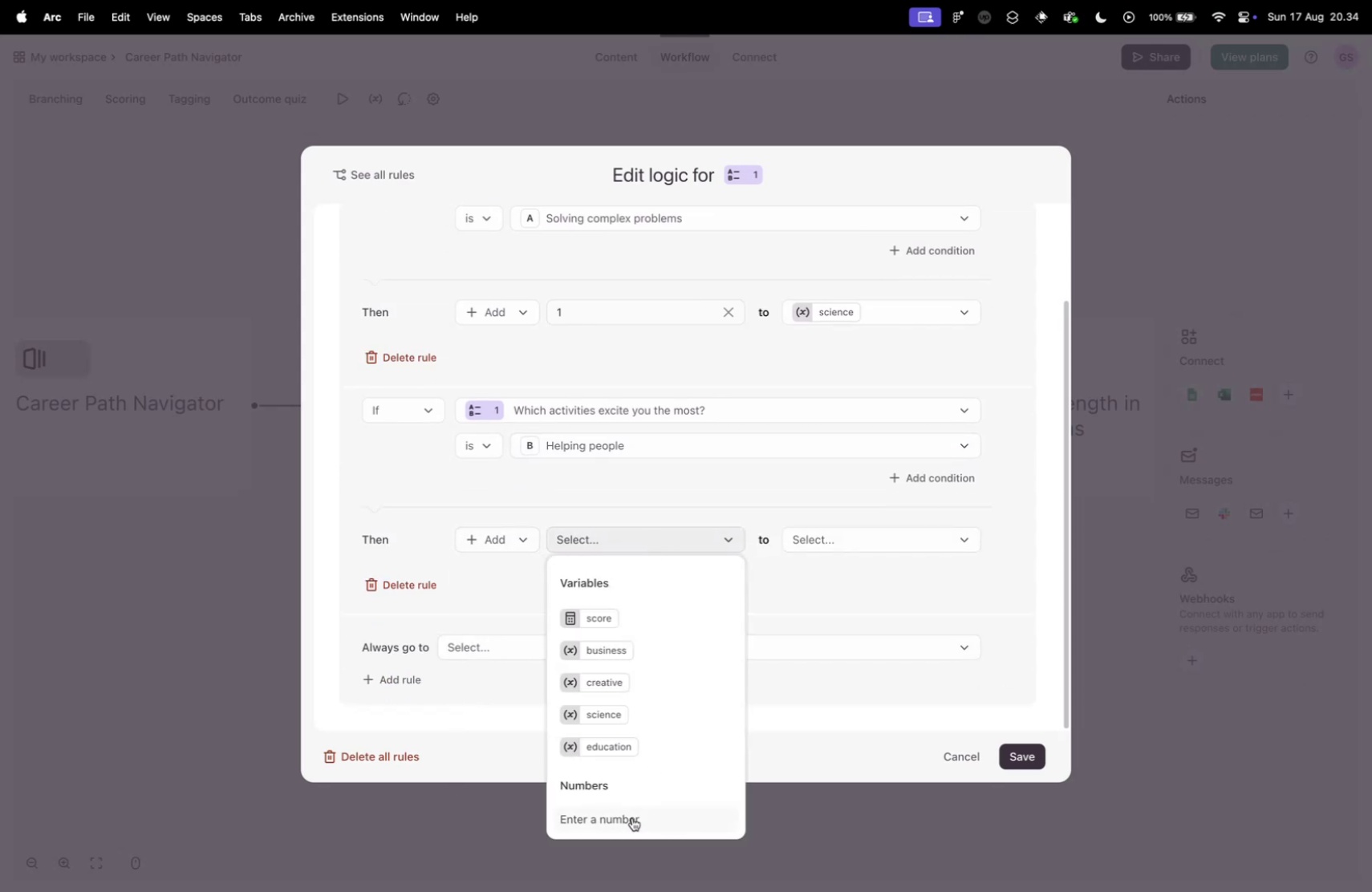 
left_click([632, 815])
 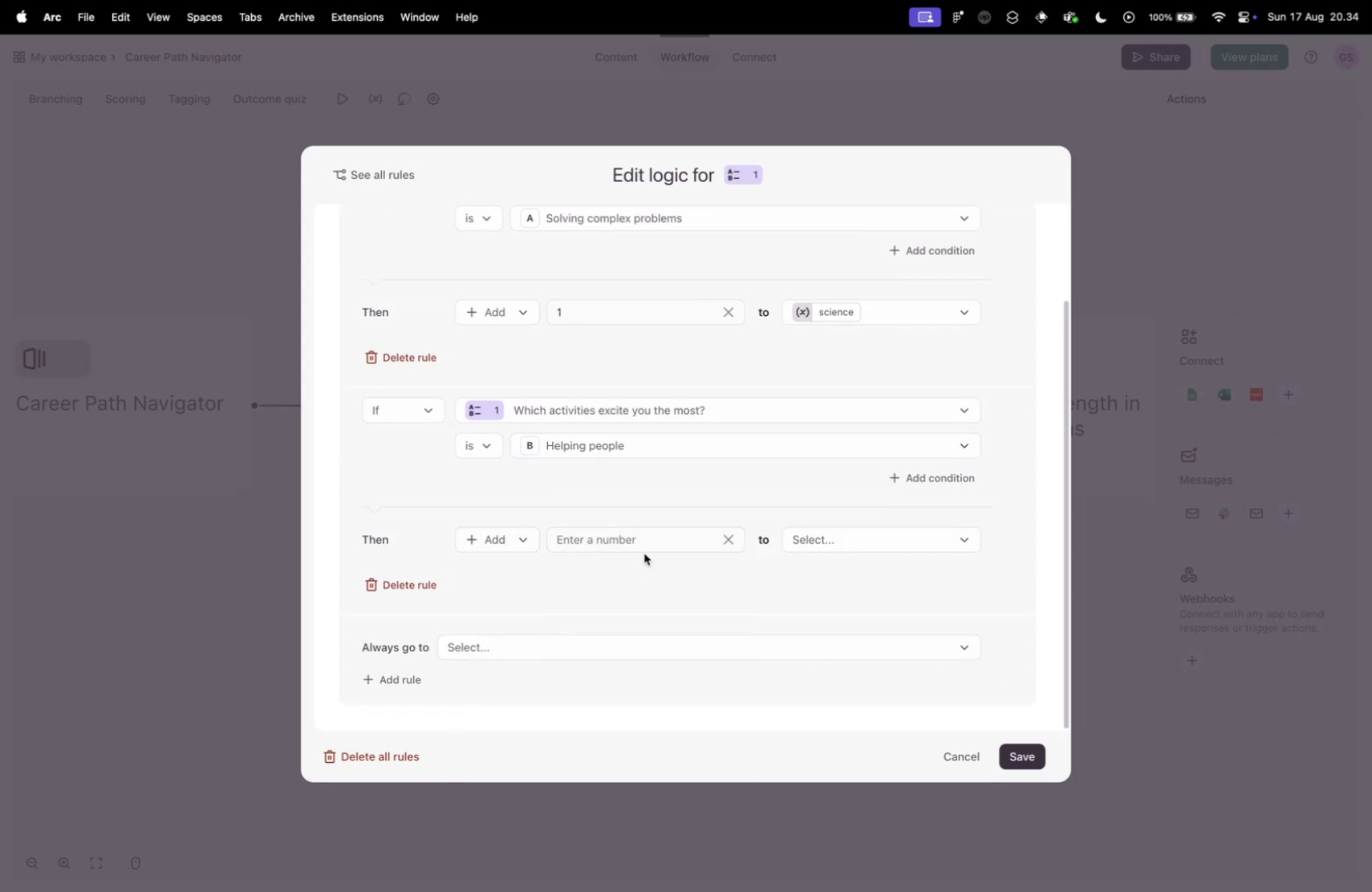 
left_click([637, 542])
 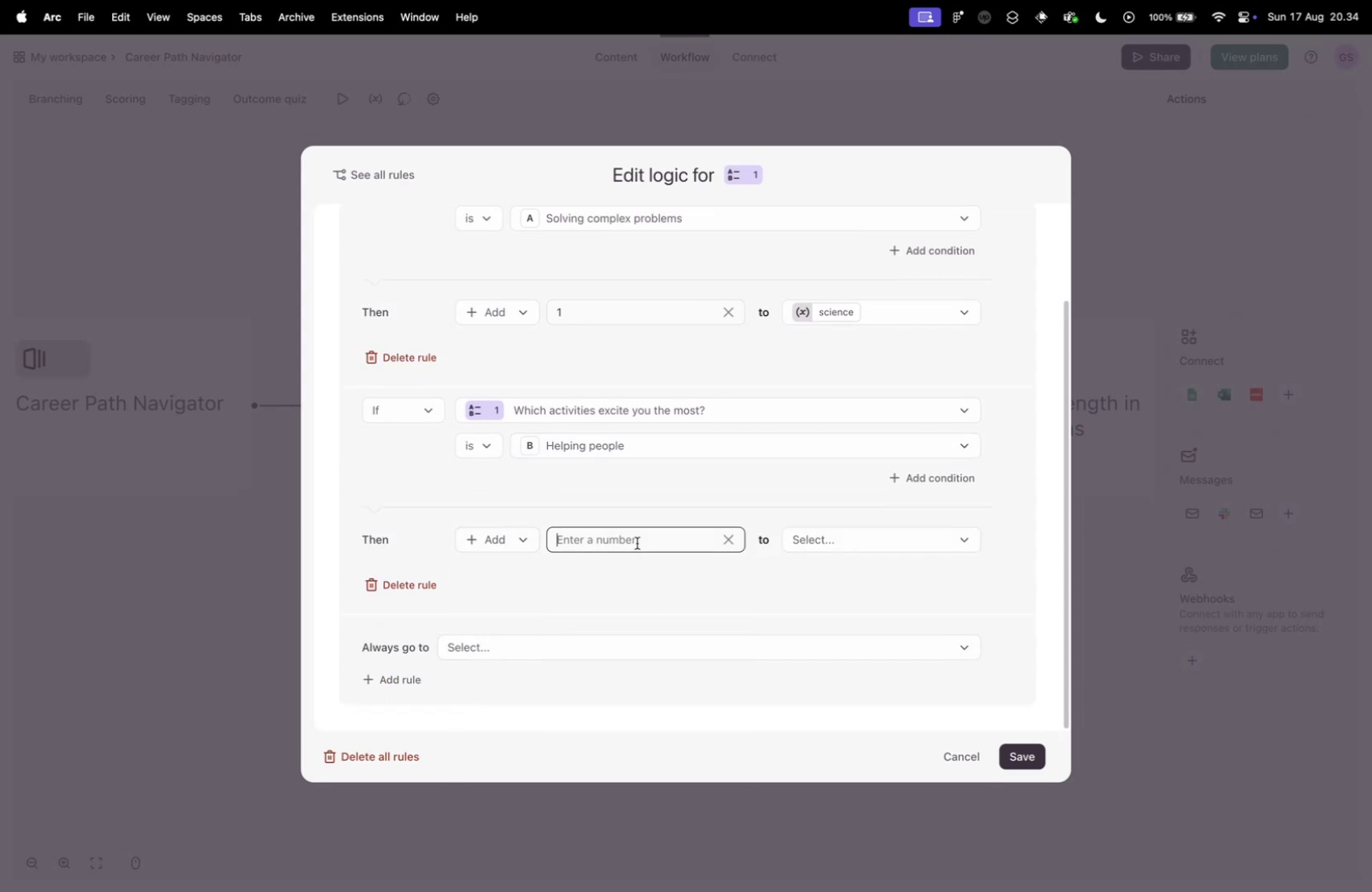 
key(1)
 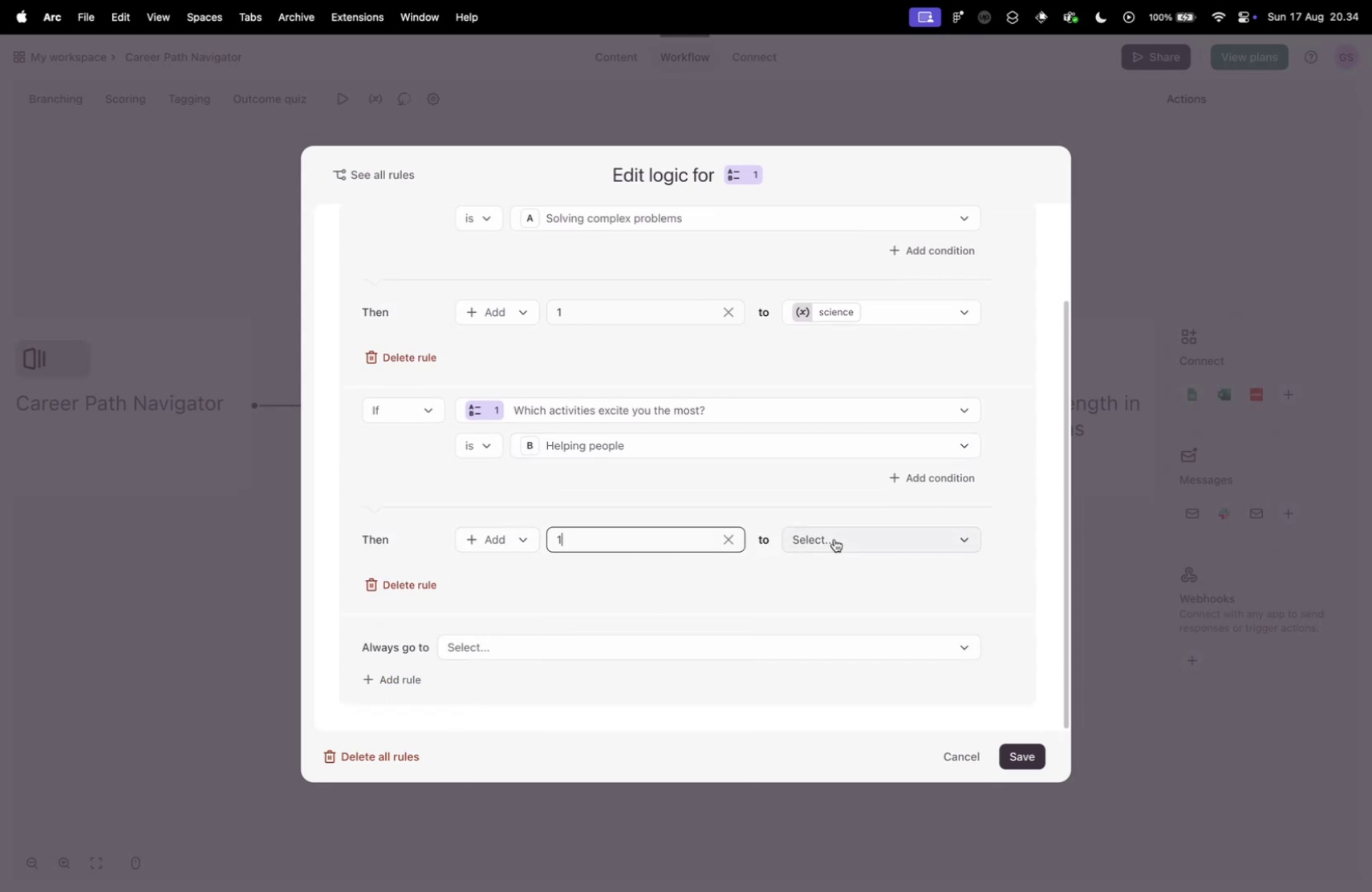 
left_click([834, 538])
 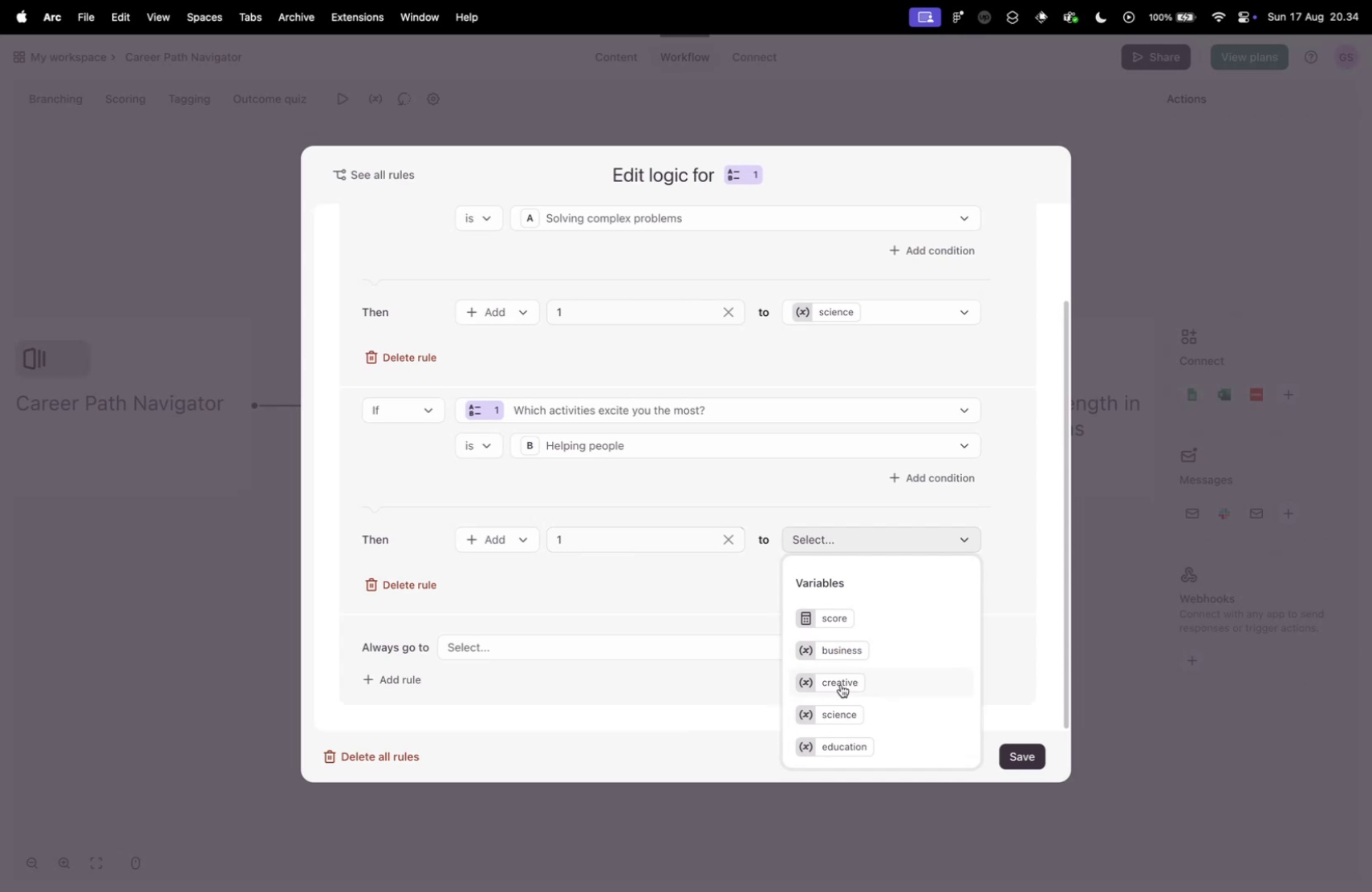 
left_click([851, 748])
 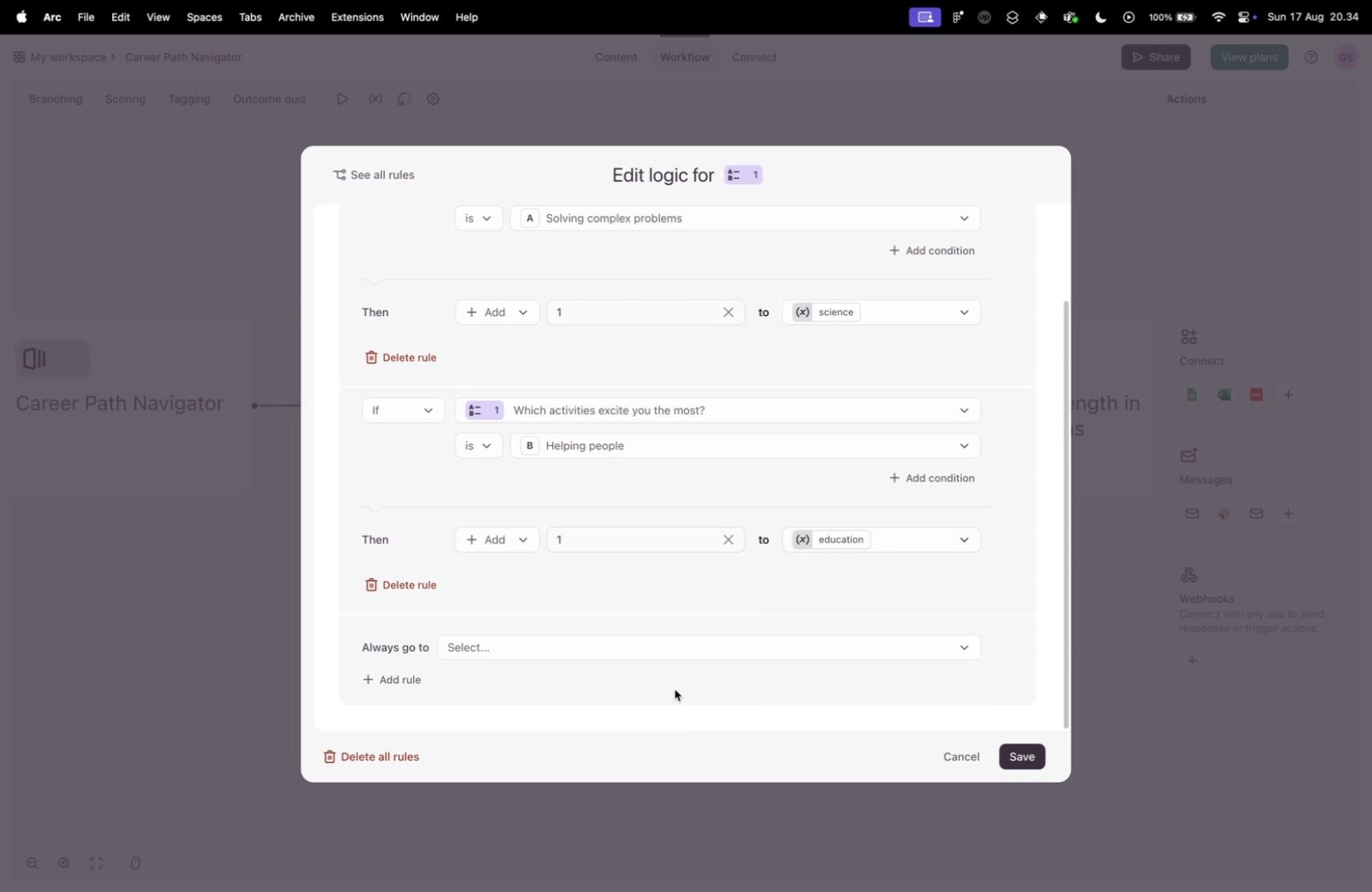 
scroll: coordinate [553, 641], scroll_direction: down, amount: 11.0
 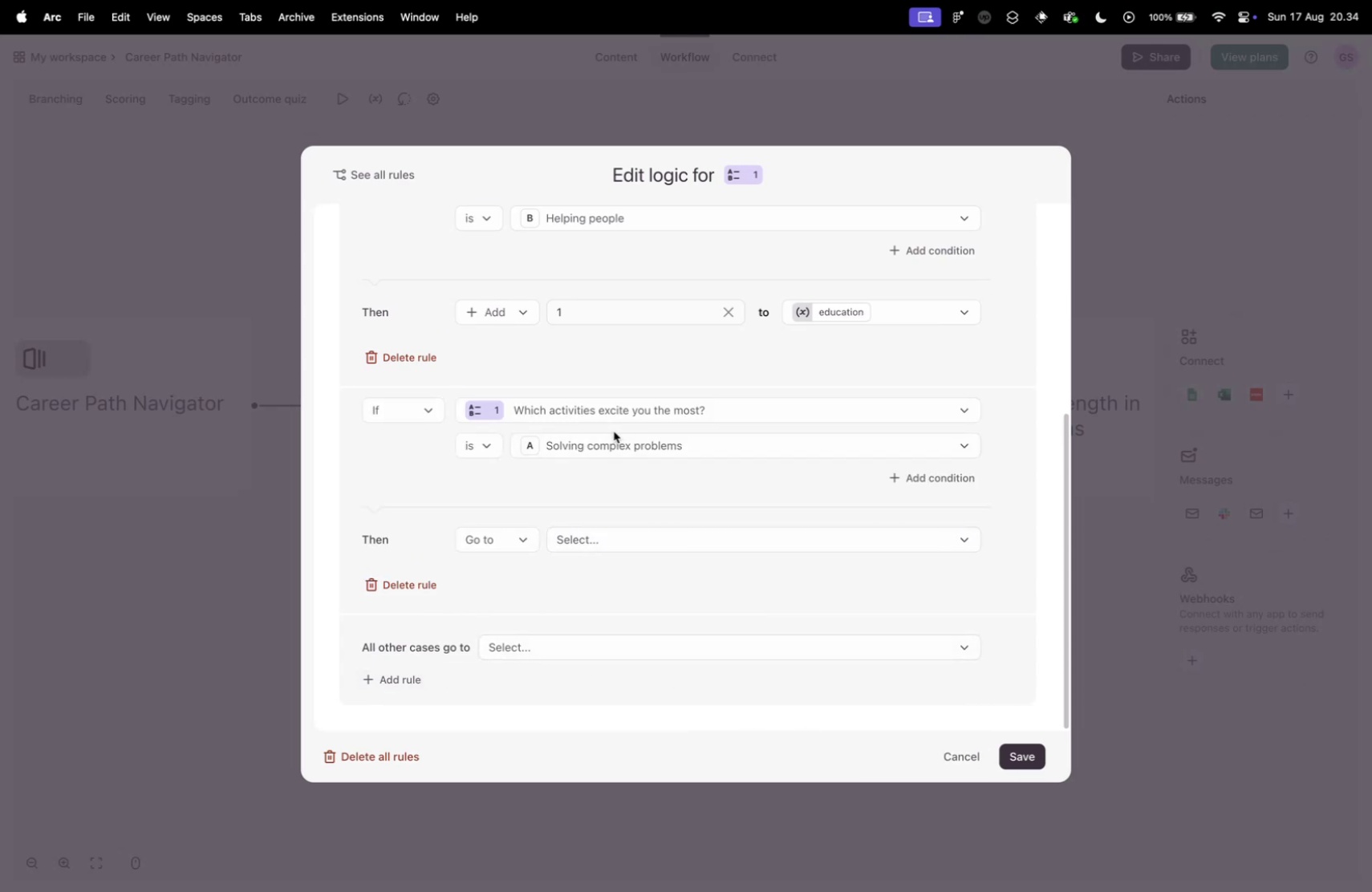 
double_click([617, 440])
 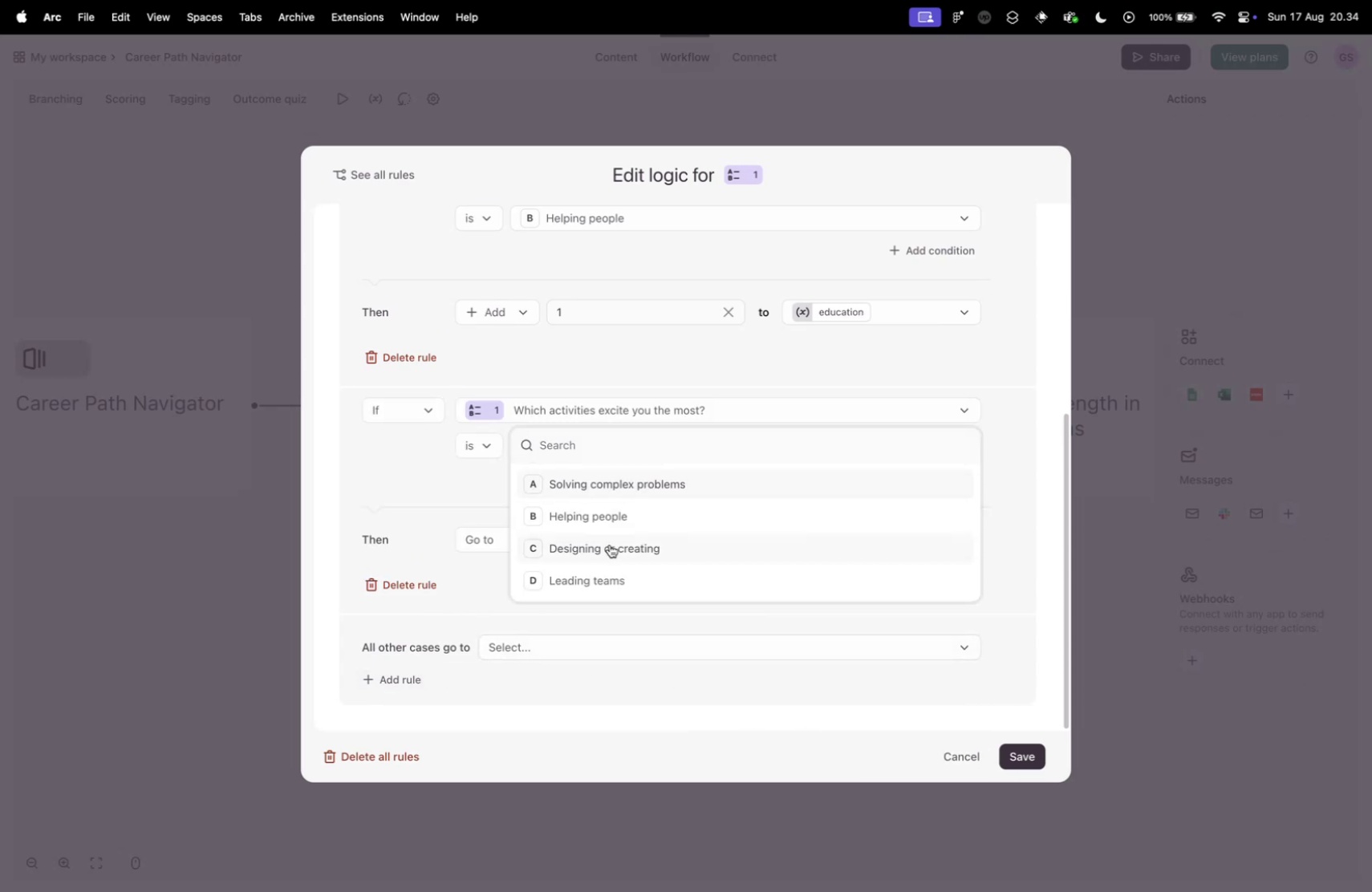 
left_click([609, 544])
 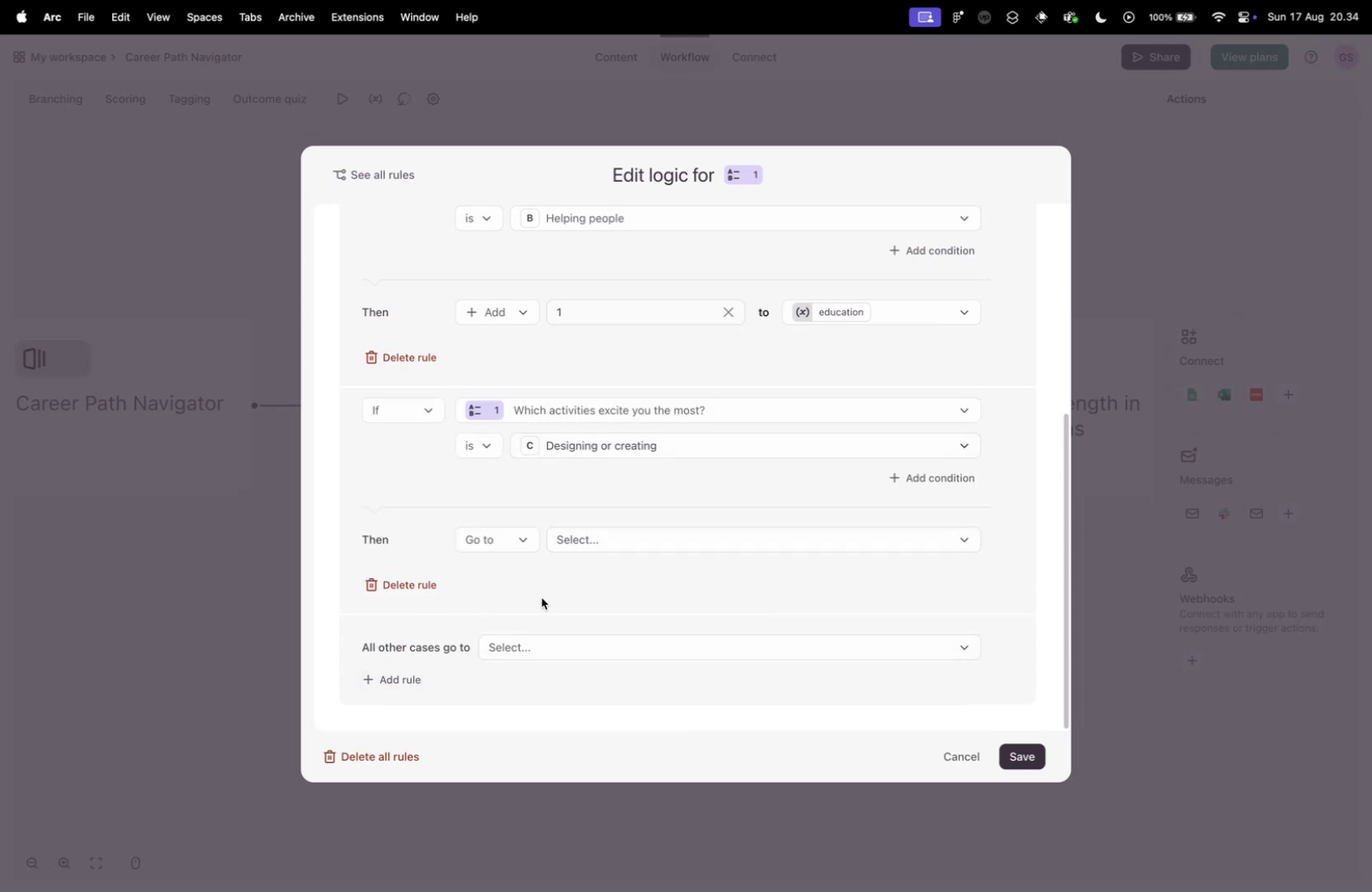 
left_click([498, 538])
 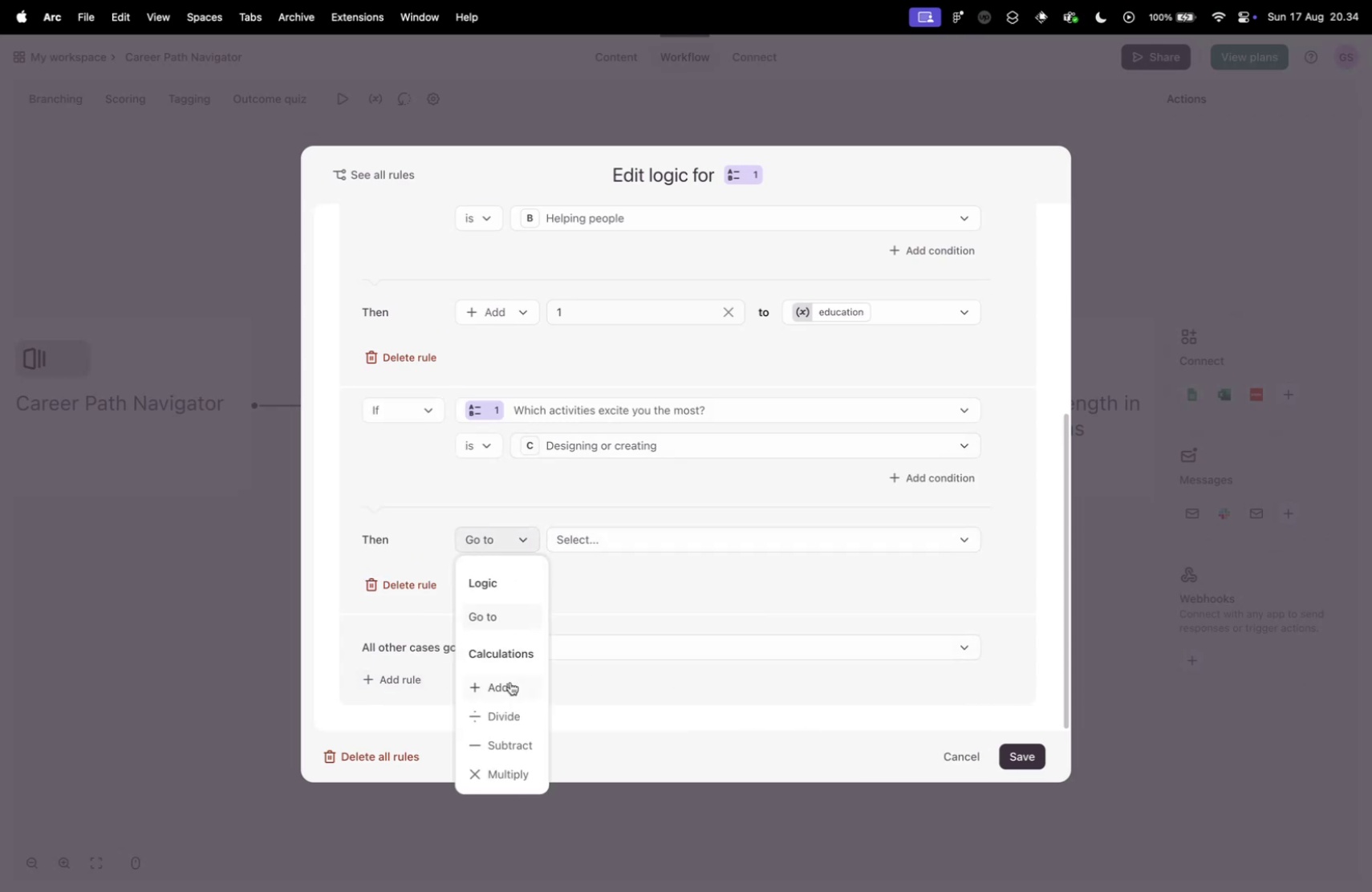 
left_click([509, 684])
 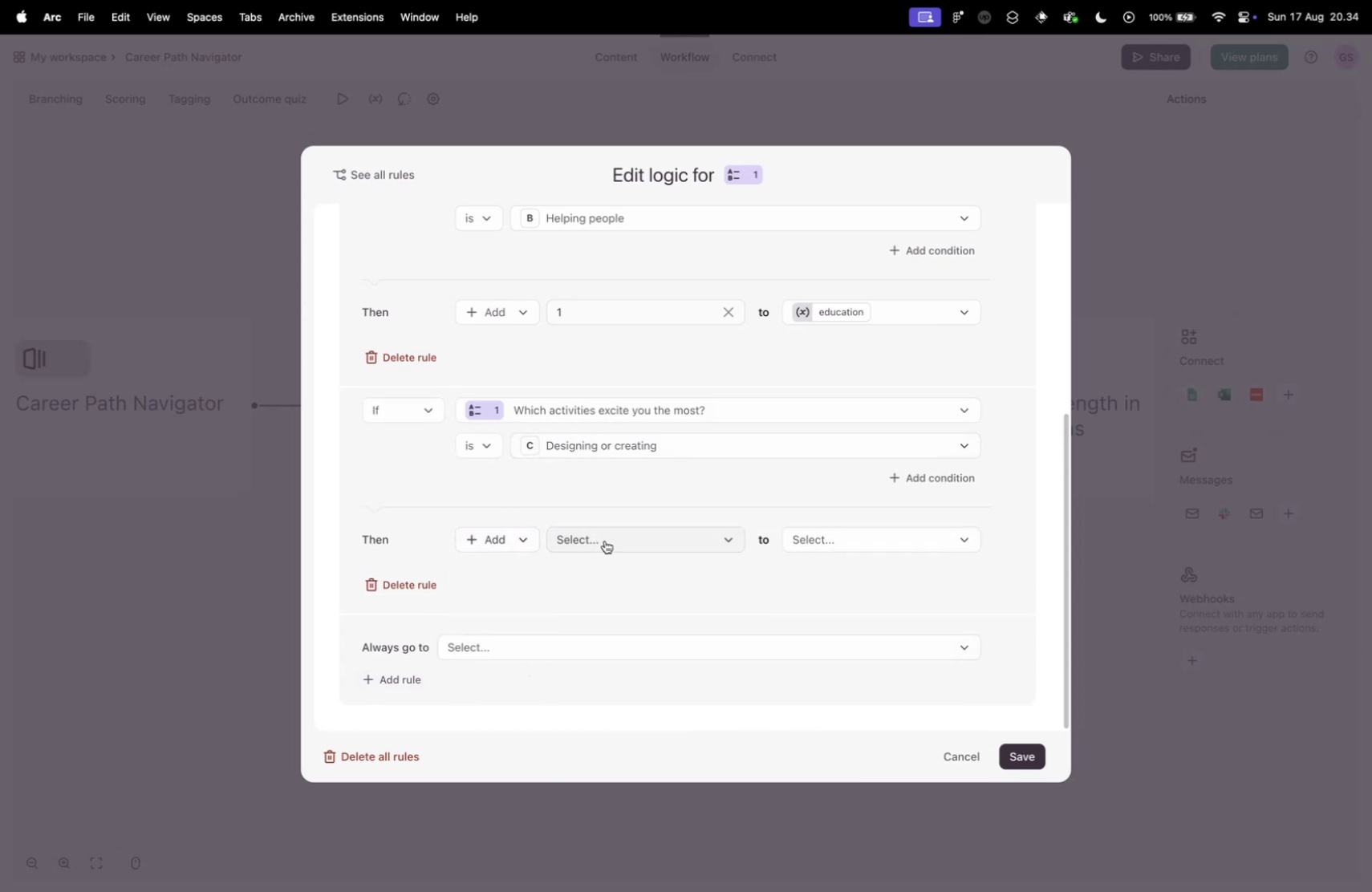 
left_click([605, 540])
 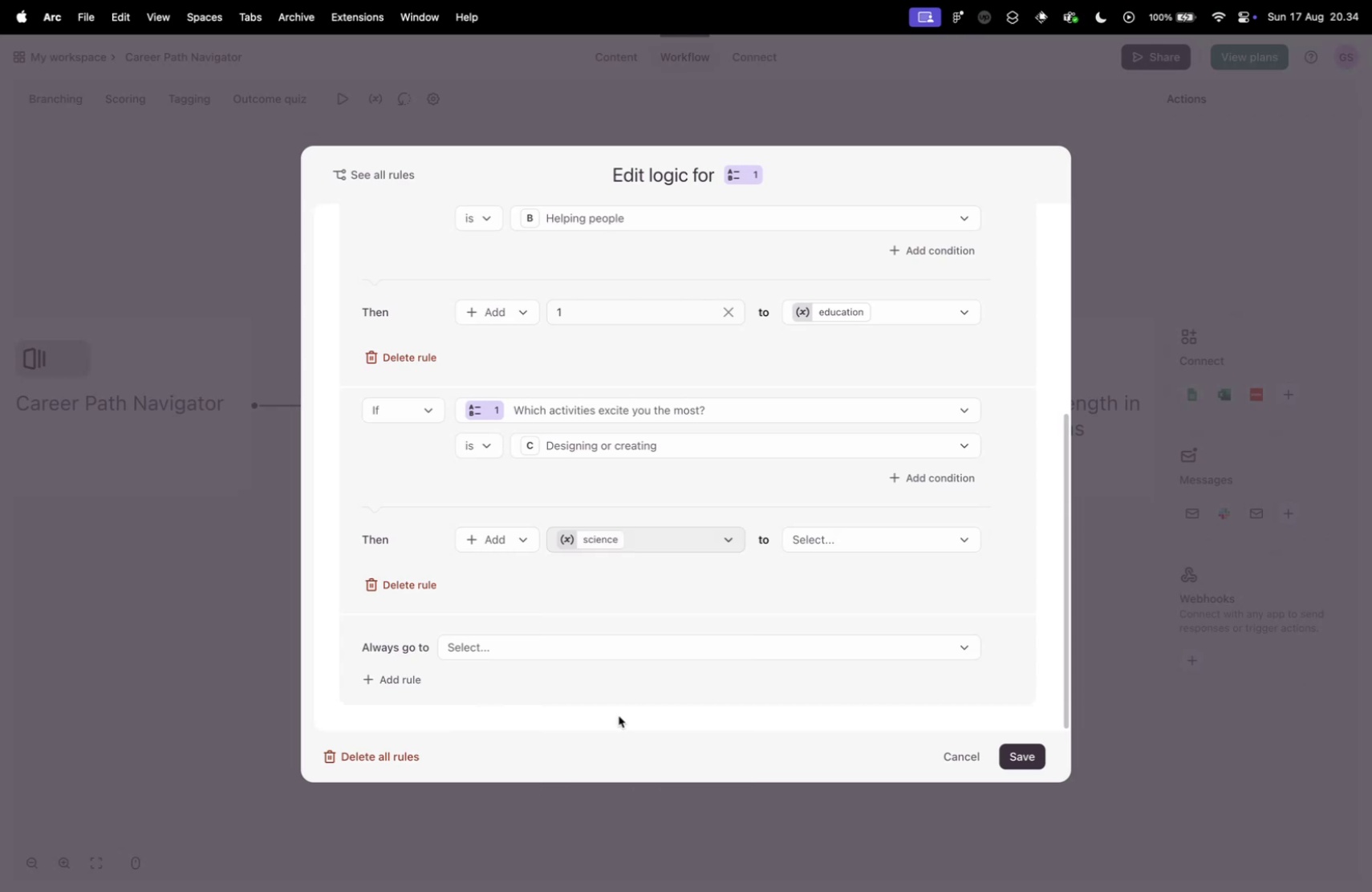 
left_click([859, 528])
 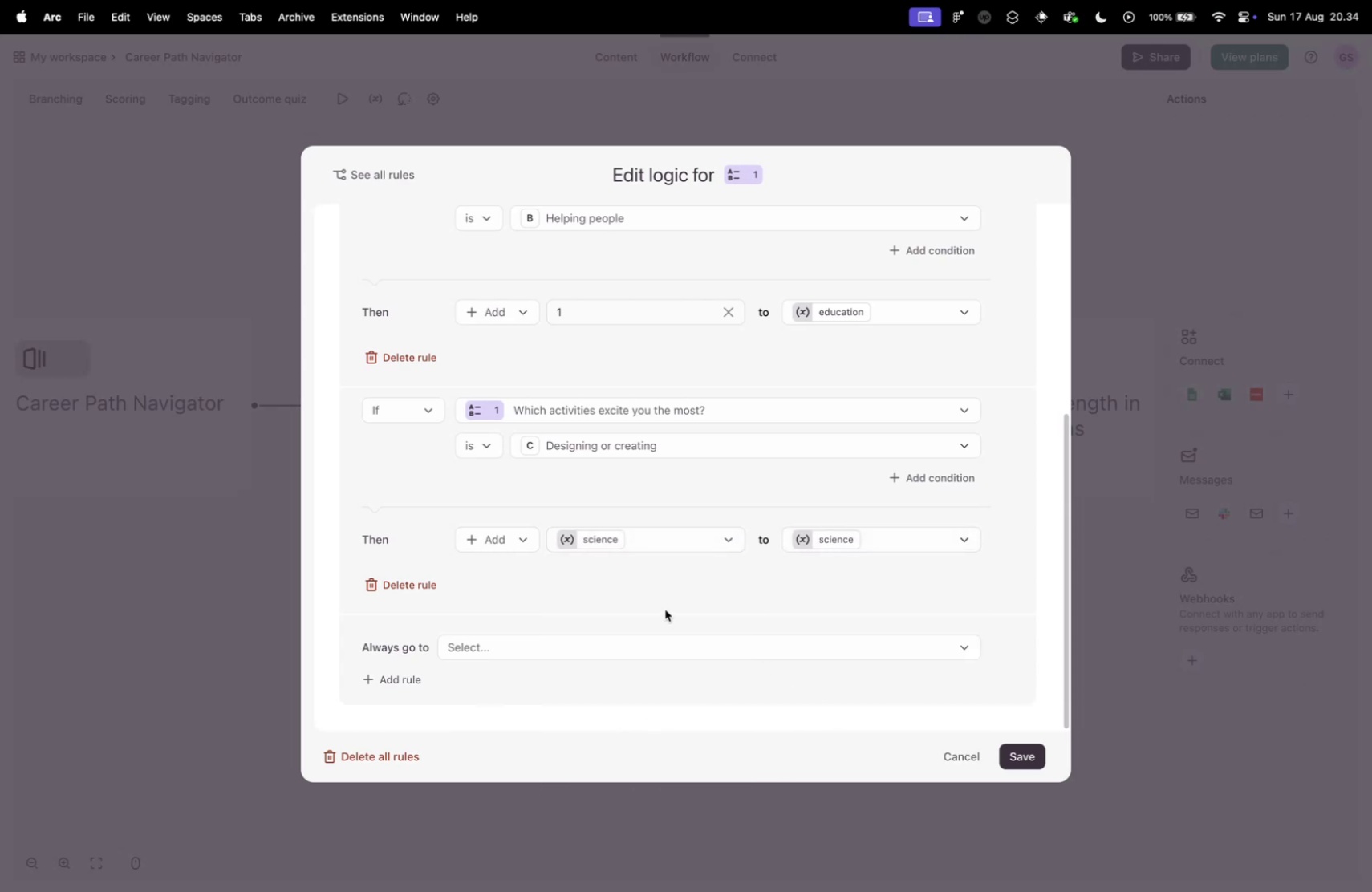 
left_click([871, 541])
 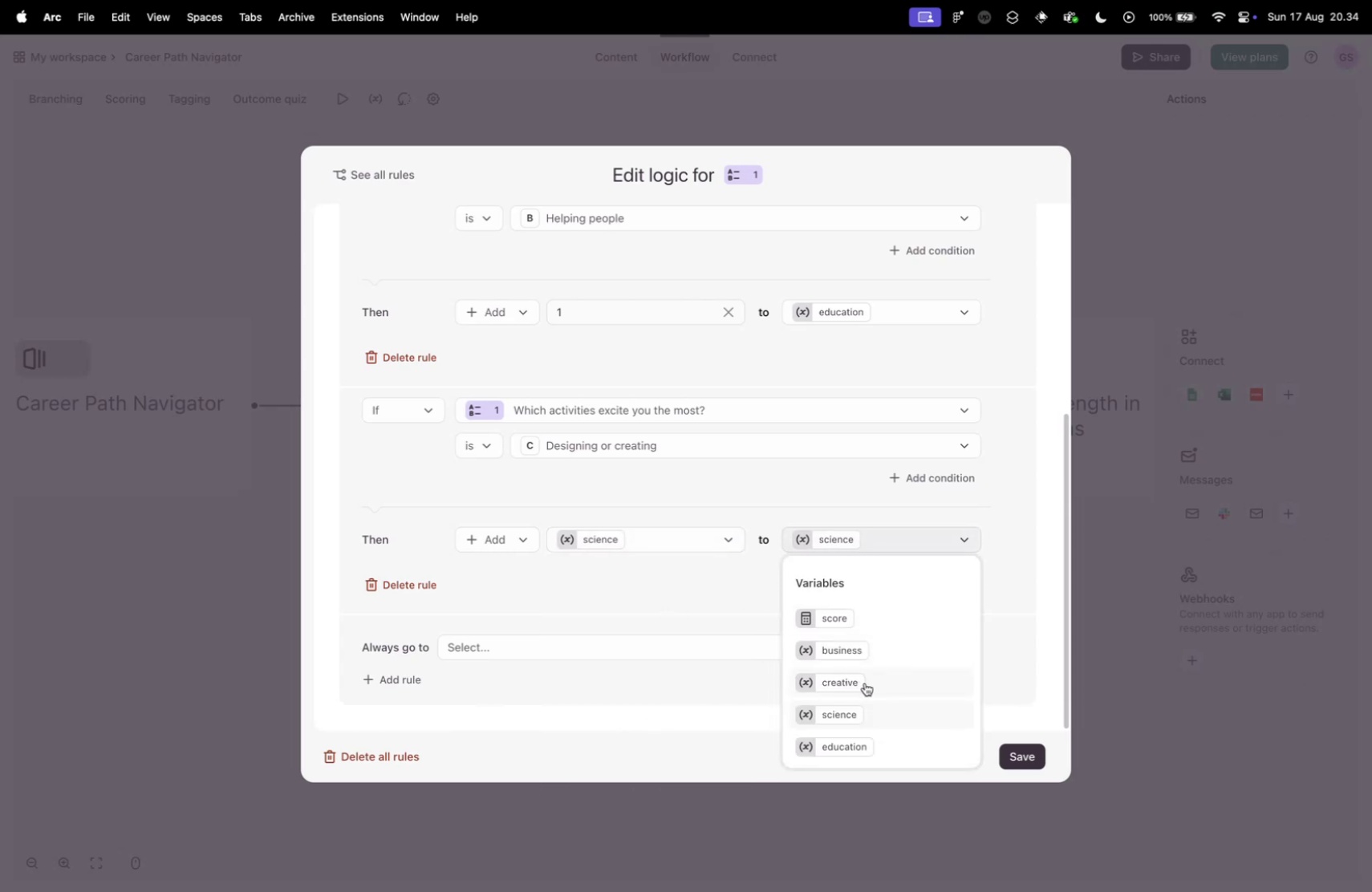 
left_click([850, 681])
 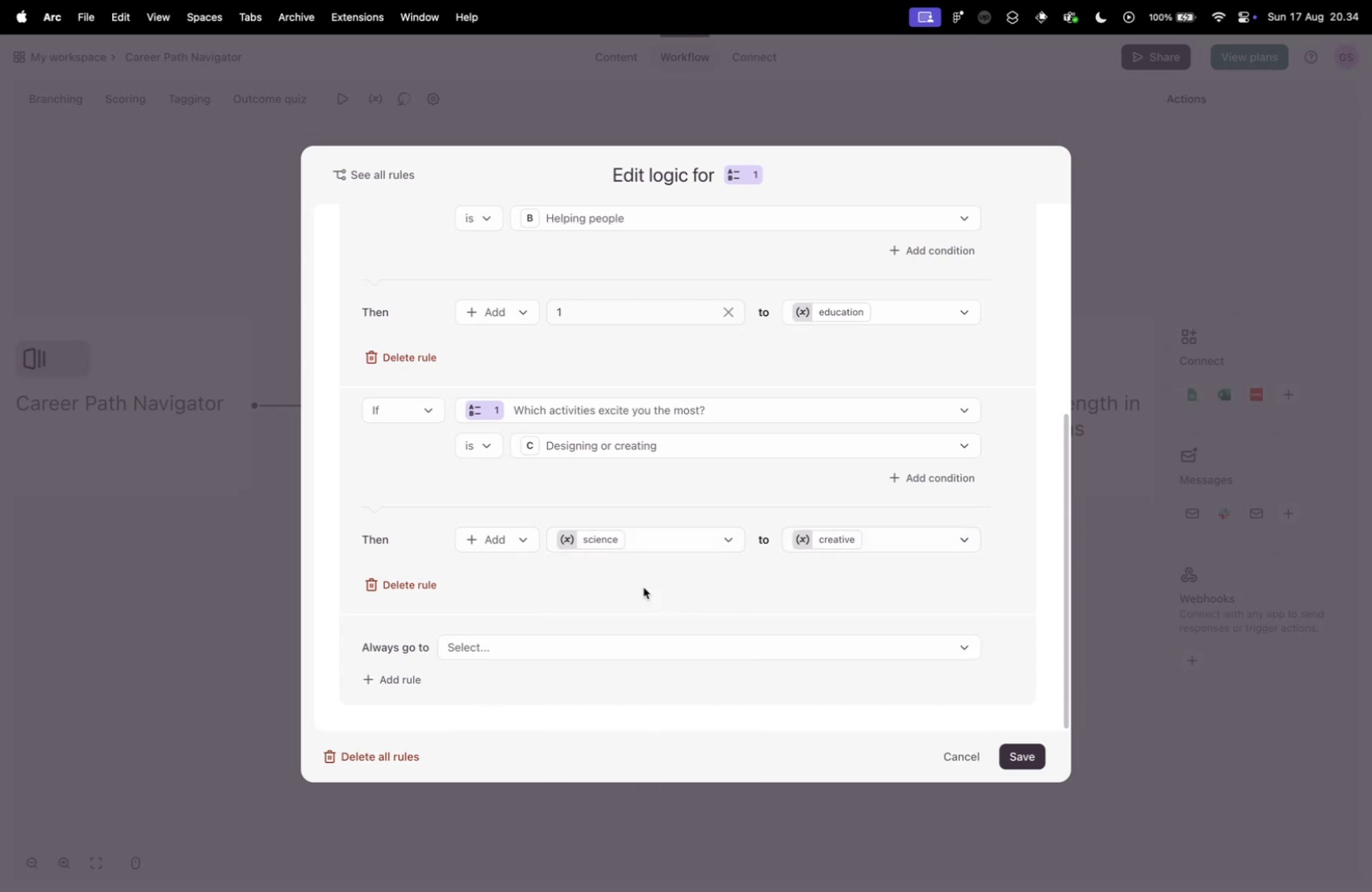 
scroll: coordinate [612, 584], scroll_direction: down, amount: 10.0
 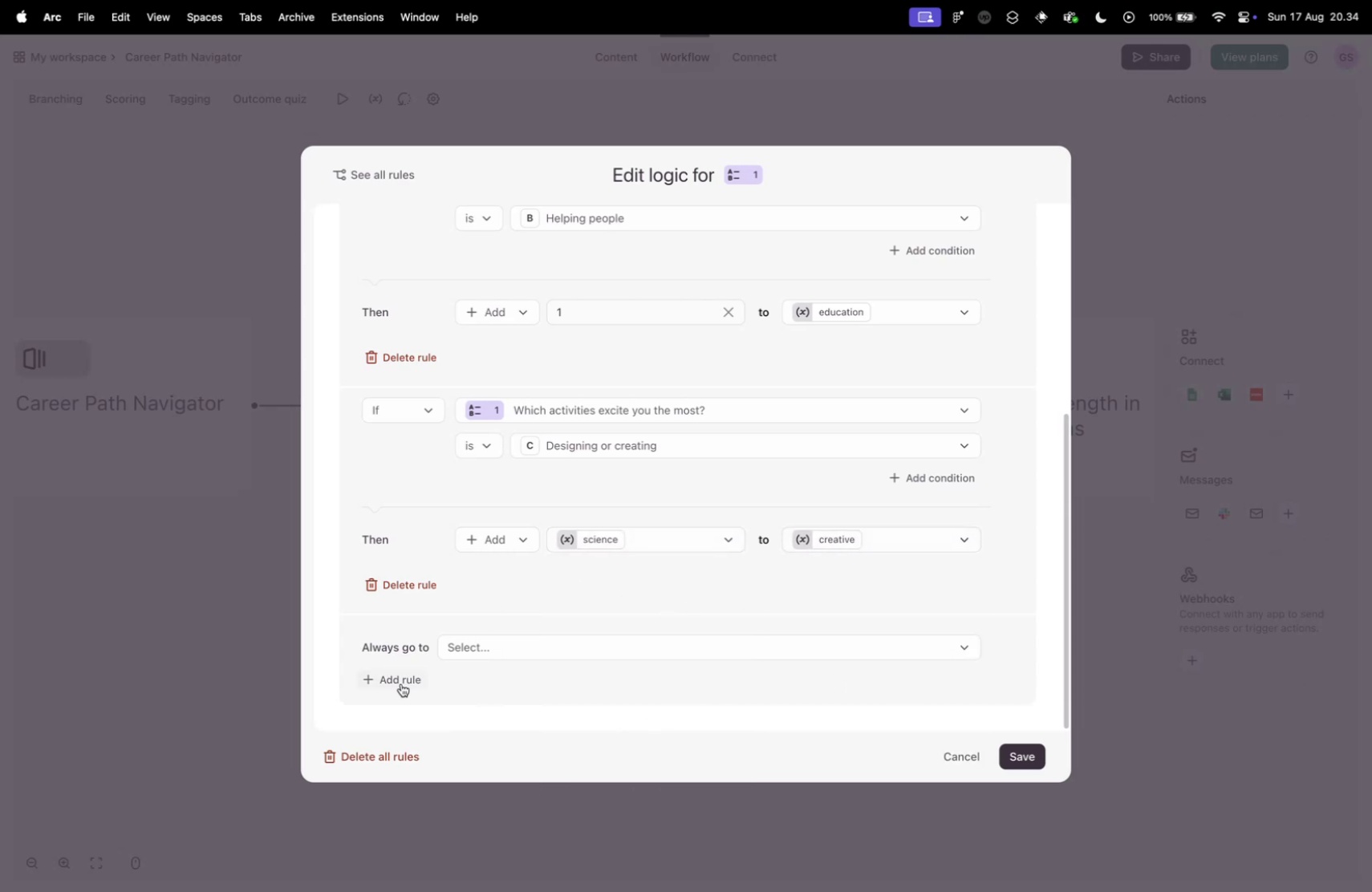 
left_click([400, 684])
 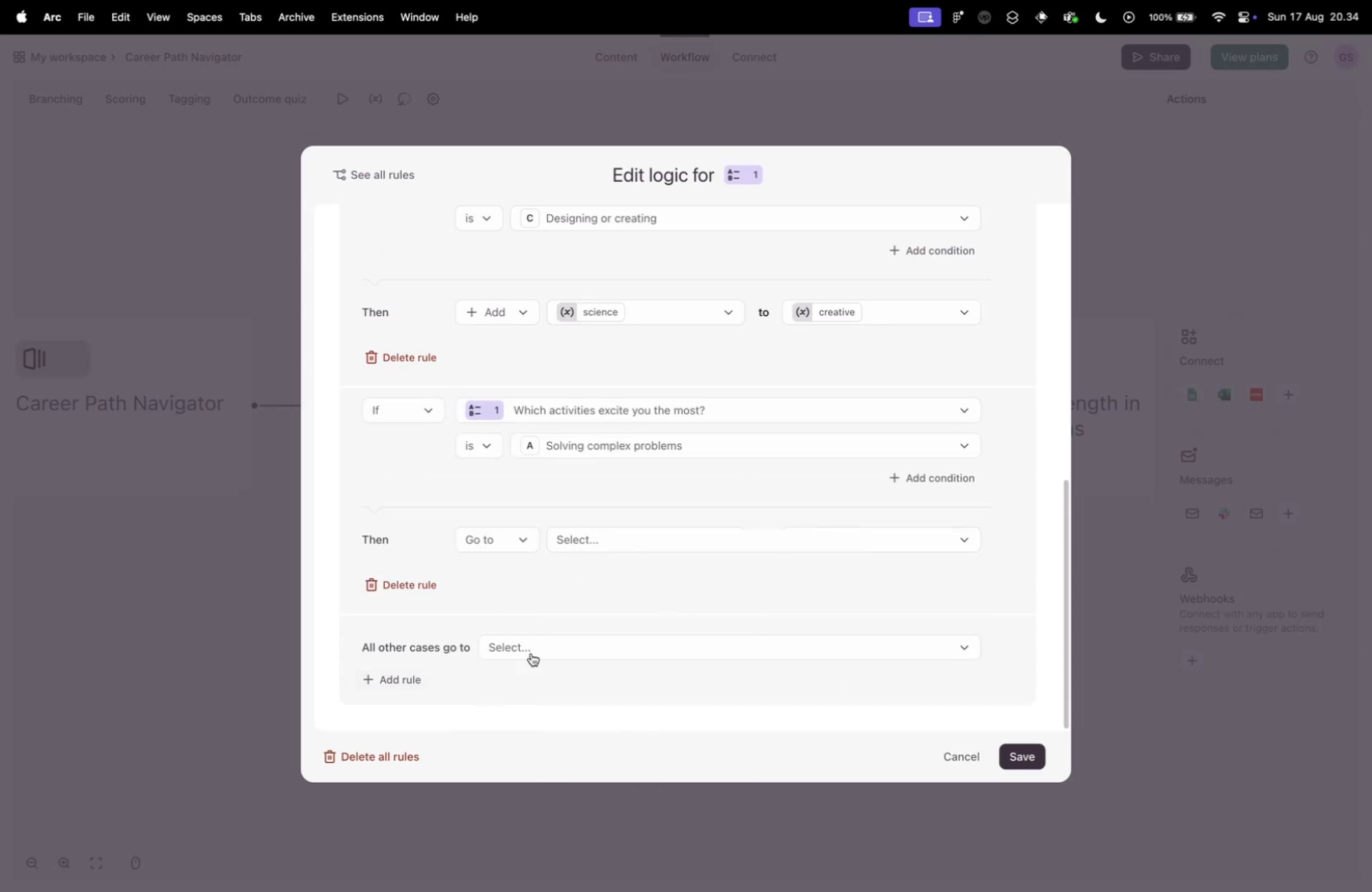 
scroll: coordinate [540, 646], scroll_direction: down, amount: 1.0
 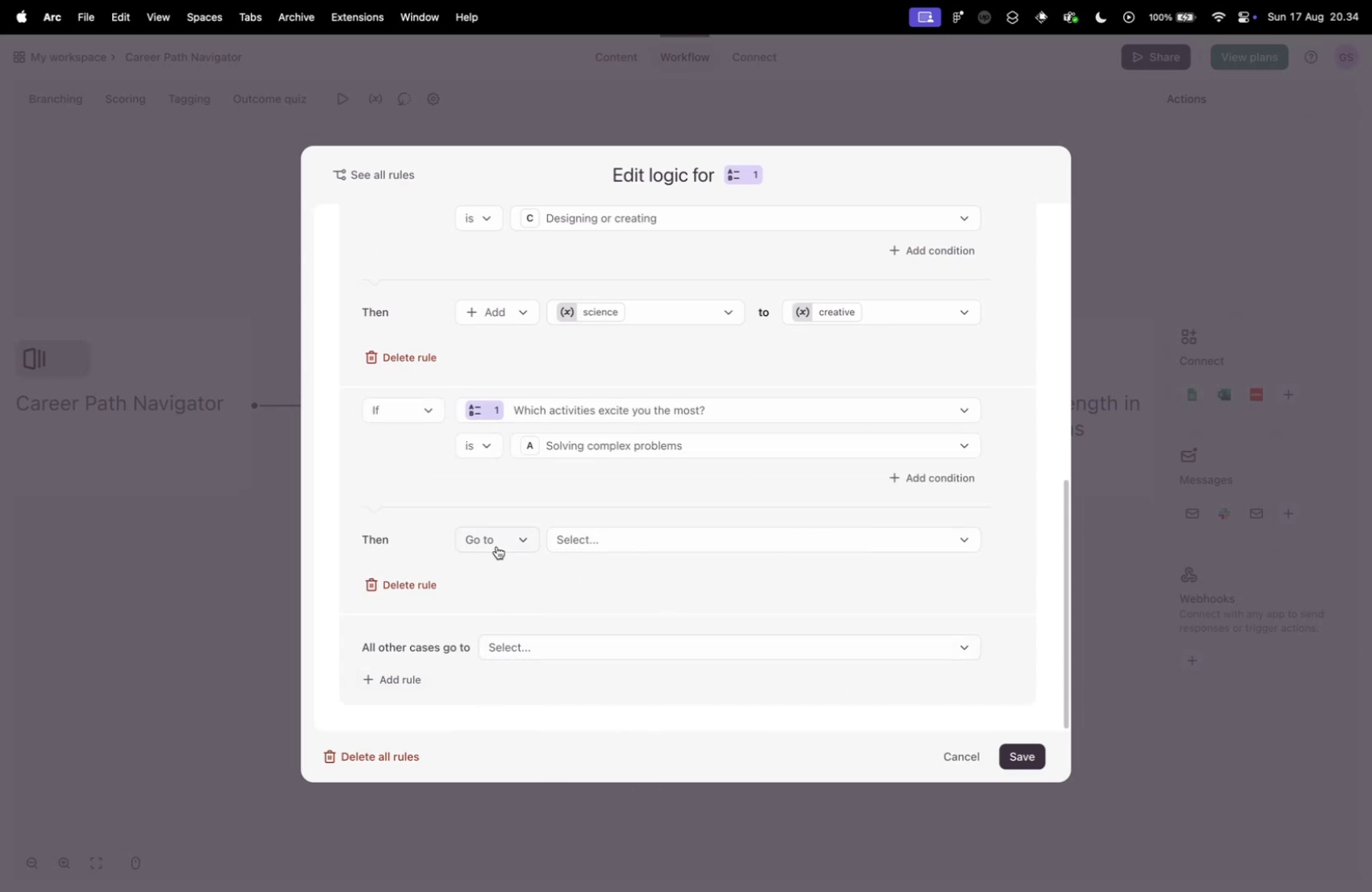 
left_click([497, 544])
 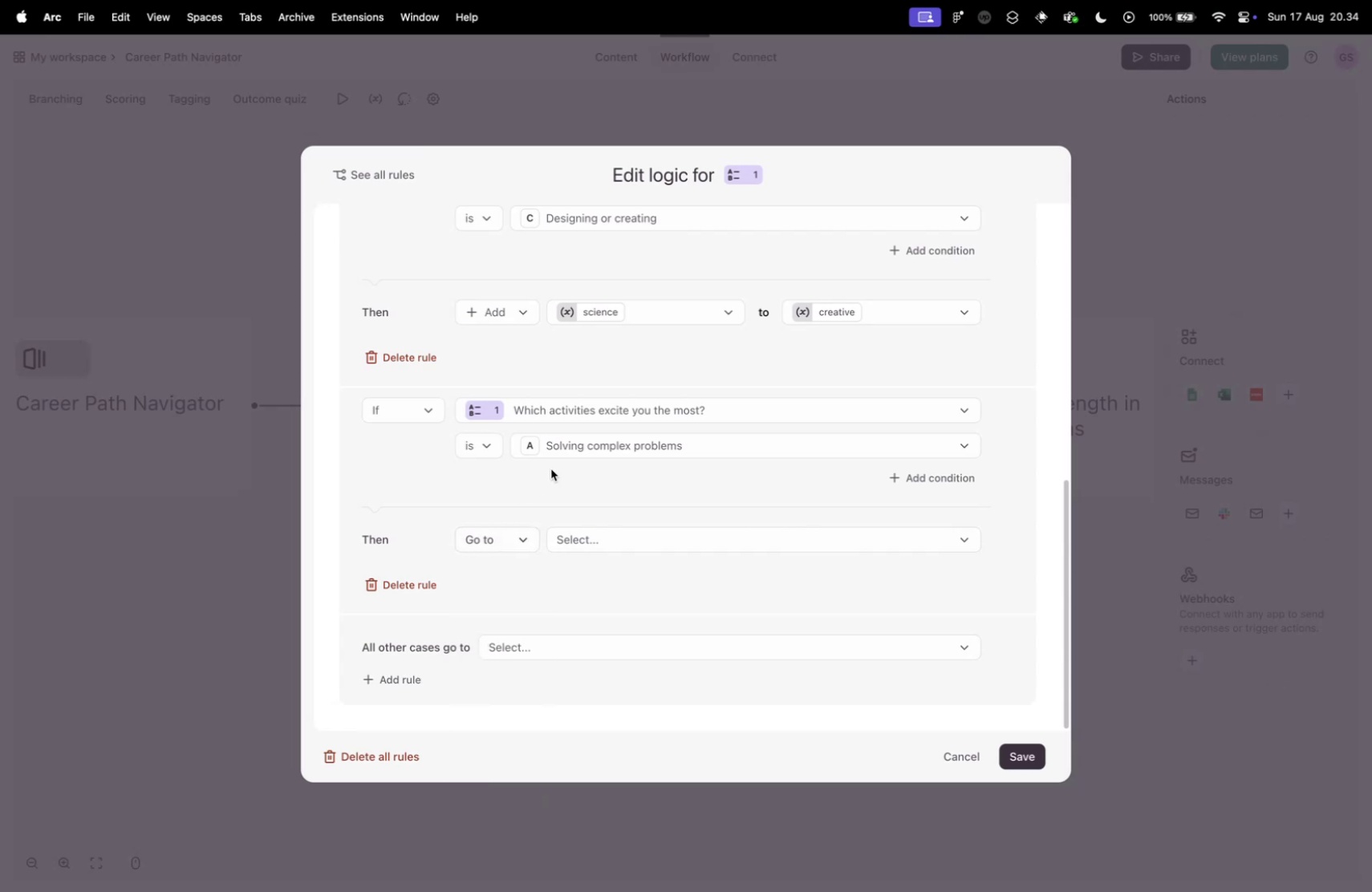 
double_click([609, 428])
 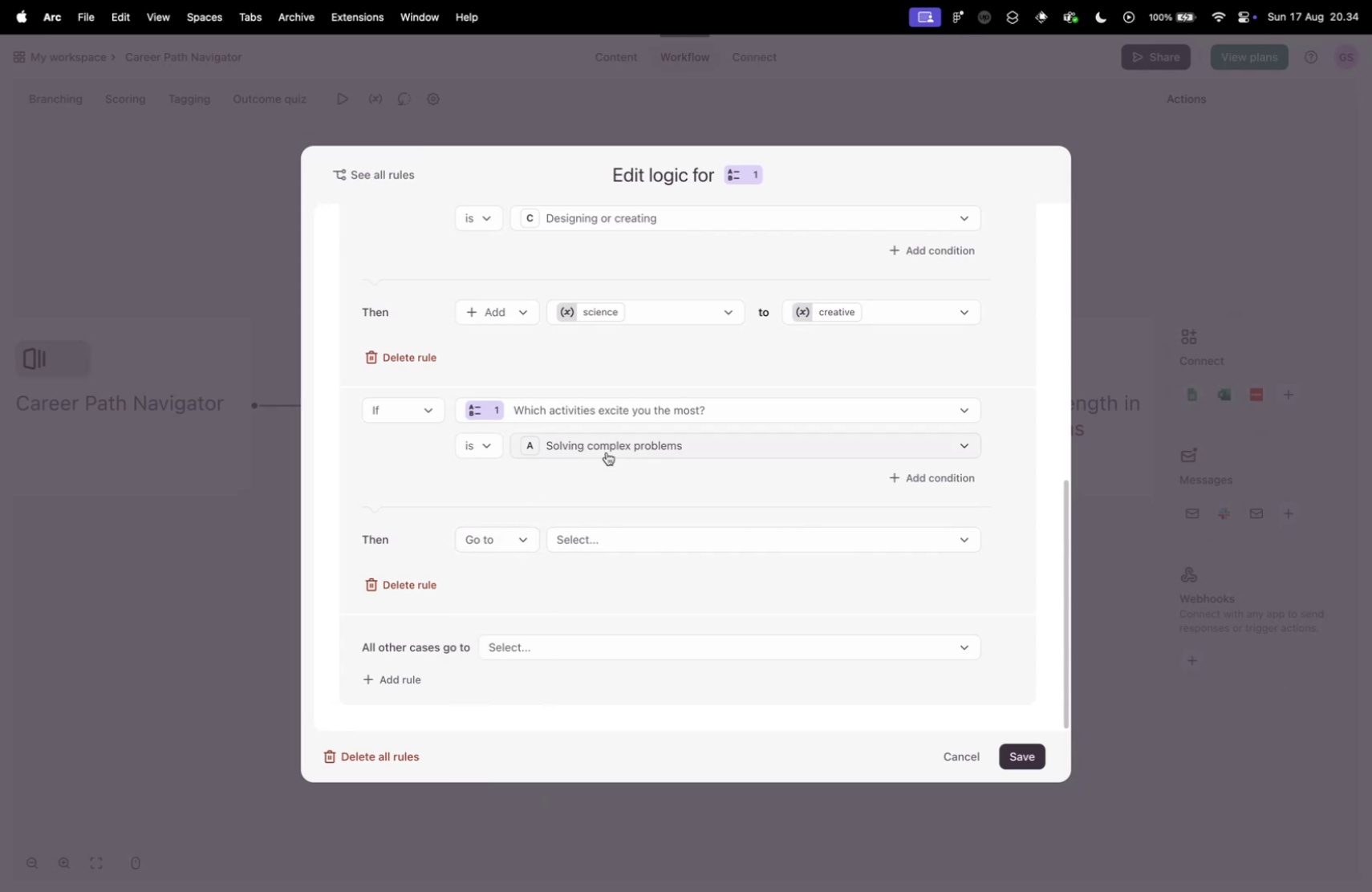 
triple_click([607, 452])
 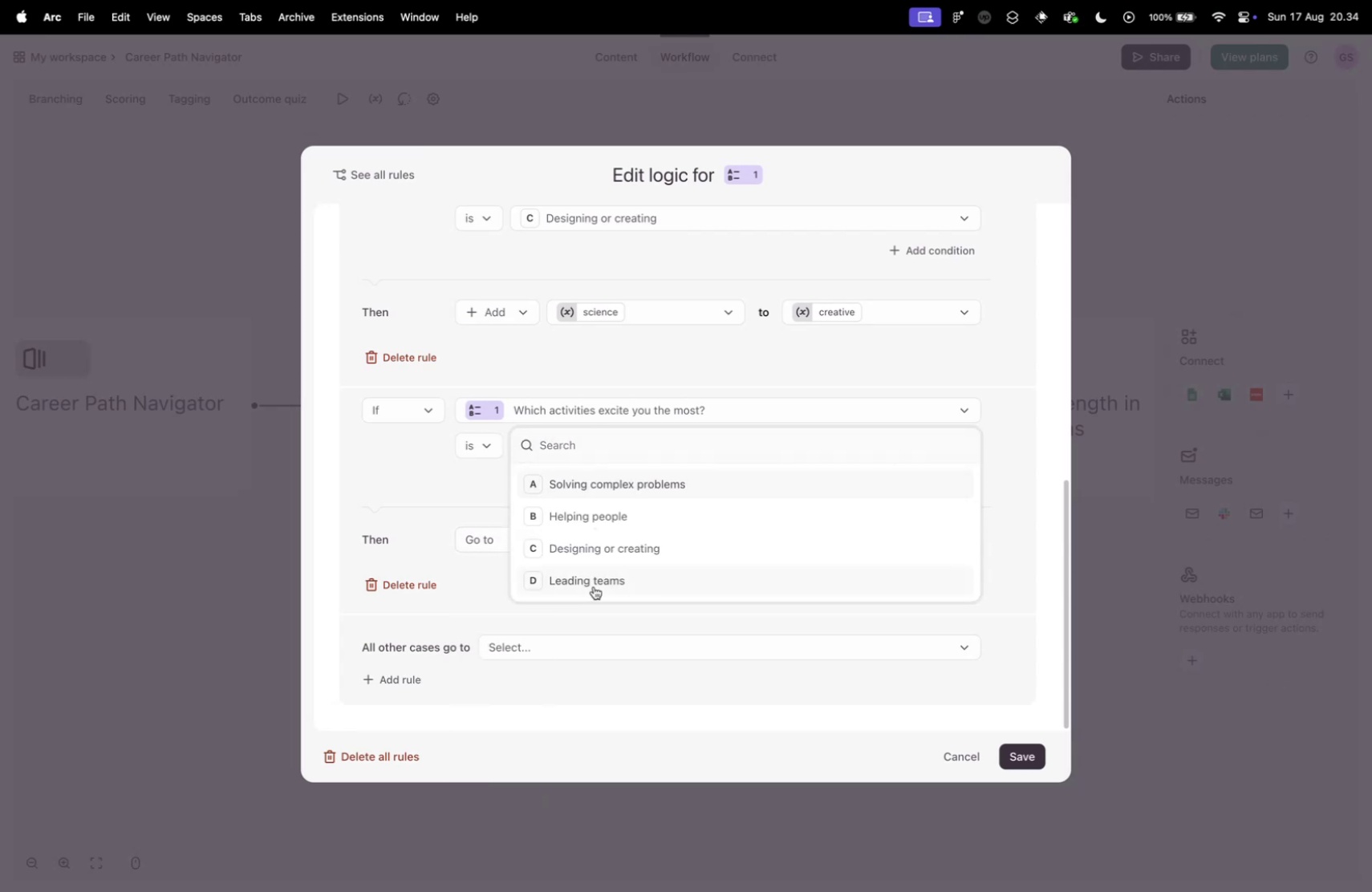 
left_click([592, 582])
 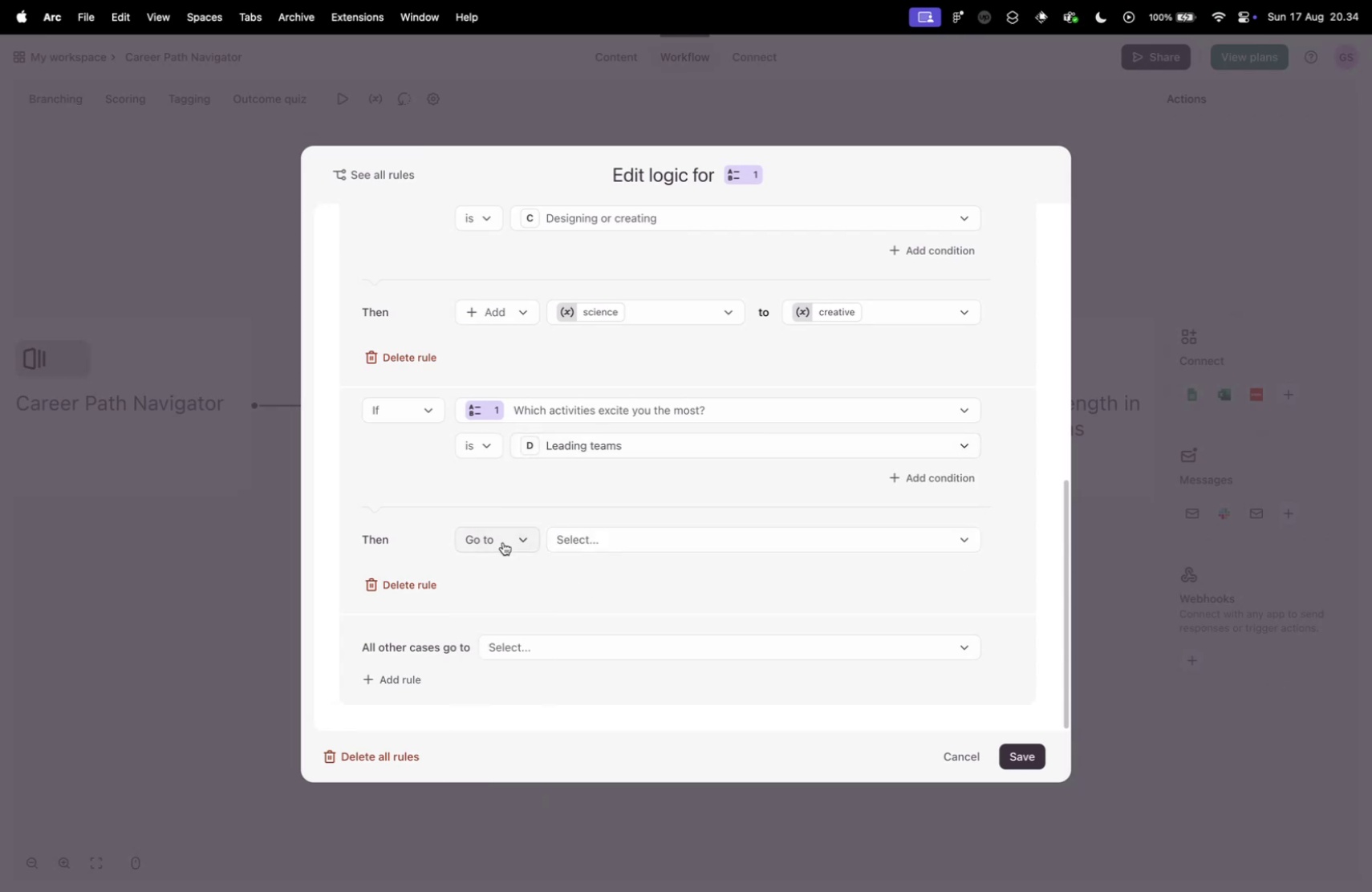 
left_click([503, 541])
 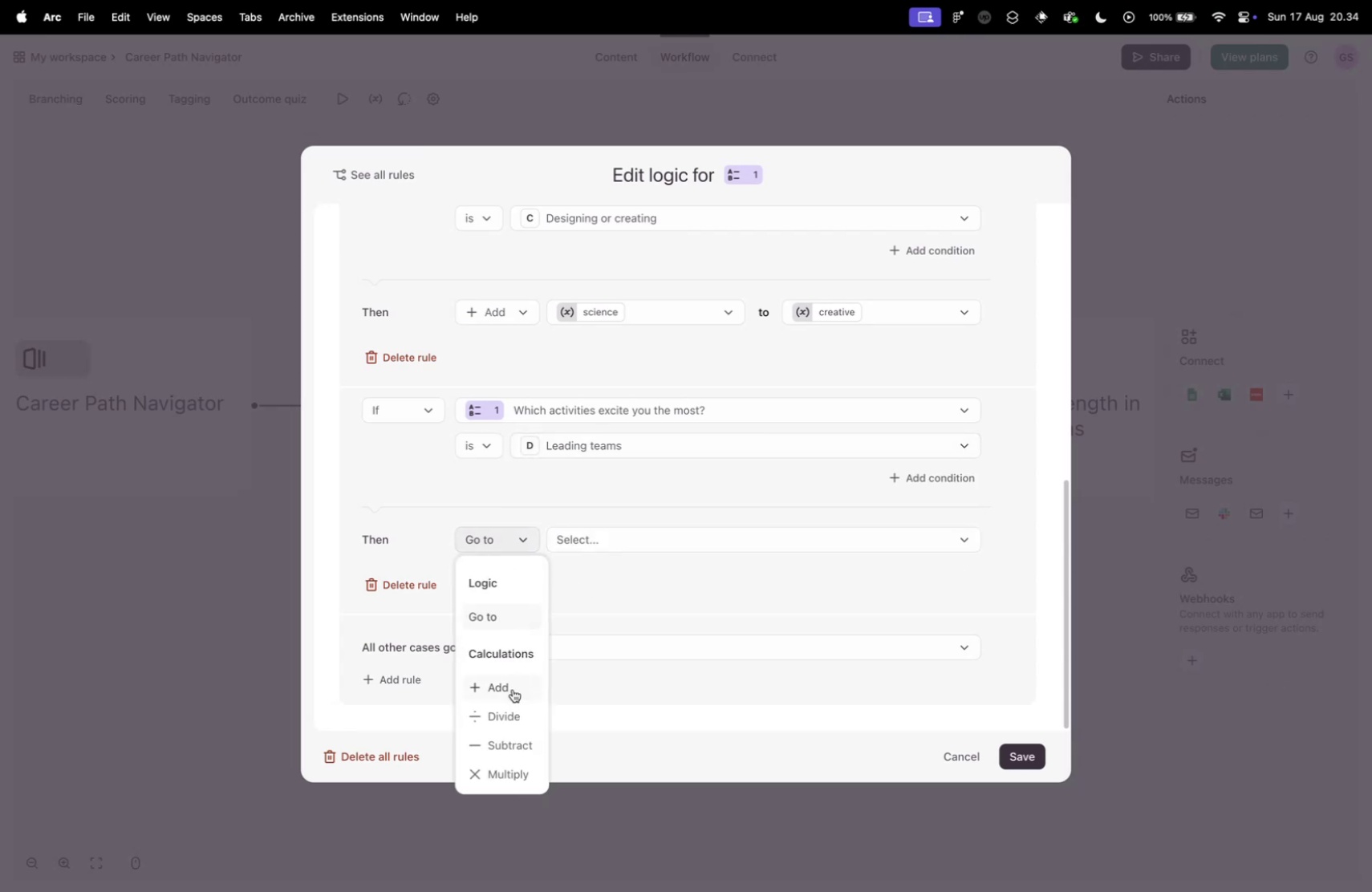 
left_click([507, 693])
 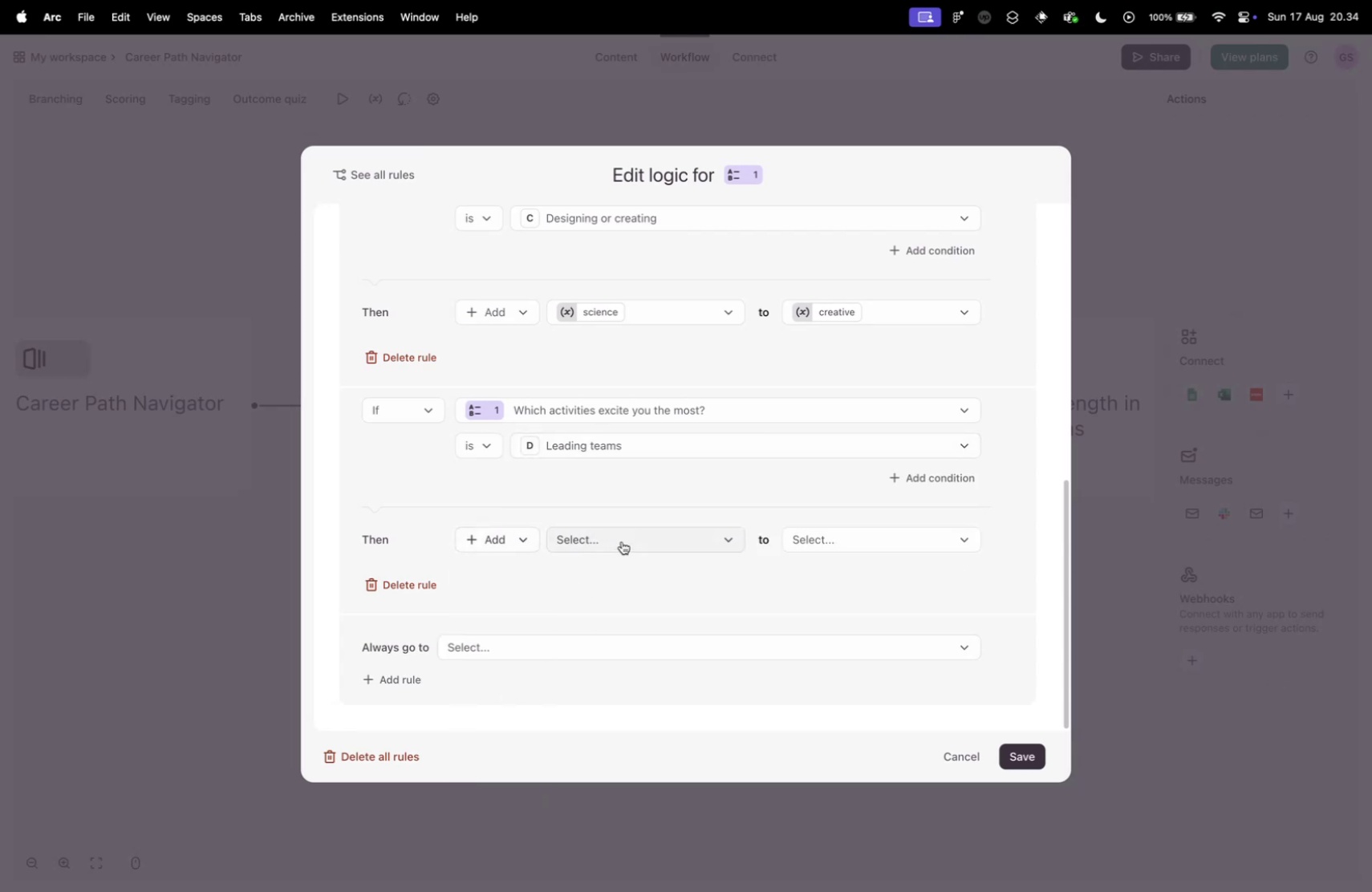 
left_click([620, 539])
 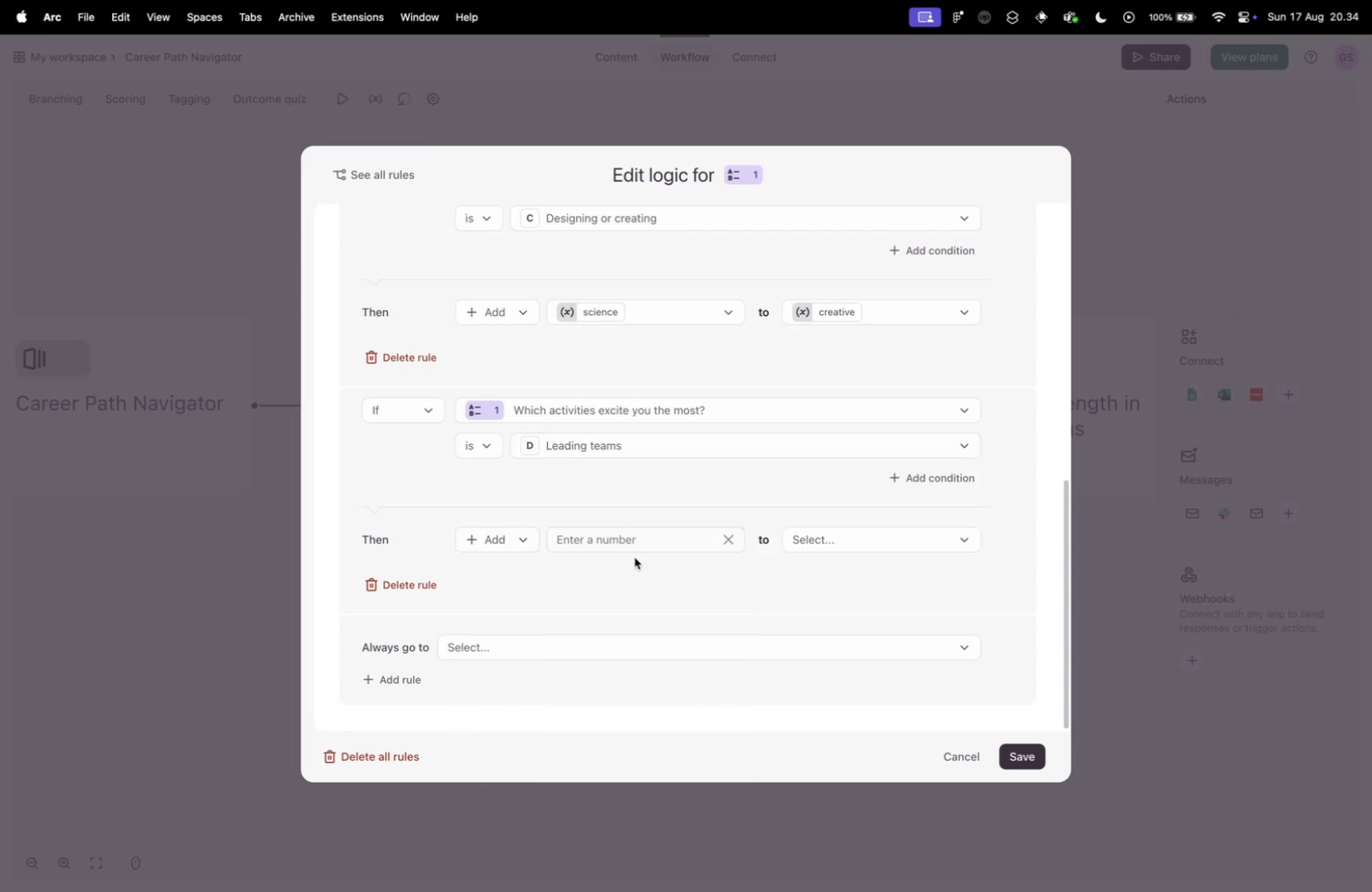 
double_click([629, 542])
 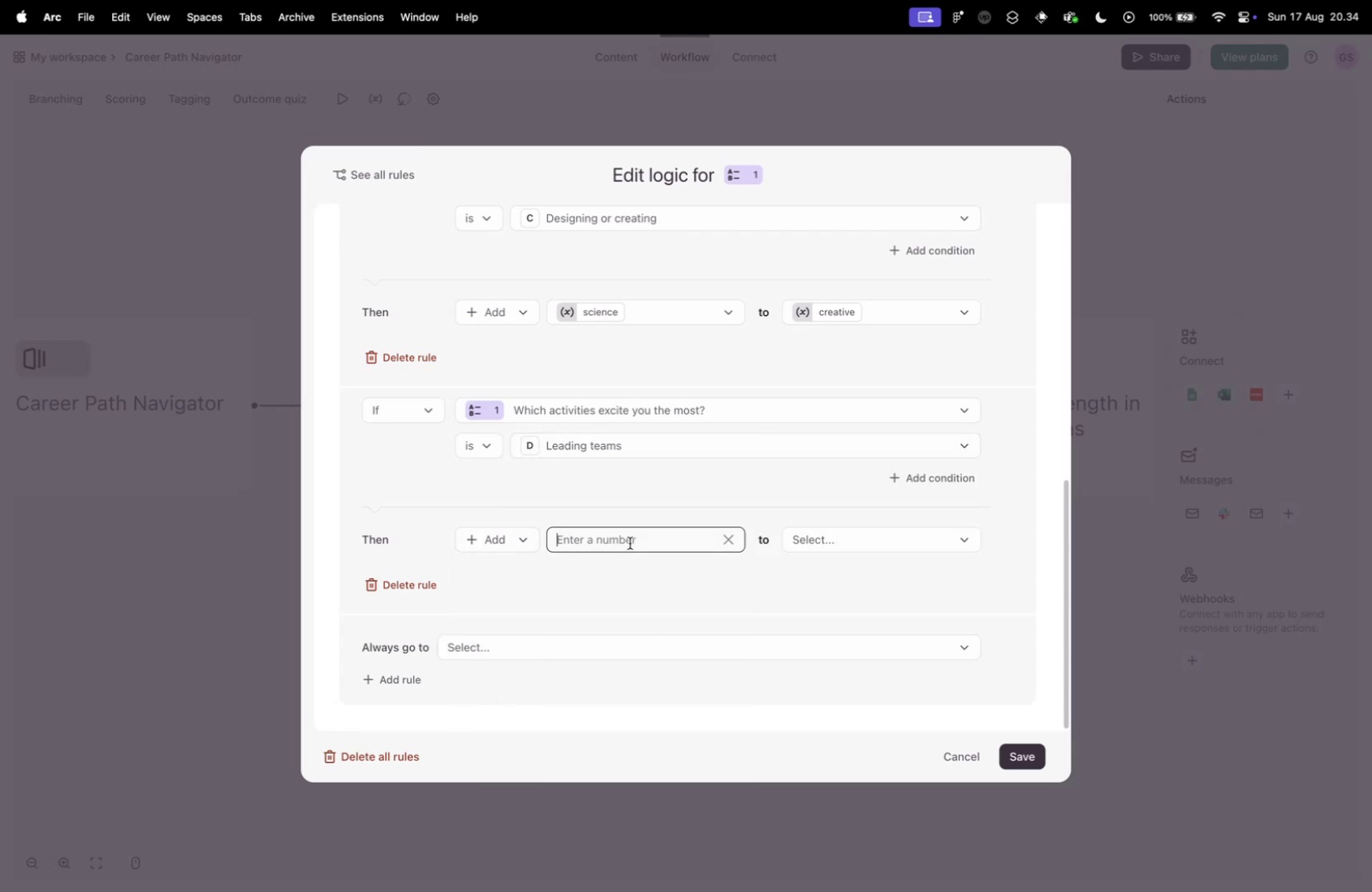 
key(1)
 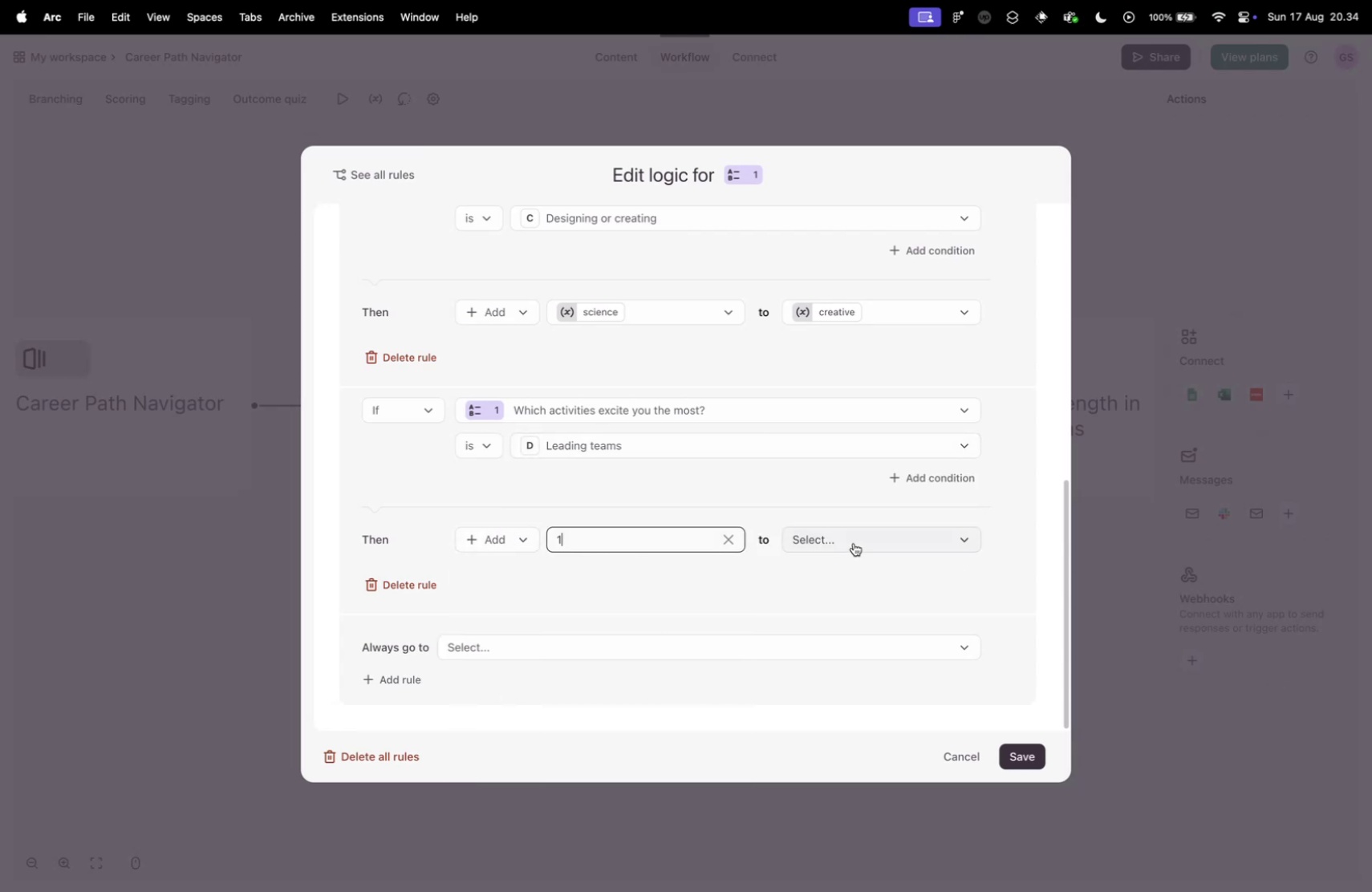 
left_click([854, 542])
 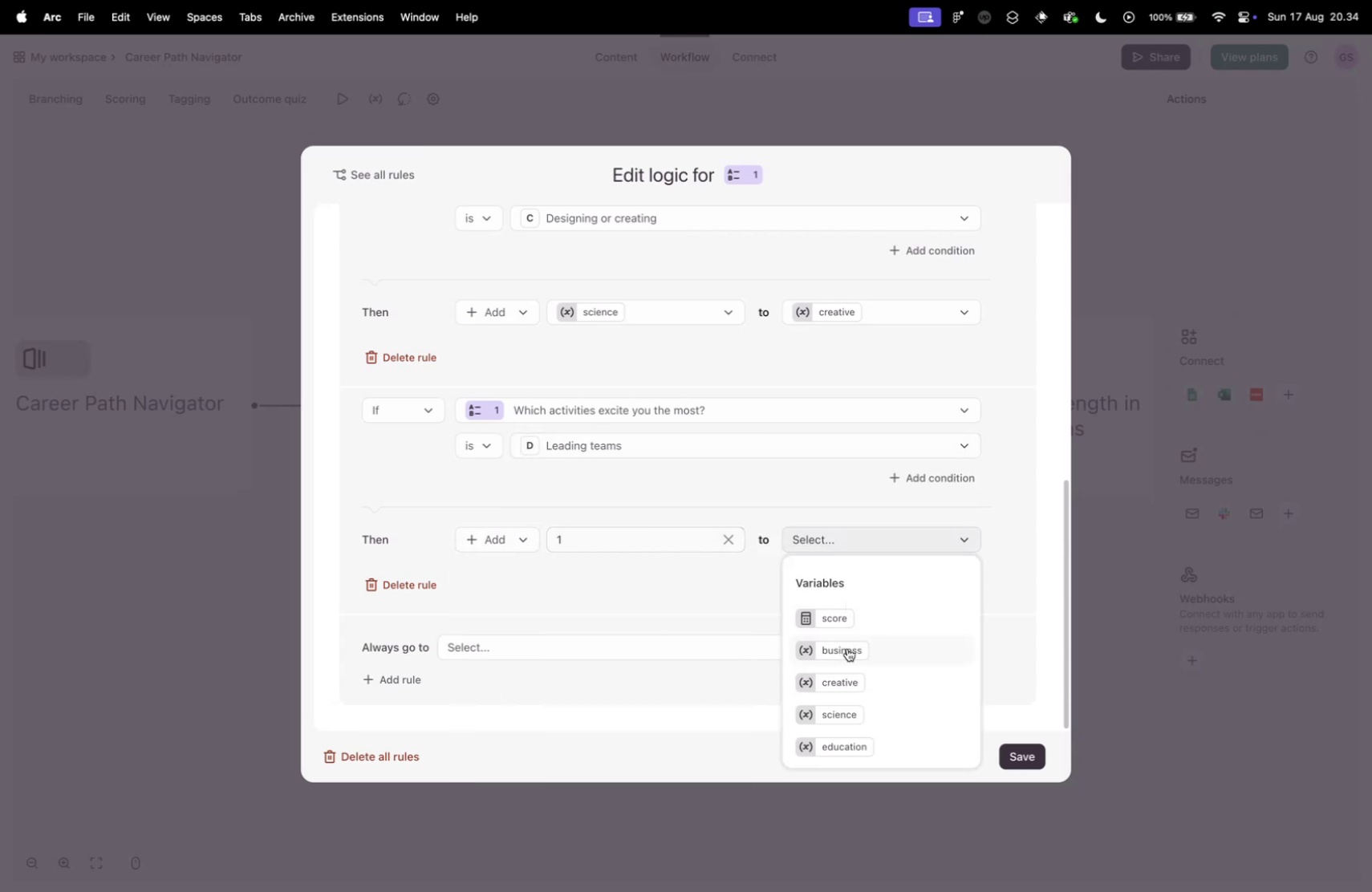 
left_click([846, 649])
 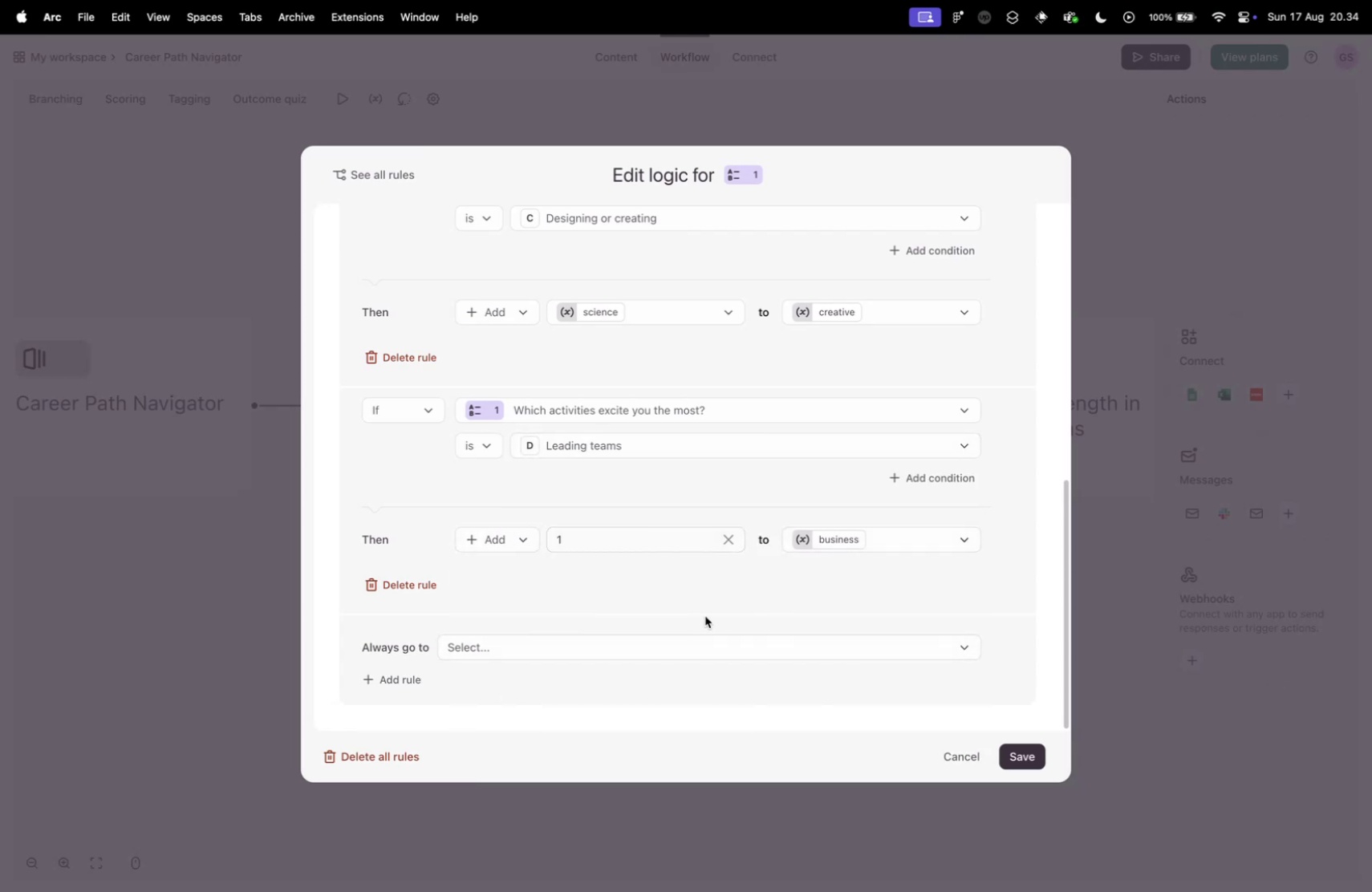 
scroll: coordinate [712, 610], scroll_direction: up, amount: 24.0
 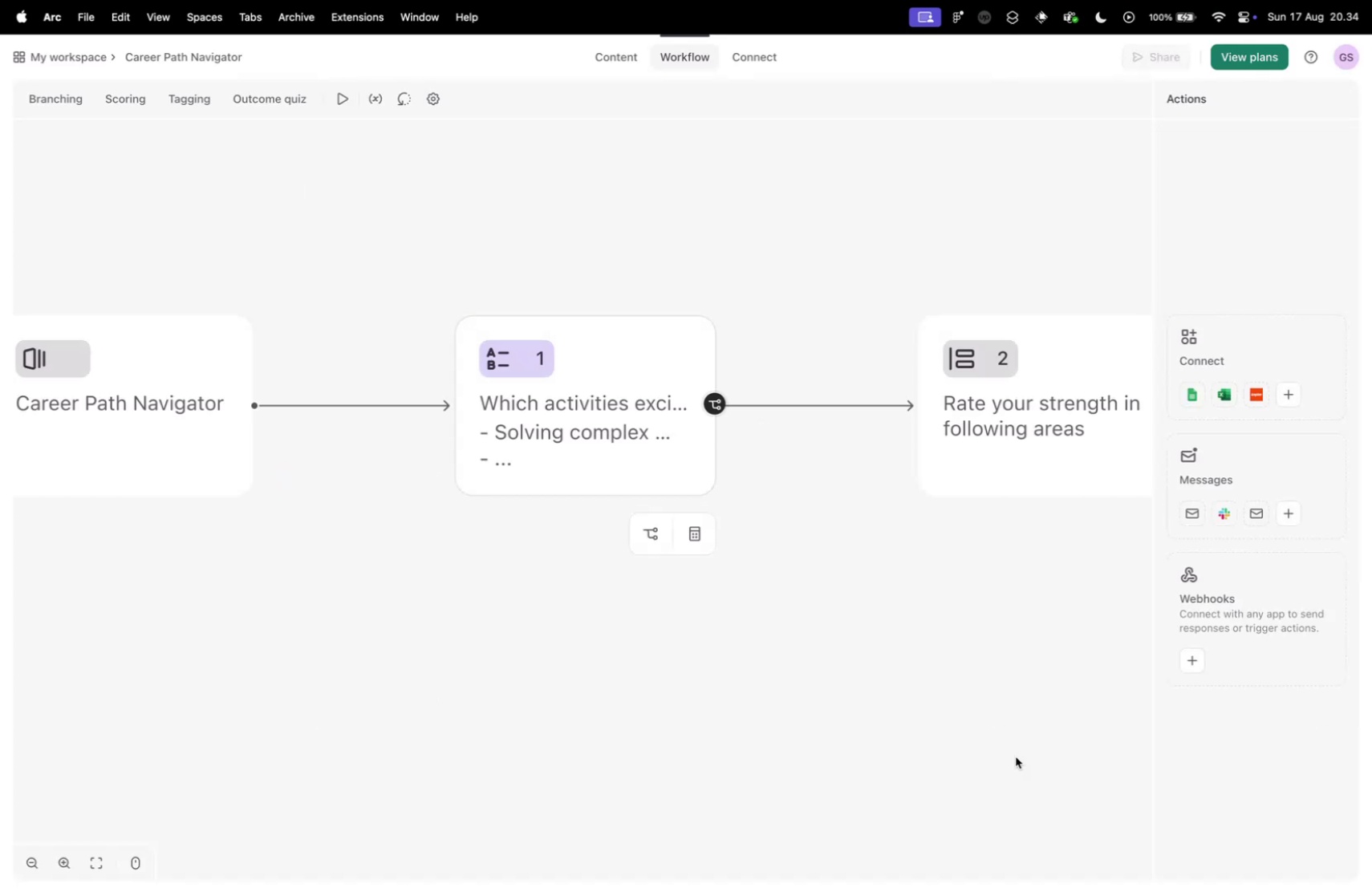 
scroll: coordinate [783, 635], scroll_direction: down, amount: 17.0
 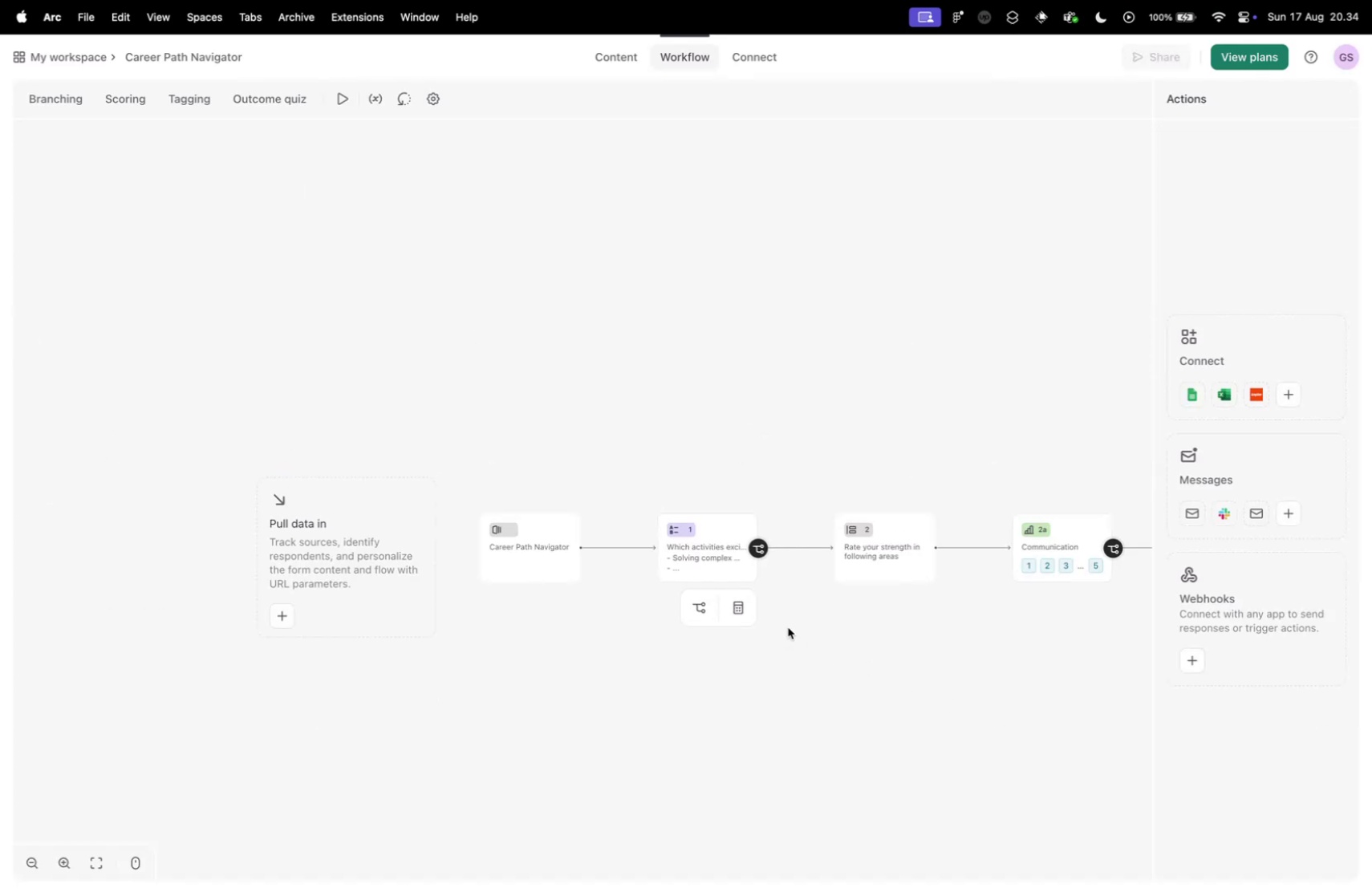 
left_click_drag(start_coordinate=[796, 622], to_coordinate=[617, 577])
 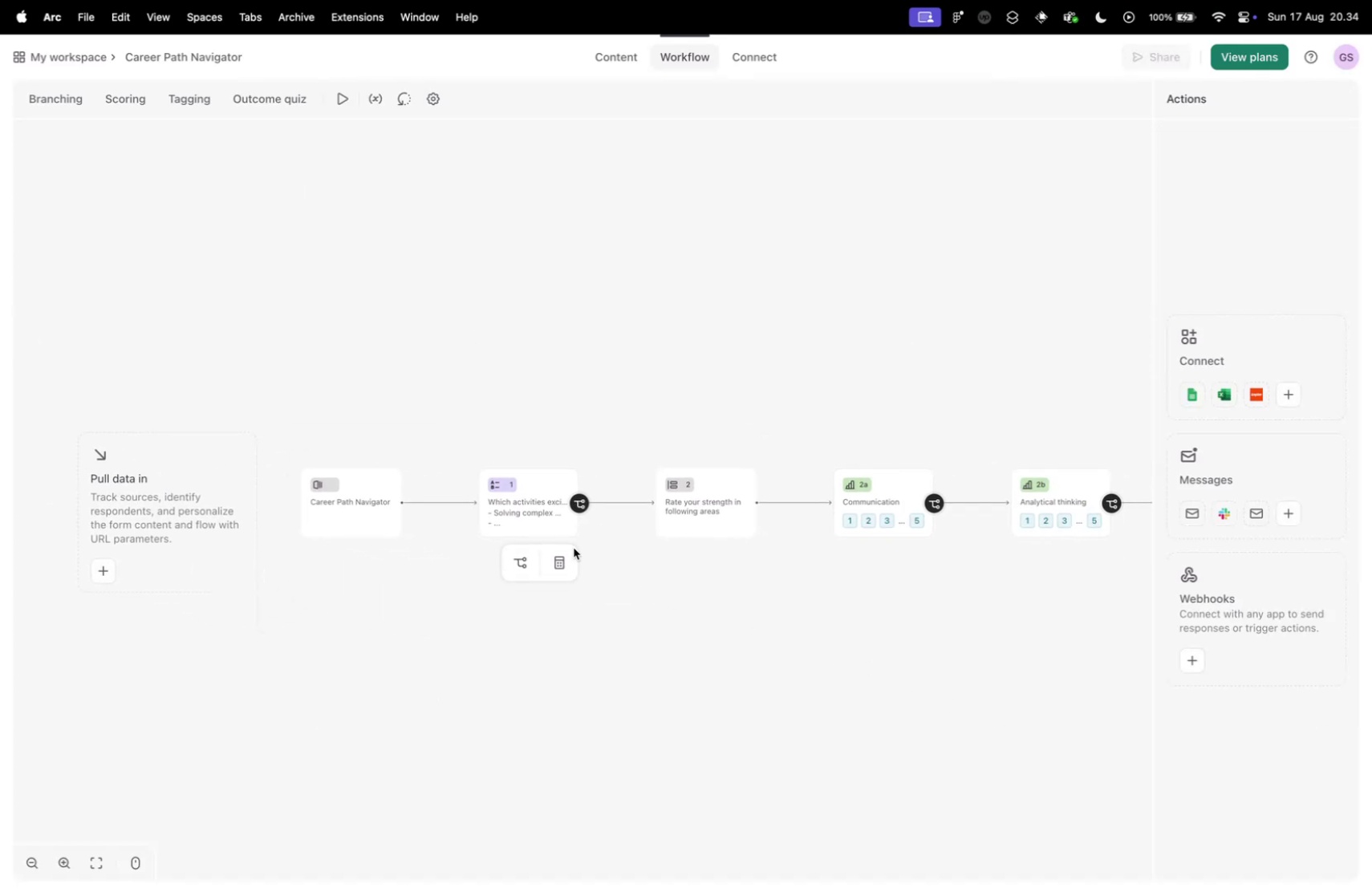 
scroll: coordinate [600, 521], scroll_direction: up, amount: 28.0
 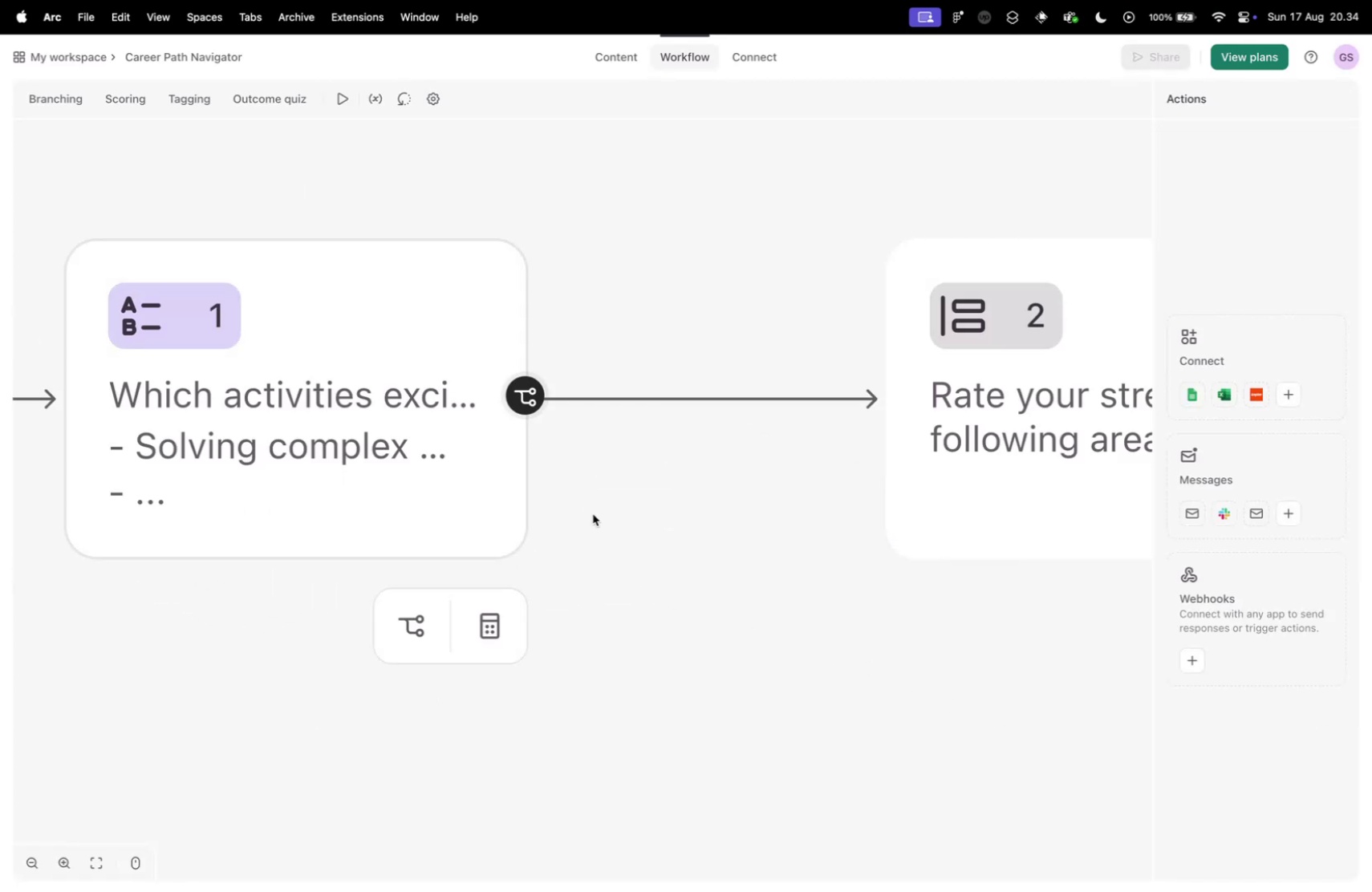 
left_click_drag(start_coordinate=[659, 493], to_coordinate=[665, 447])
 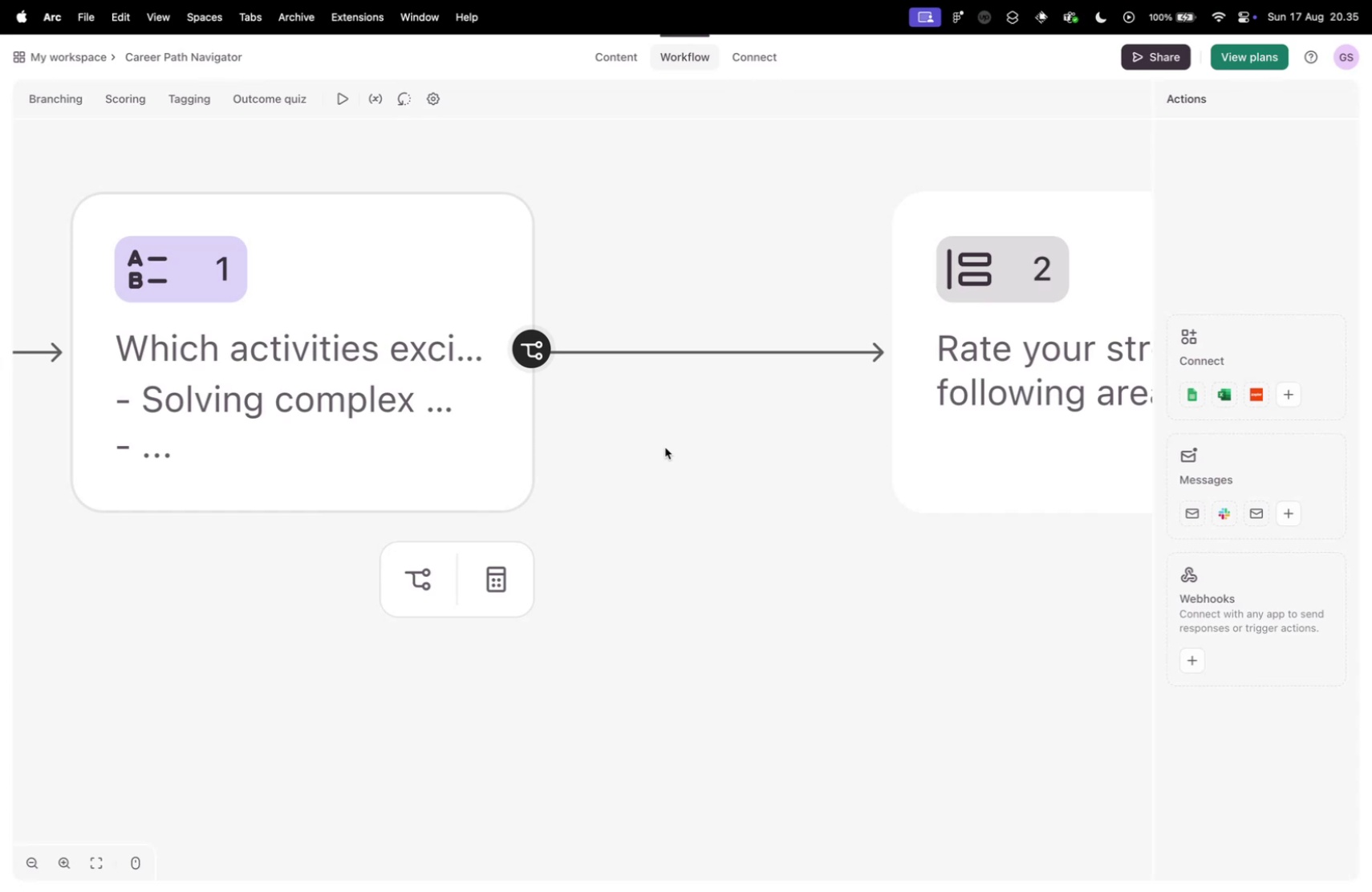 
wait(12.96)
 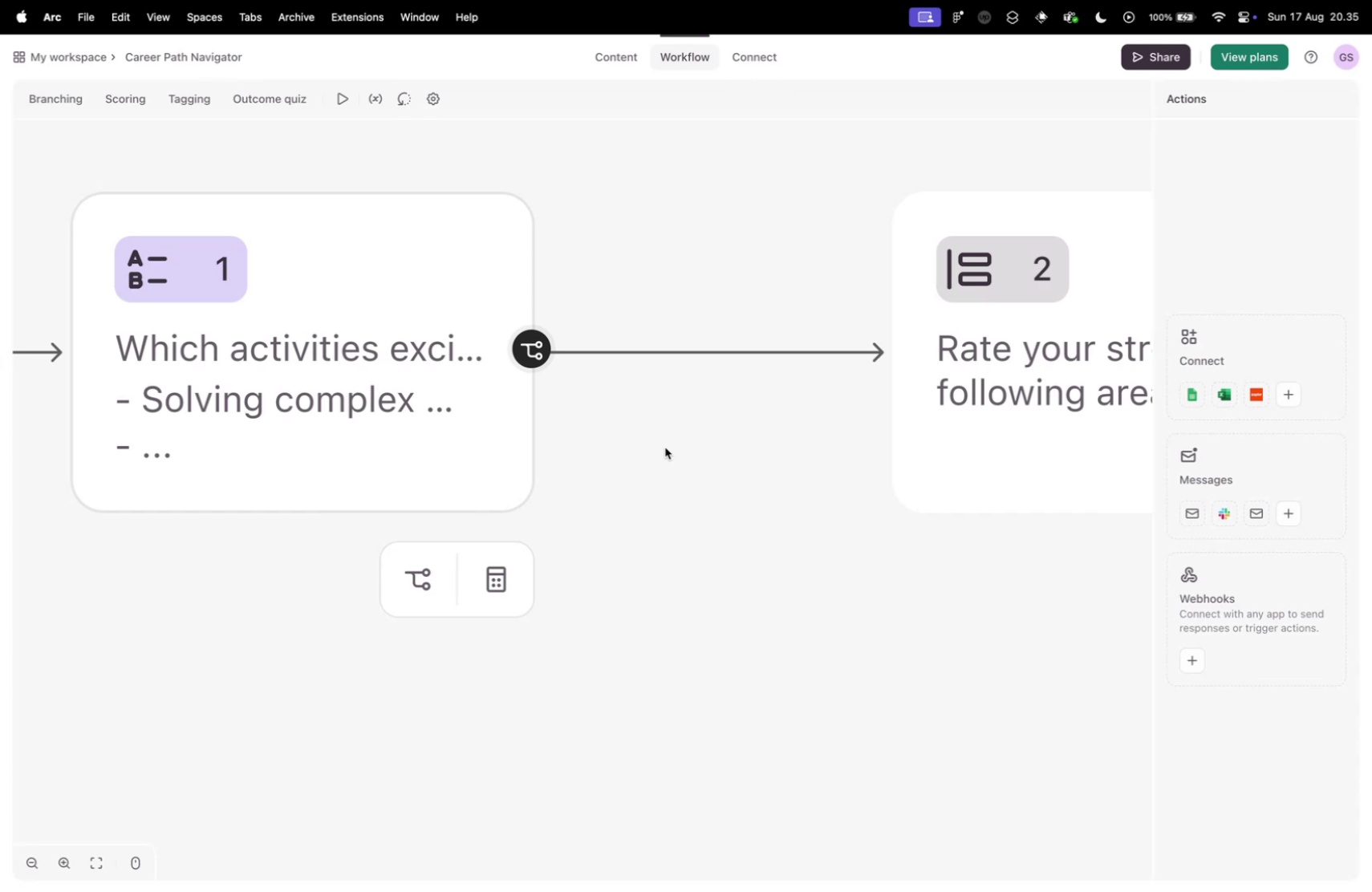 
left_click([668, 427])
 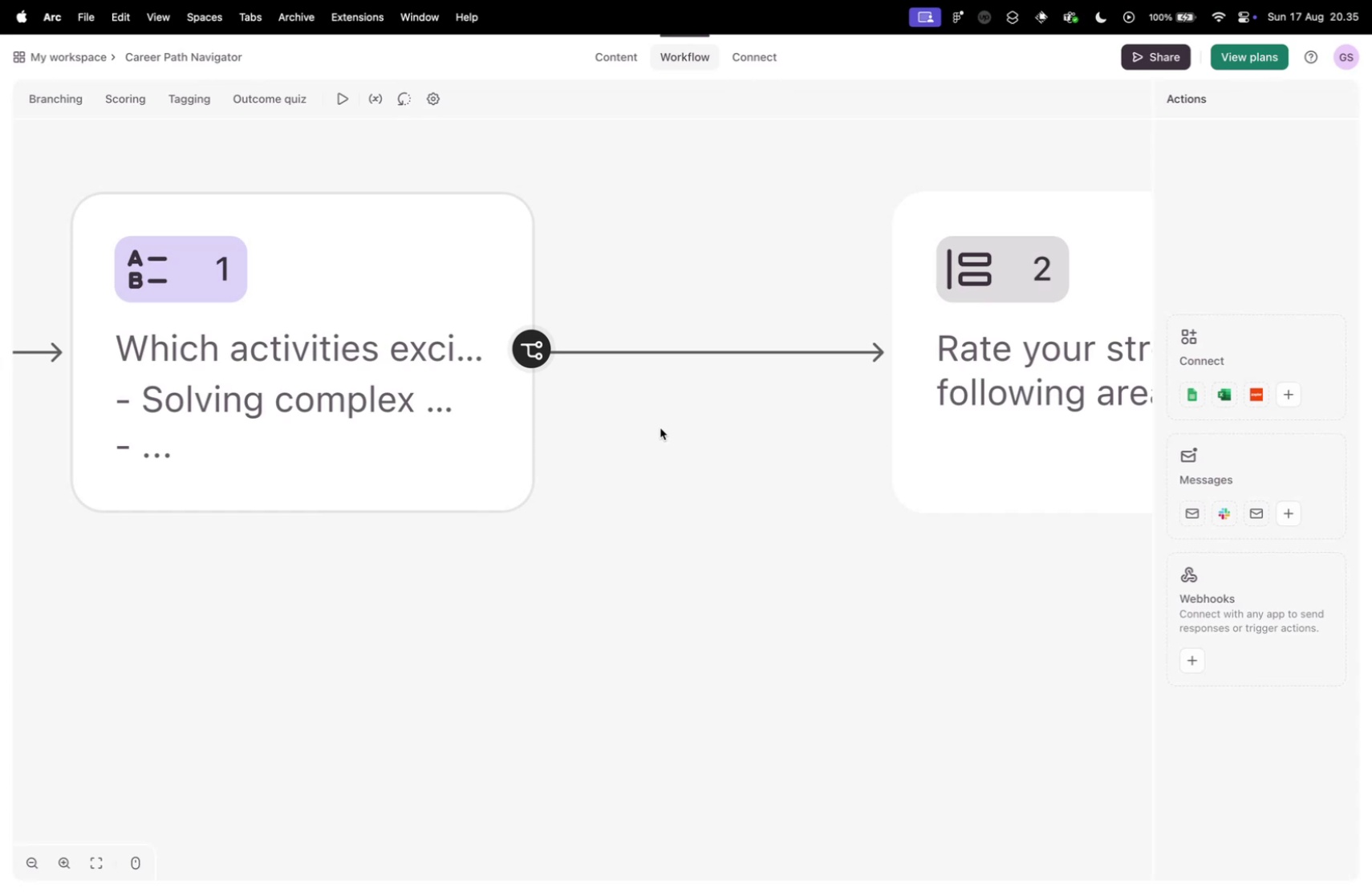 
scroll: coordinate [657, 428], scroll_direction: down, amount: 5.0
 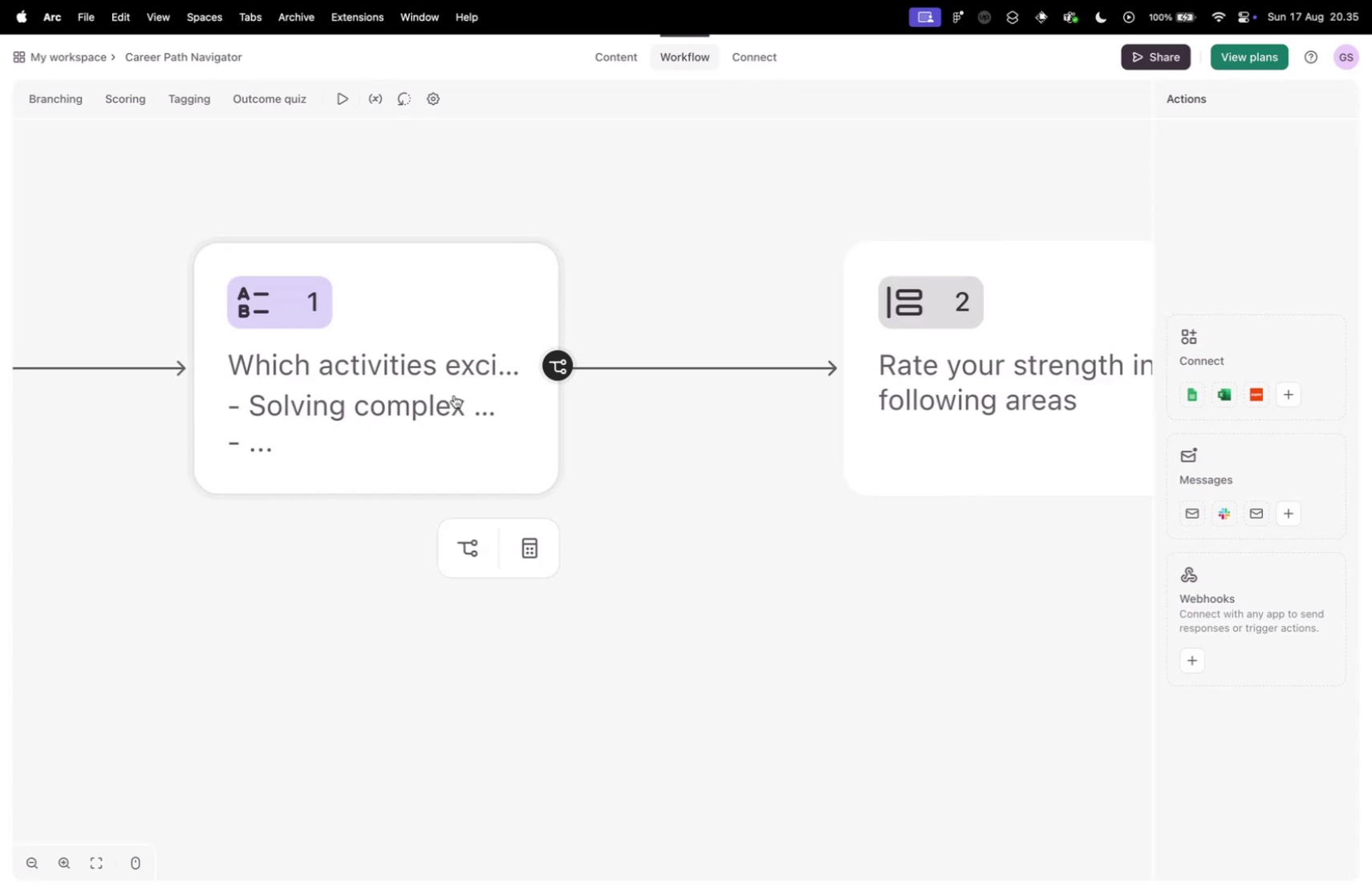 
left_click([449, 393])
 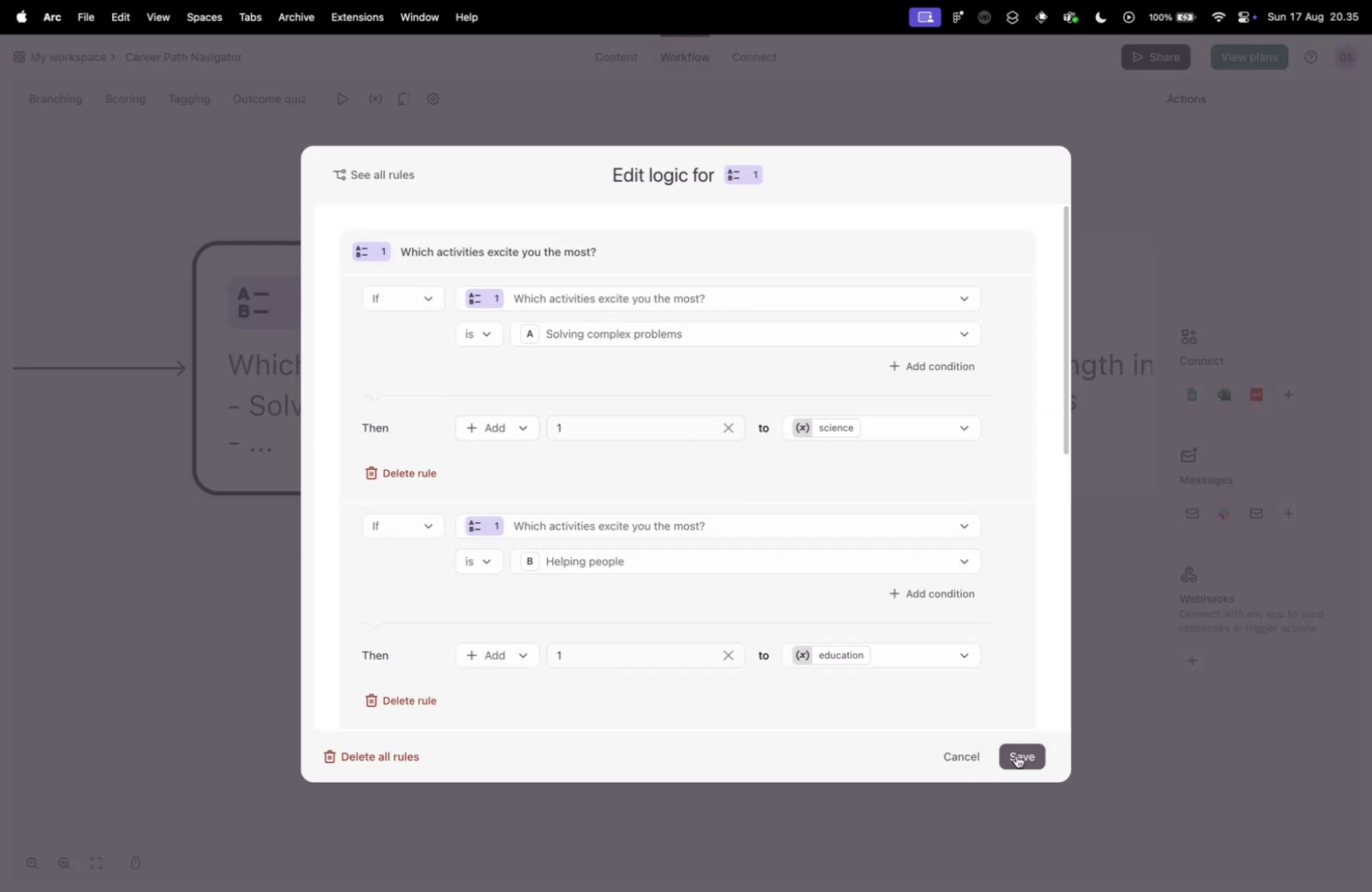 
wait(5.79)
 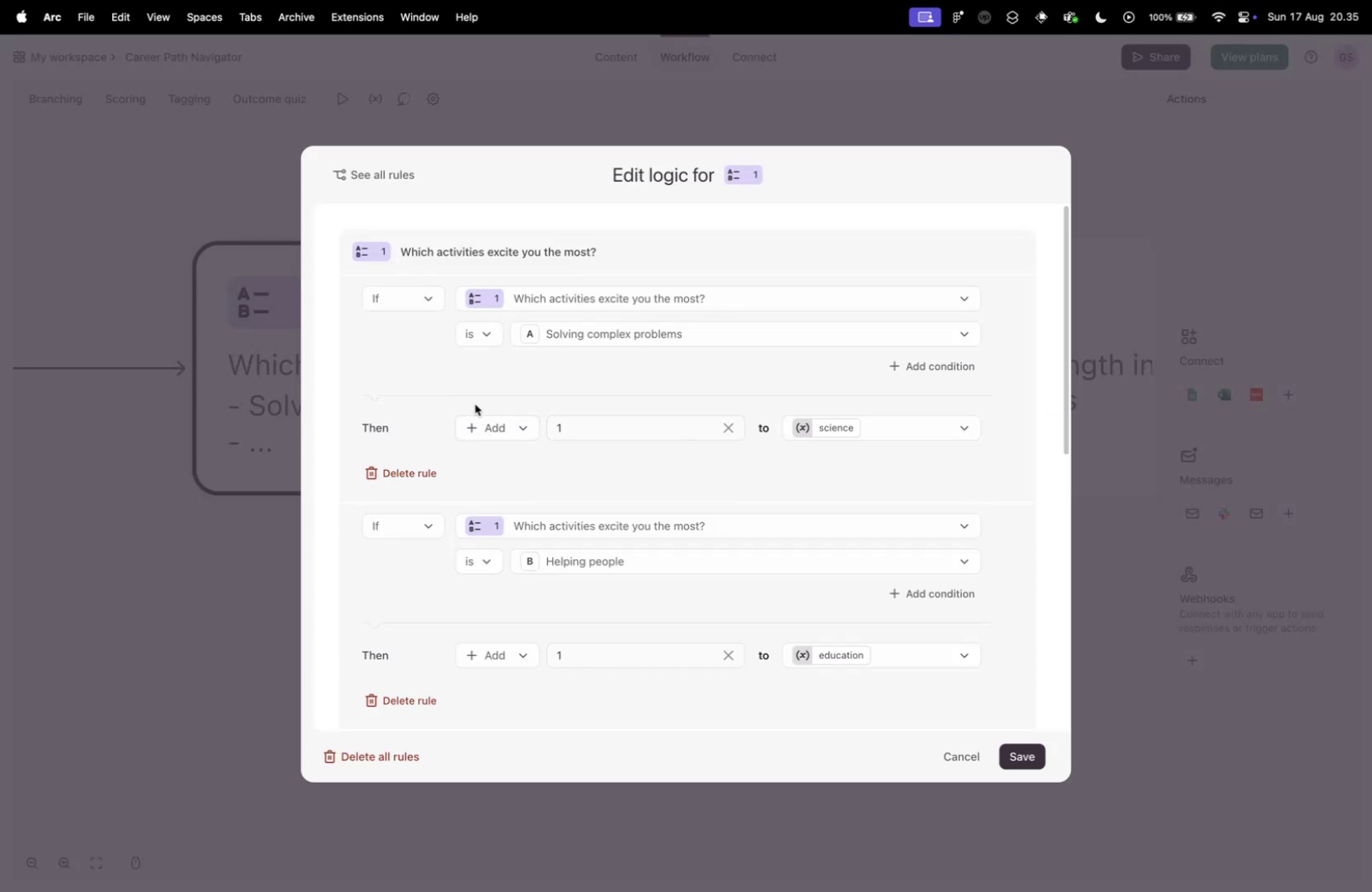 
left_click([375, 180])
 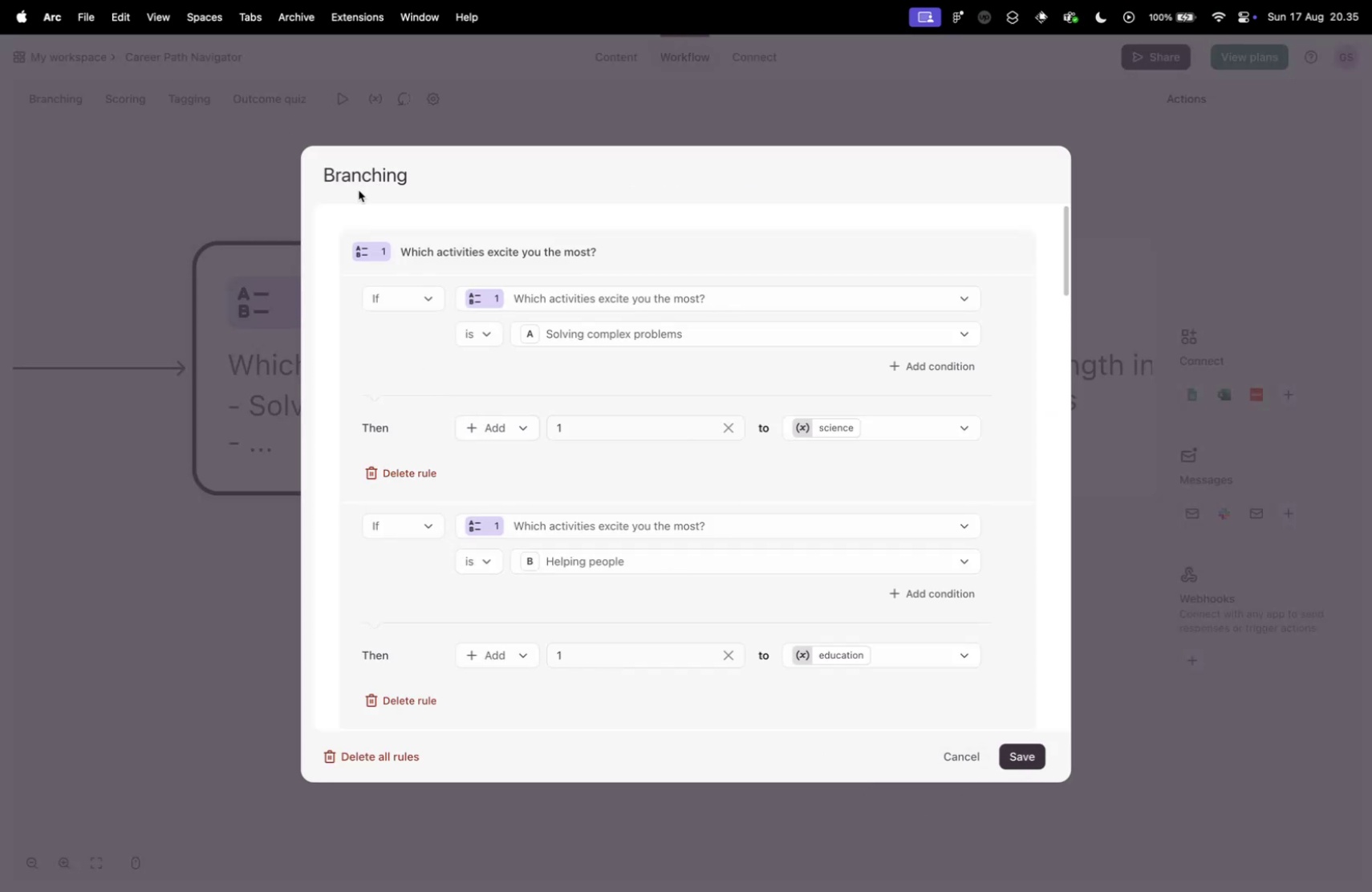 
scroll: coordinate [473, 357], scroll_direction: down, amount: 27.0
 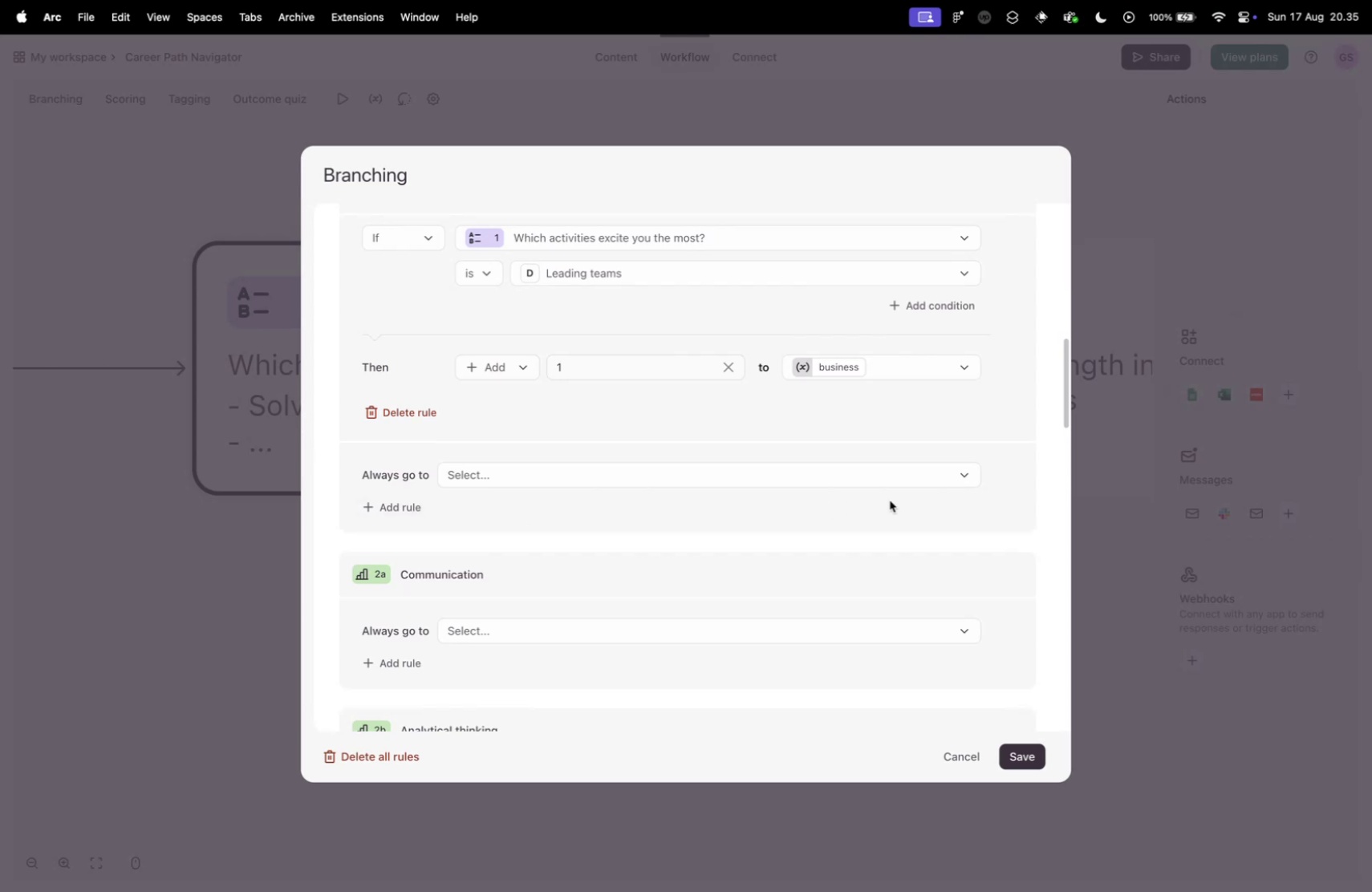 
right_click([1007, 490])
 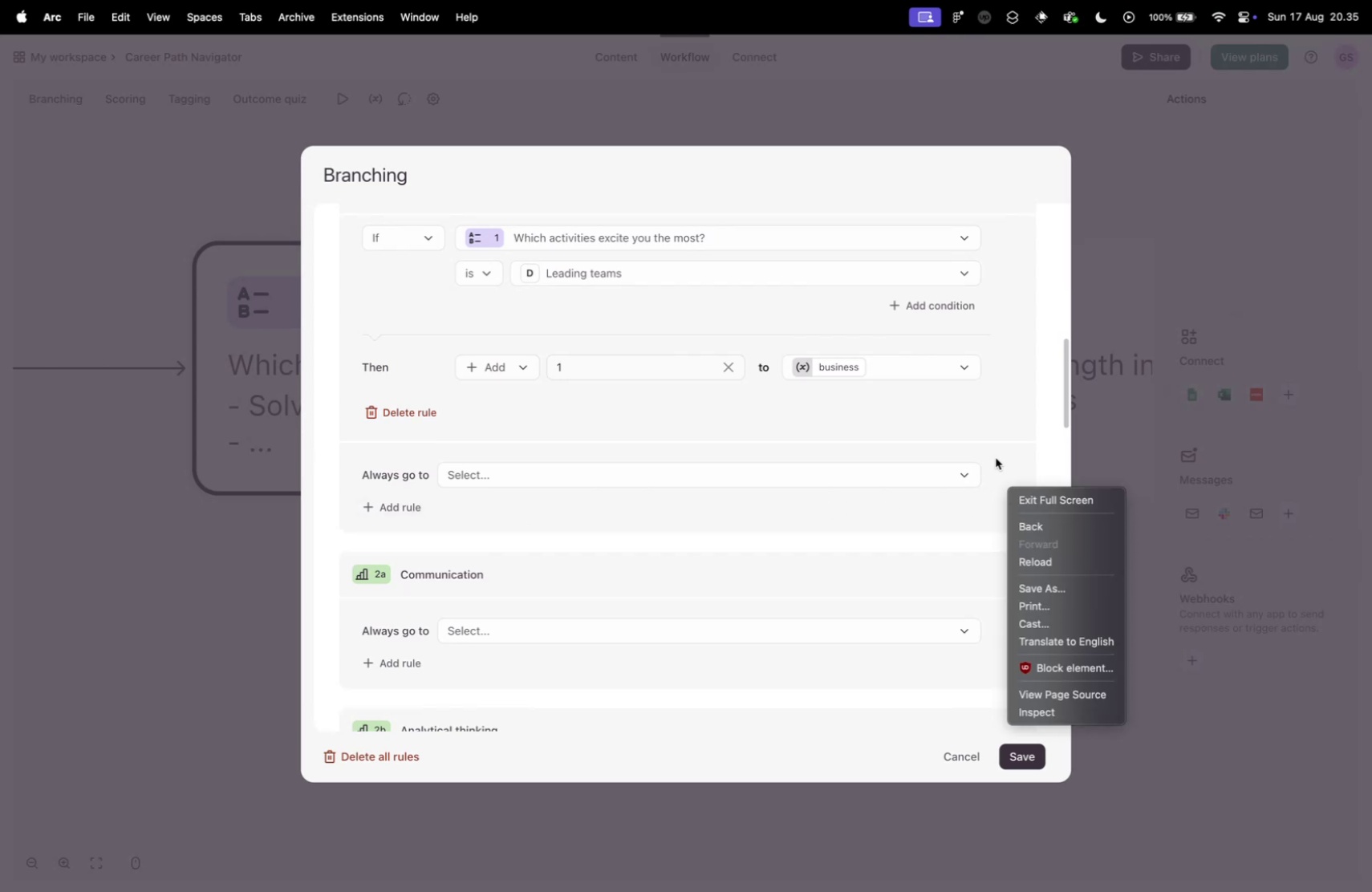 
left_click([996, 457])
 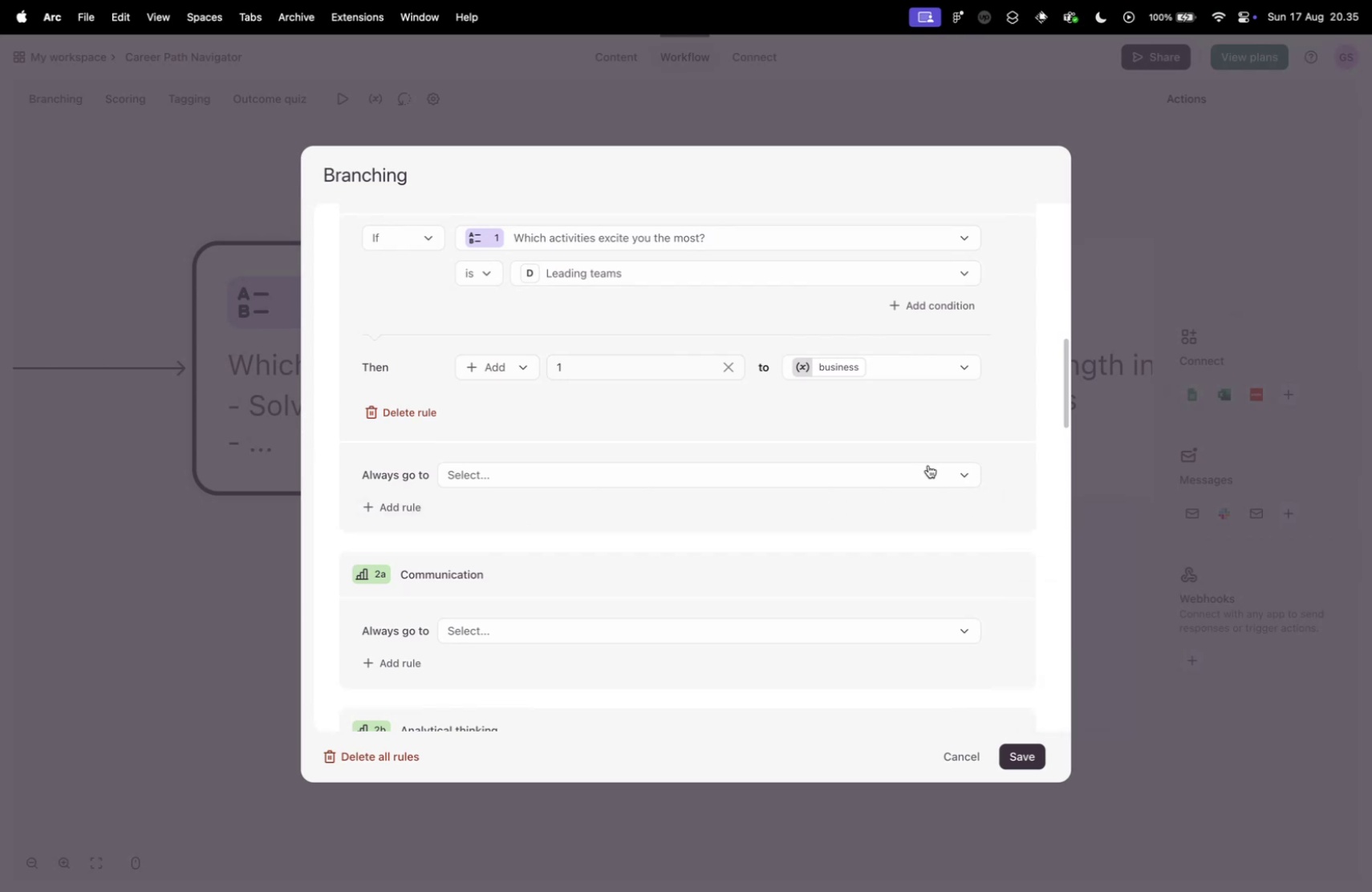 
scroll: coordinate [855, 468], scroll_direction: up, amount: 63.0
 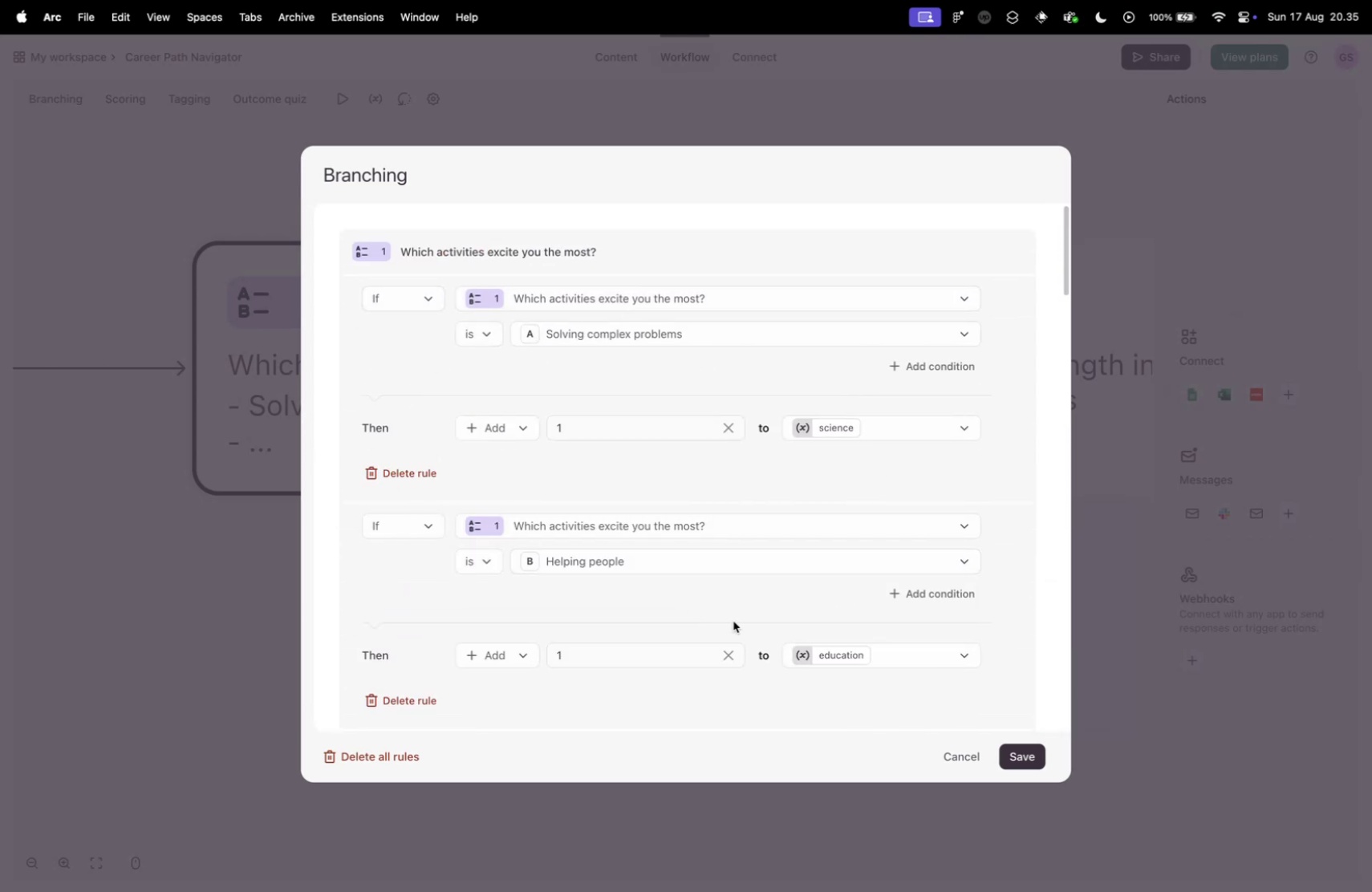 
left_click([964, 761])
 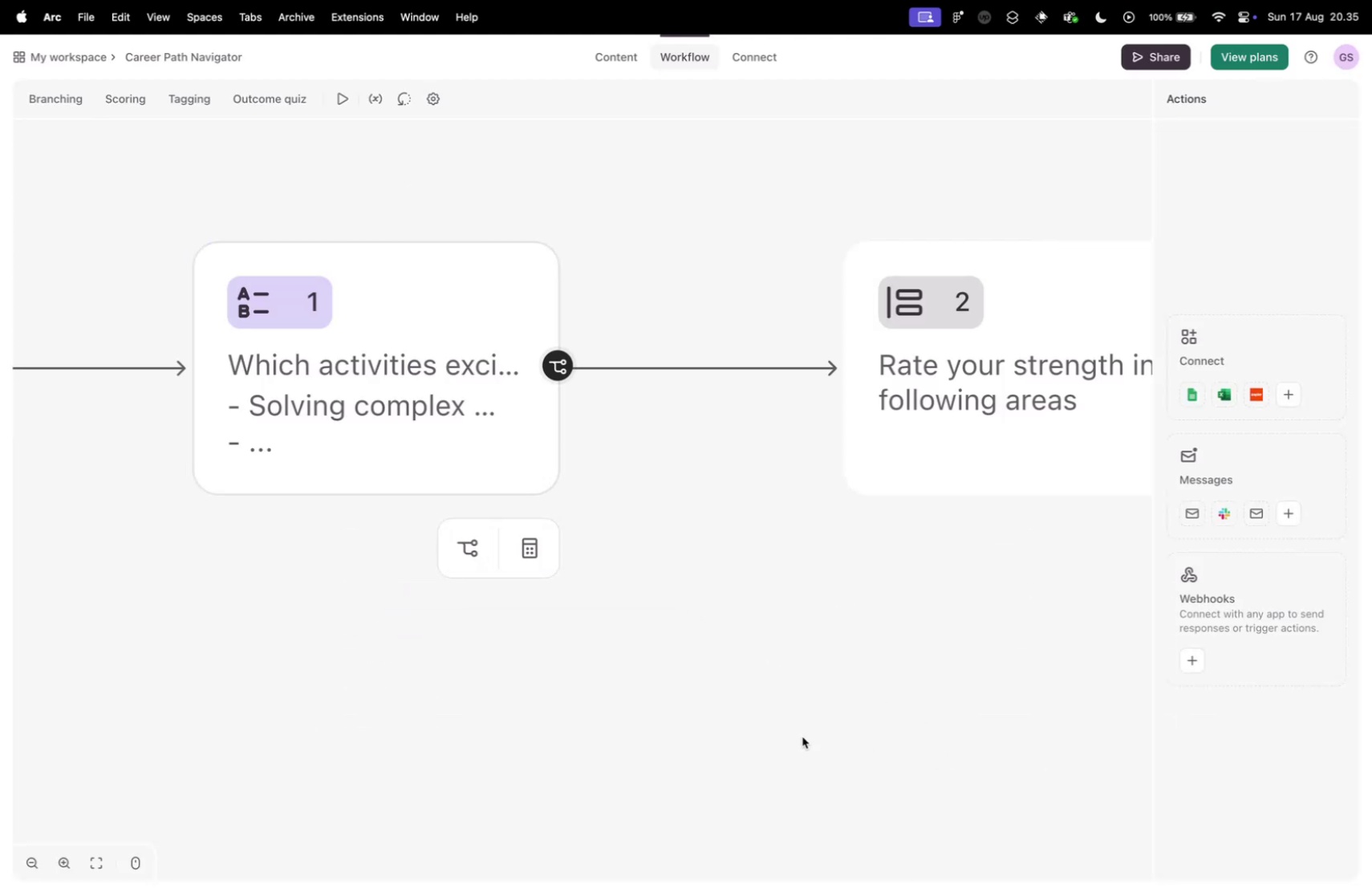 
scroll: coordinate [746, 730], scroll_direction: down, amount: 31.0
 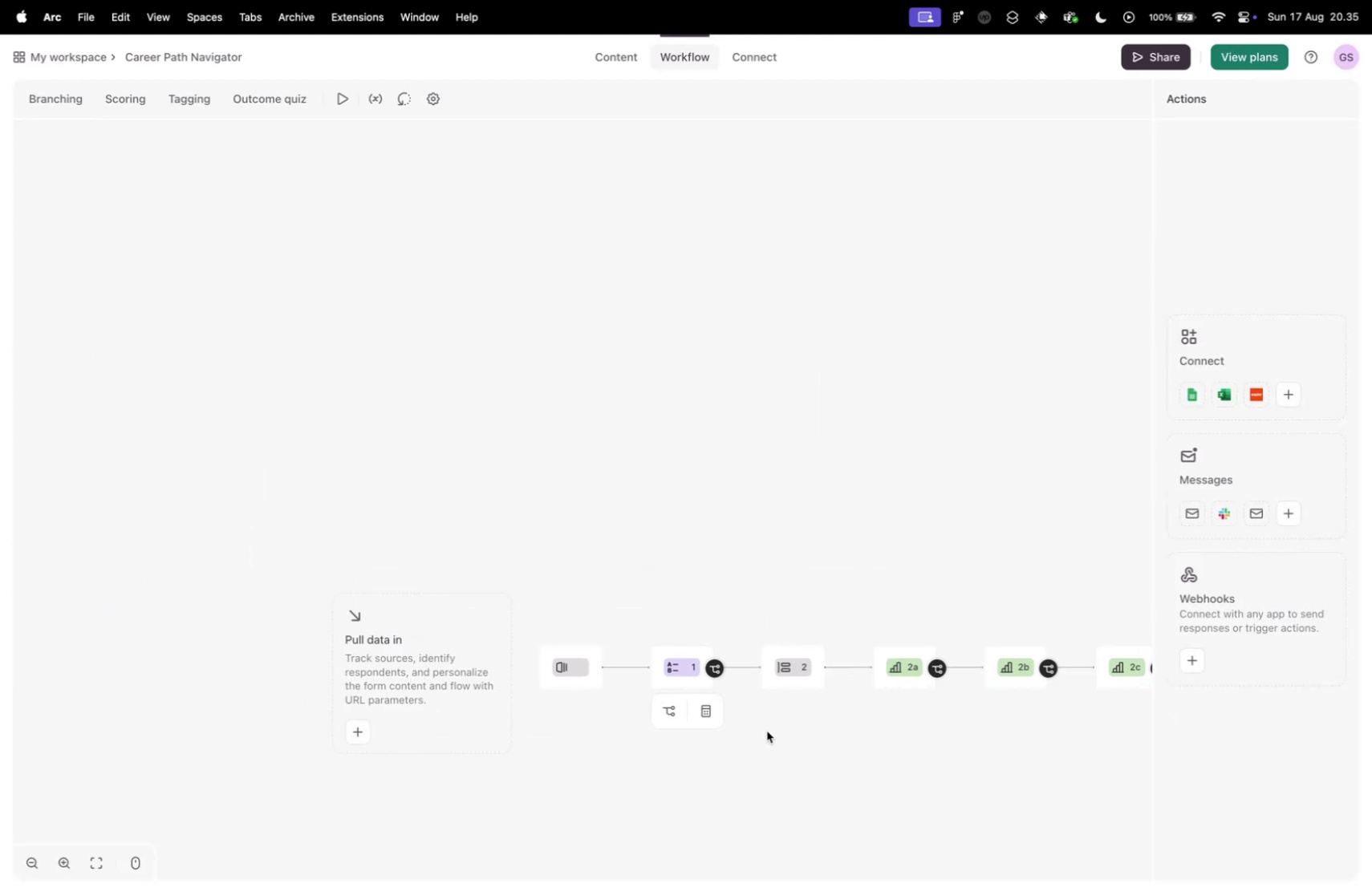 
left_click_drag(start_coordinate=[821, 753], to_coordinate=[618, 666])
 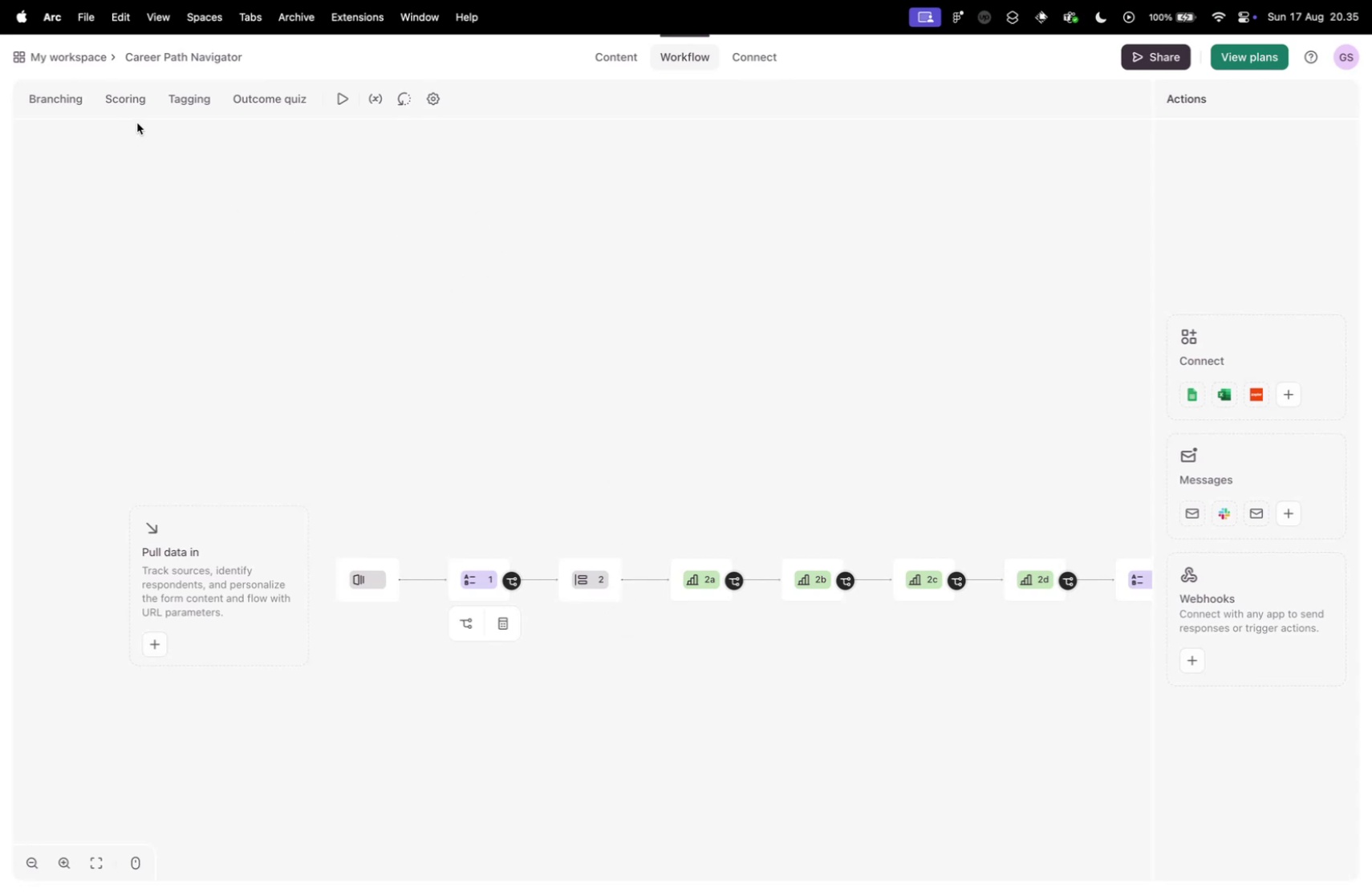 
wait(5.68)
 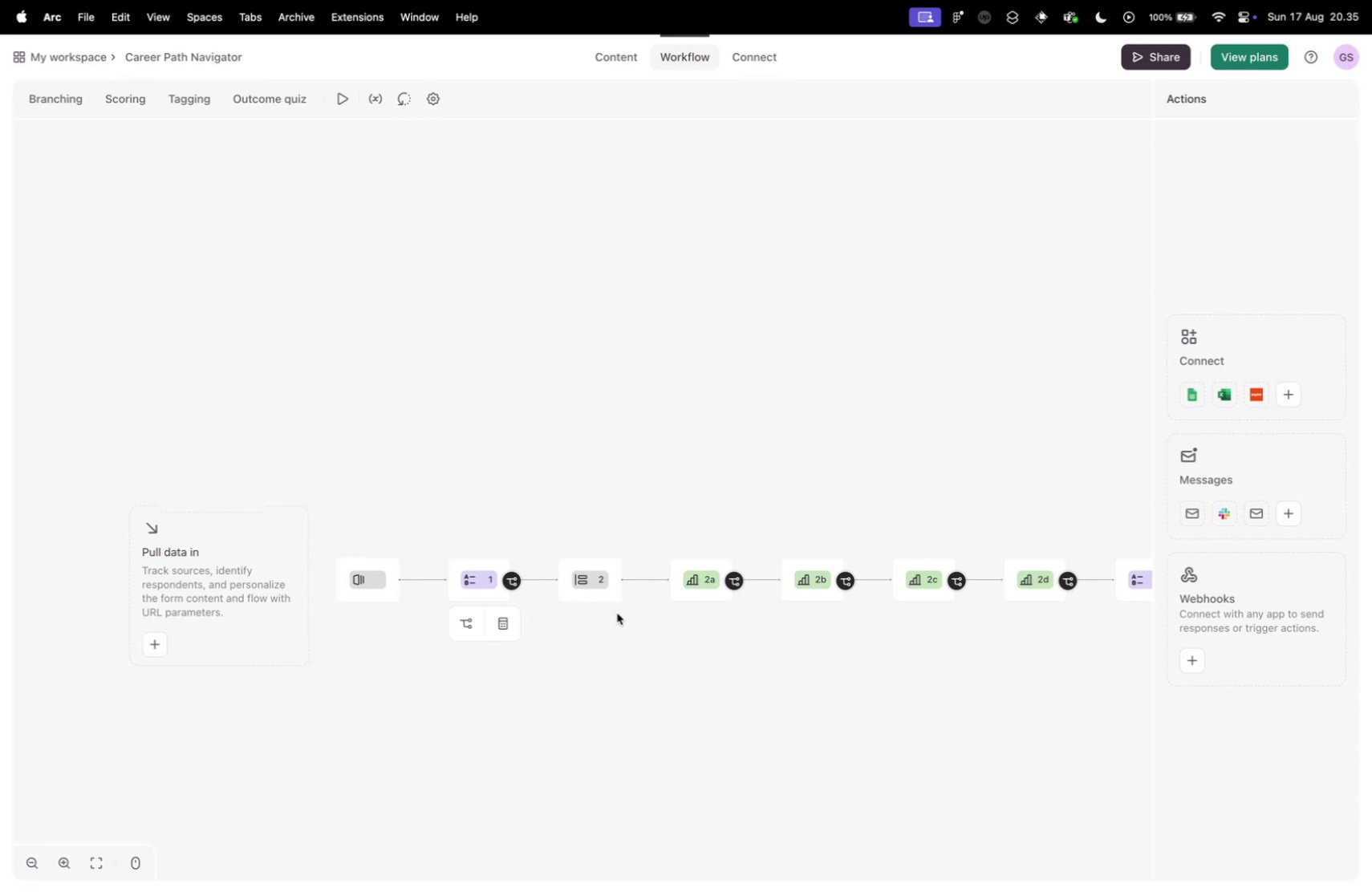 
left_click([129, 104])
 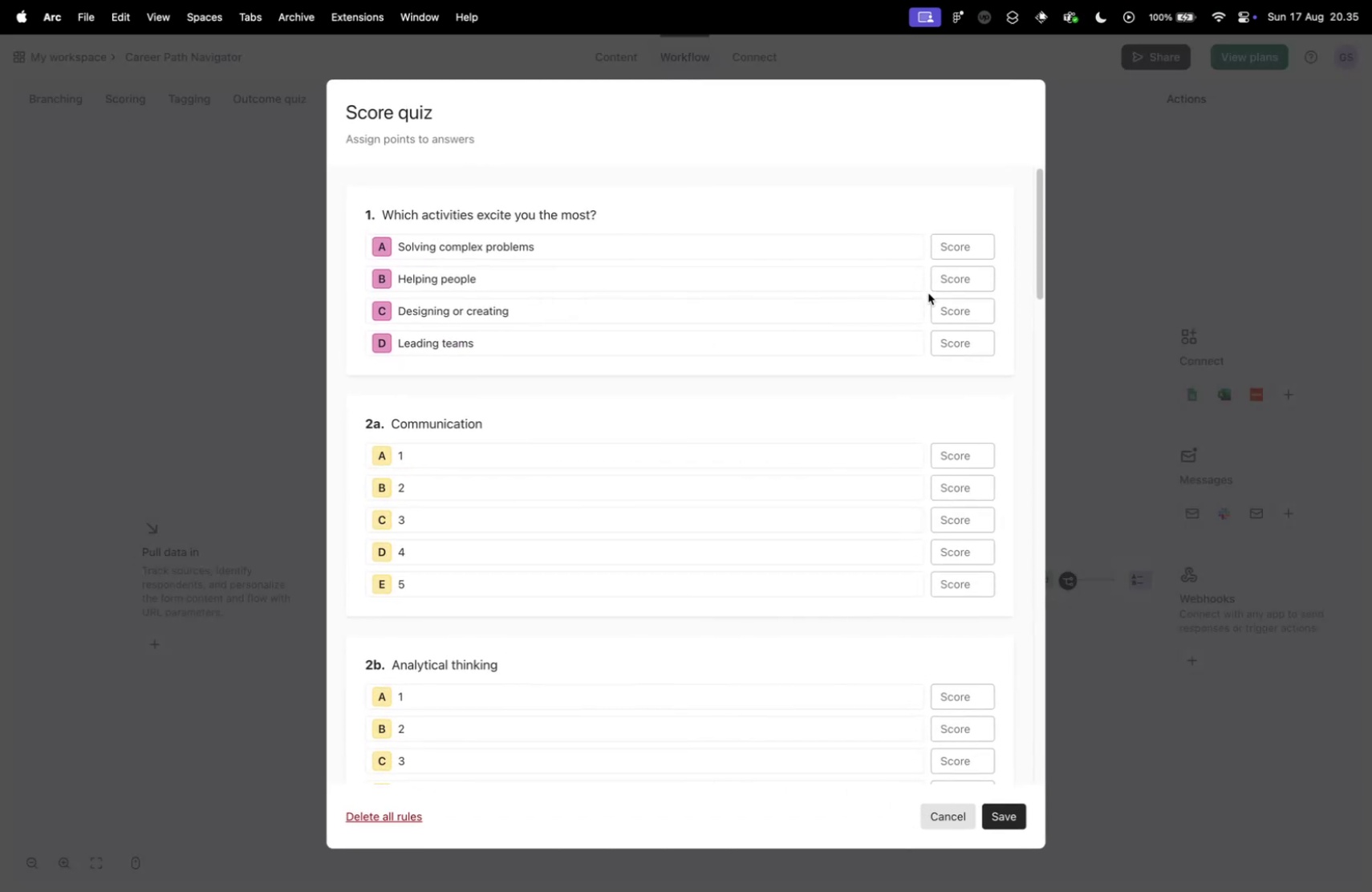 
left_click([765, 301])
 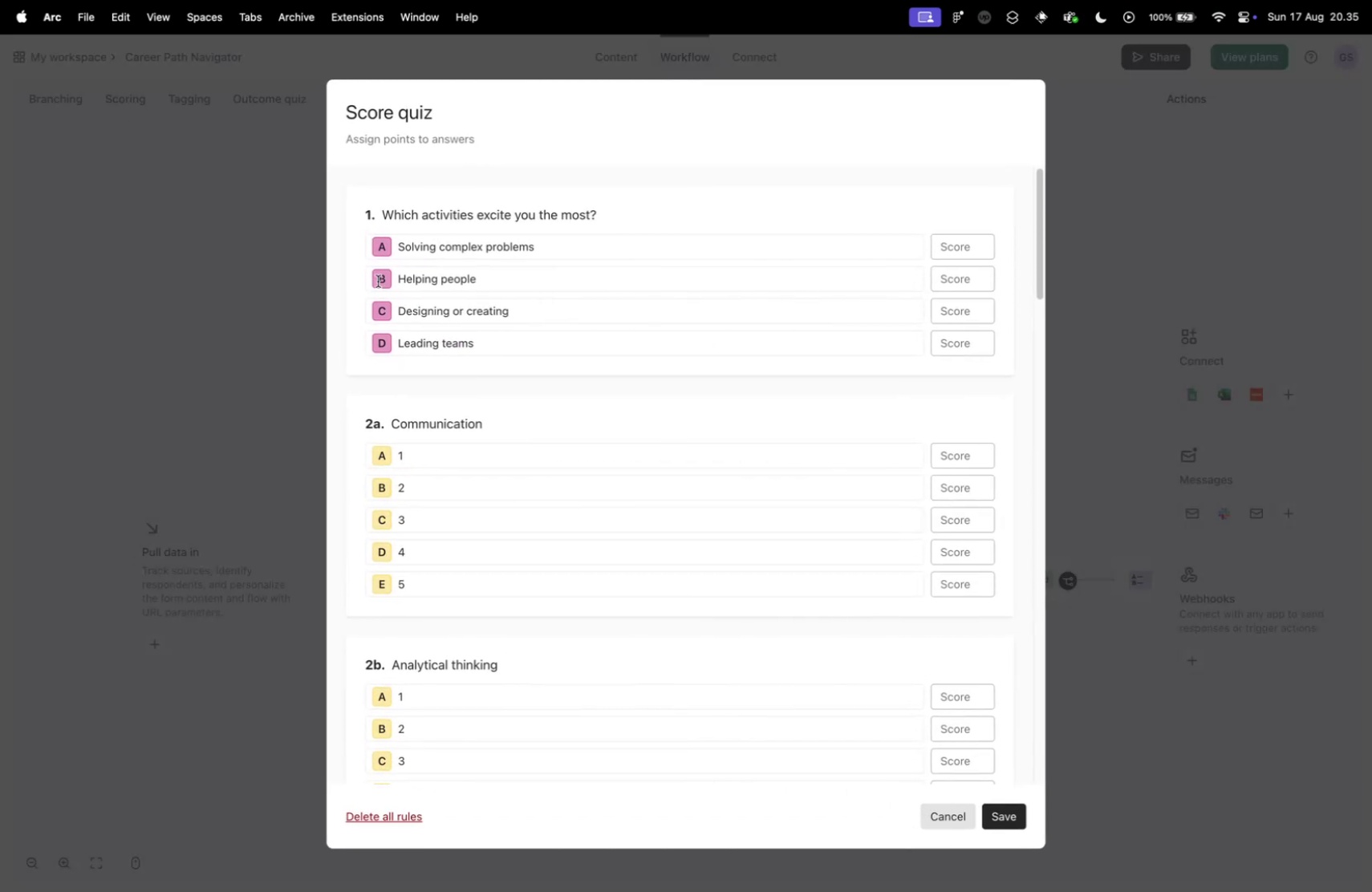 
double_click([475, 275])
 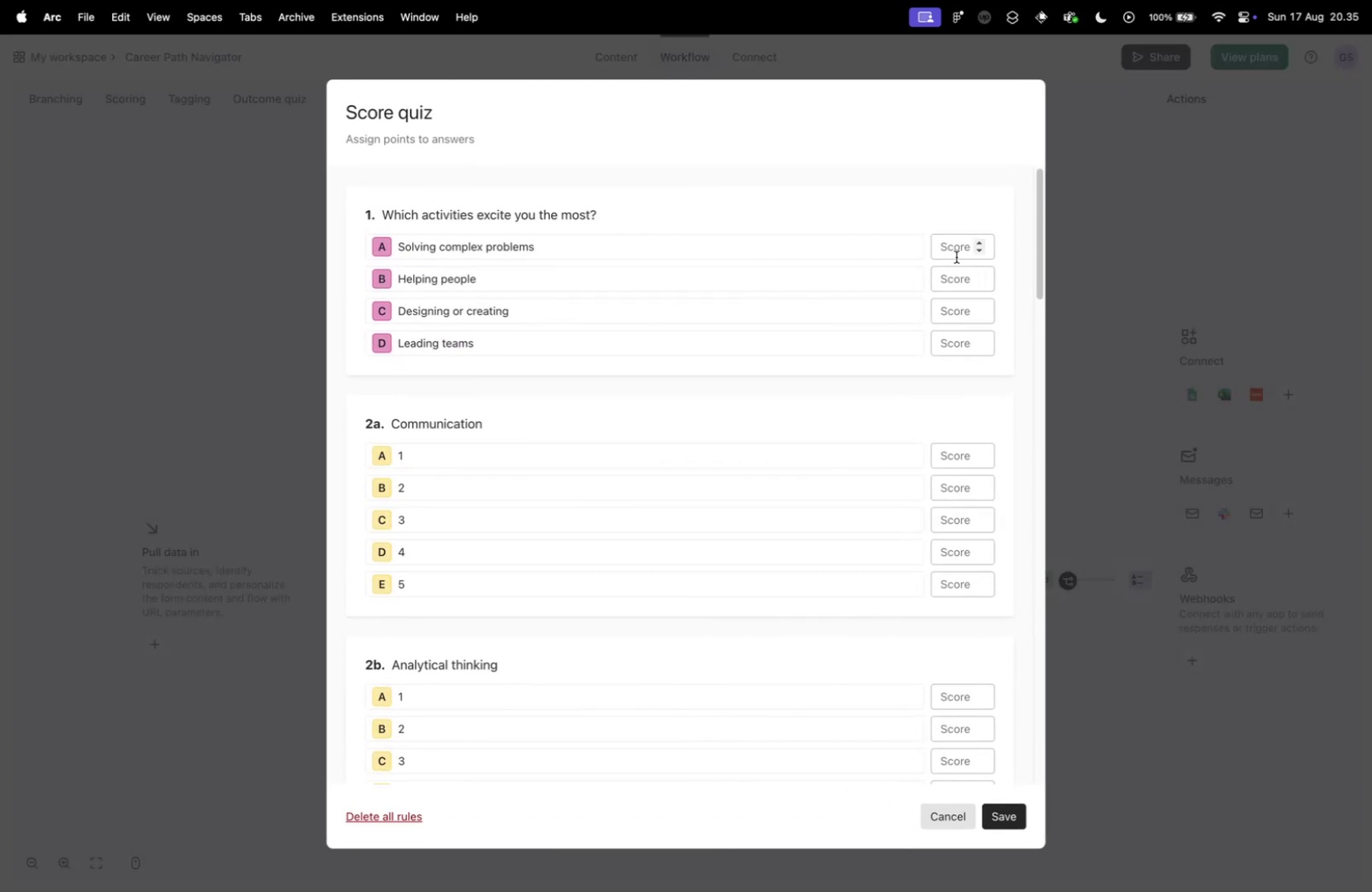 
left_click([956, 252])
 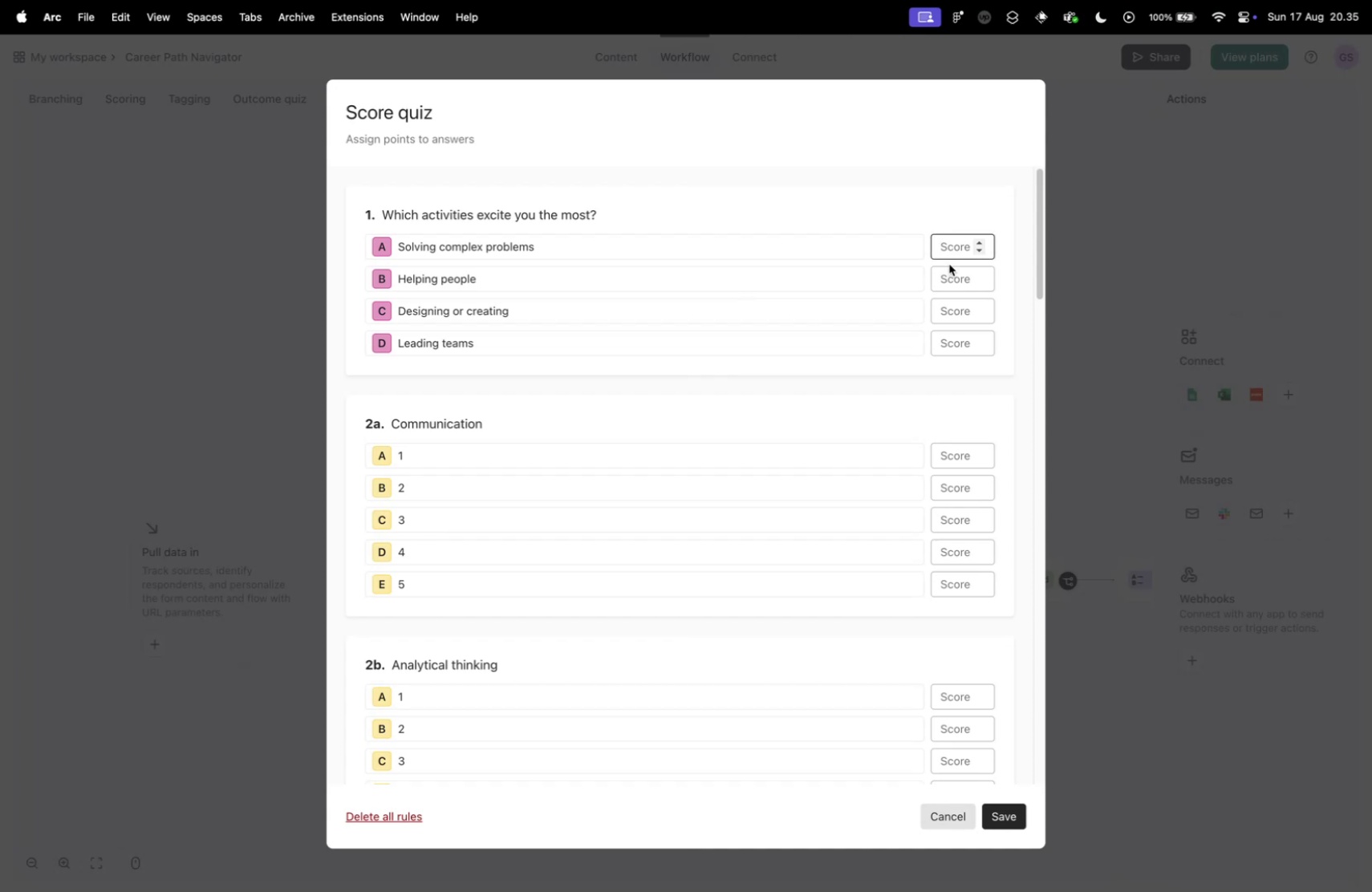 
wait(6.14)
 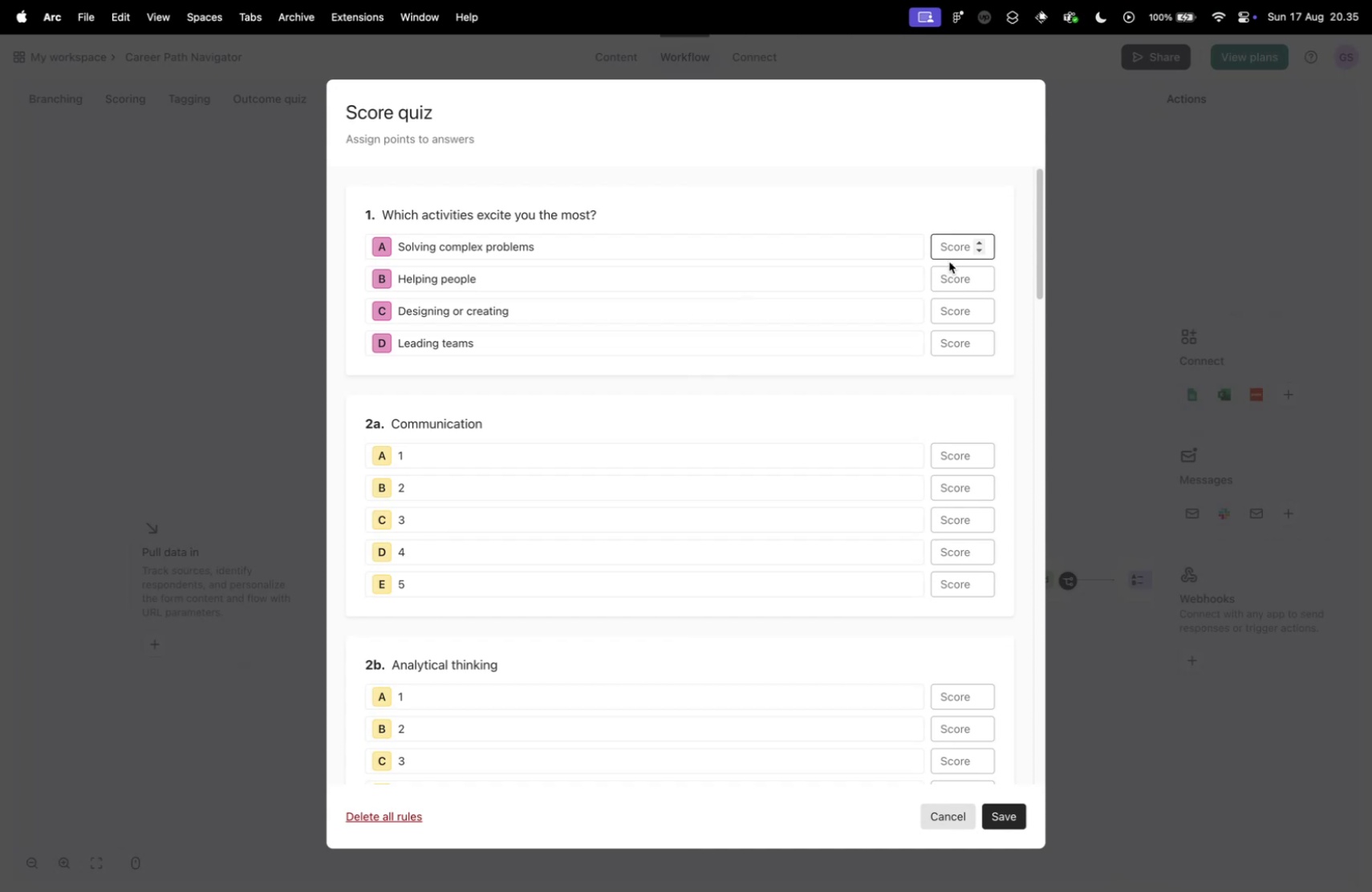 
left_click([952, 280])
 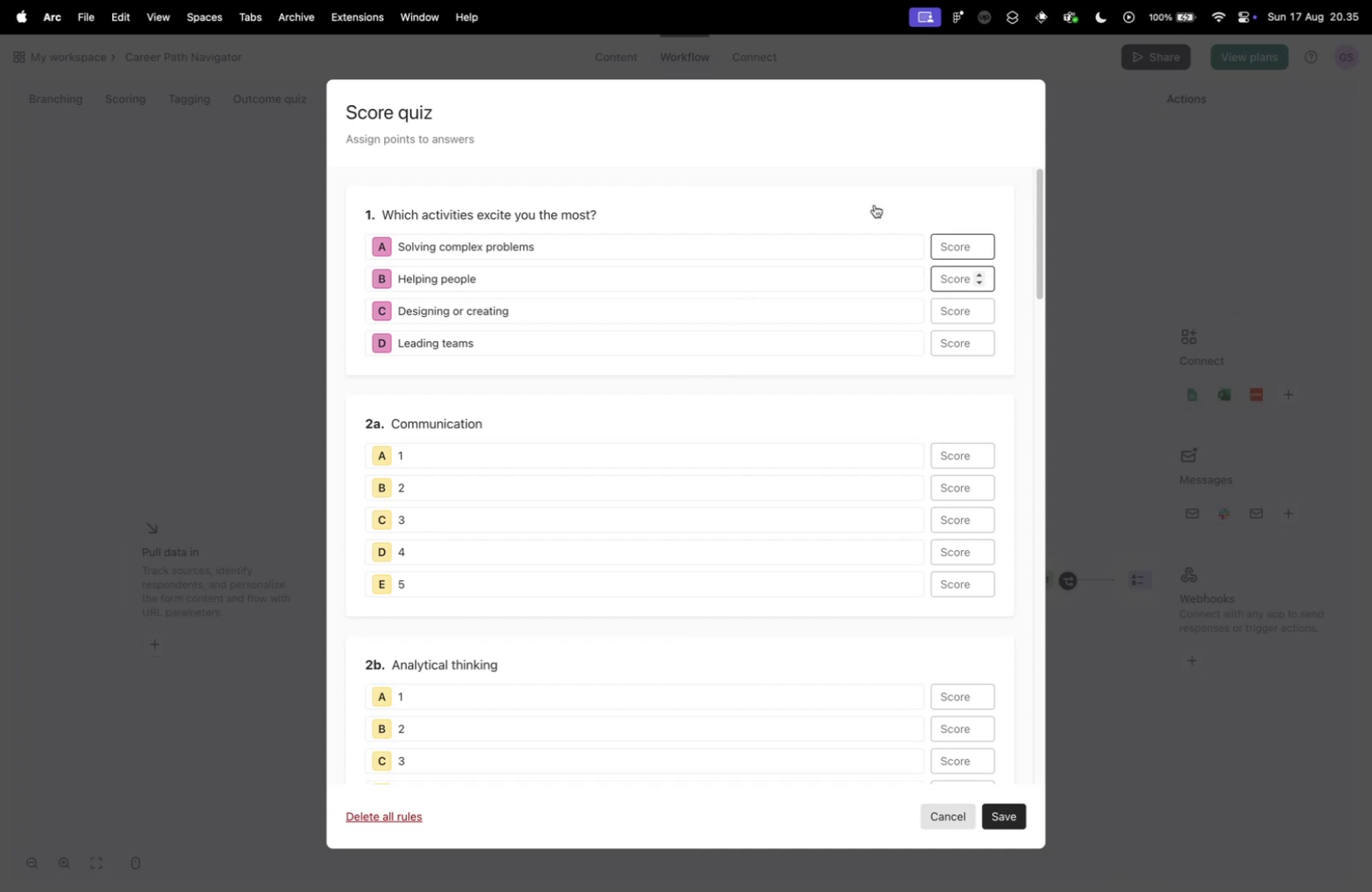 
left_click([875, 205])
 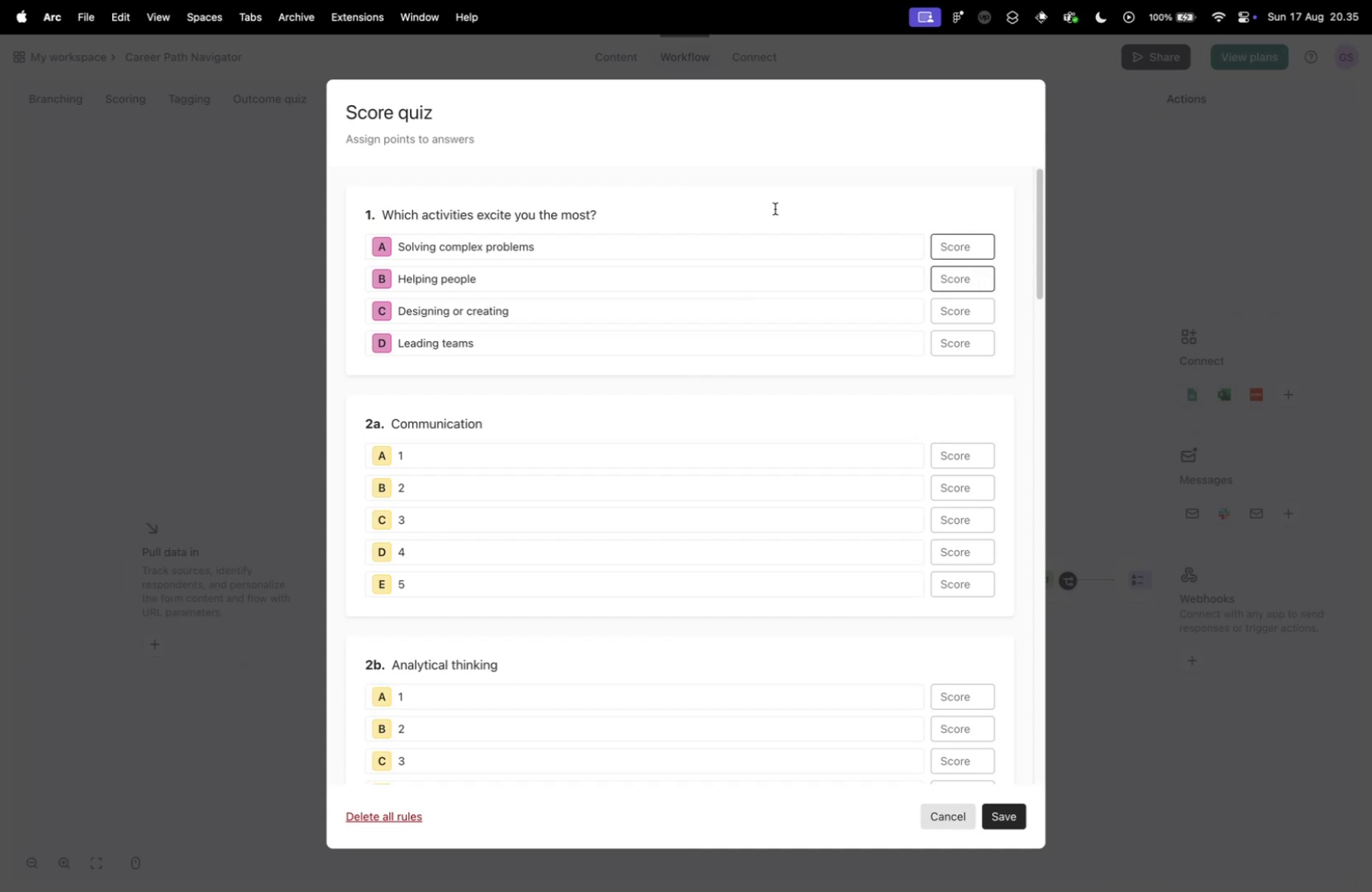 
left_click([772, 209])
 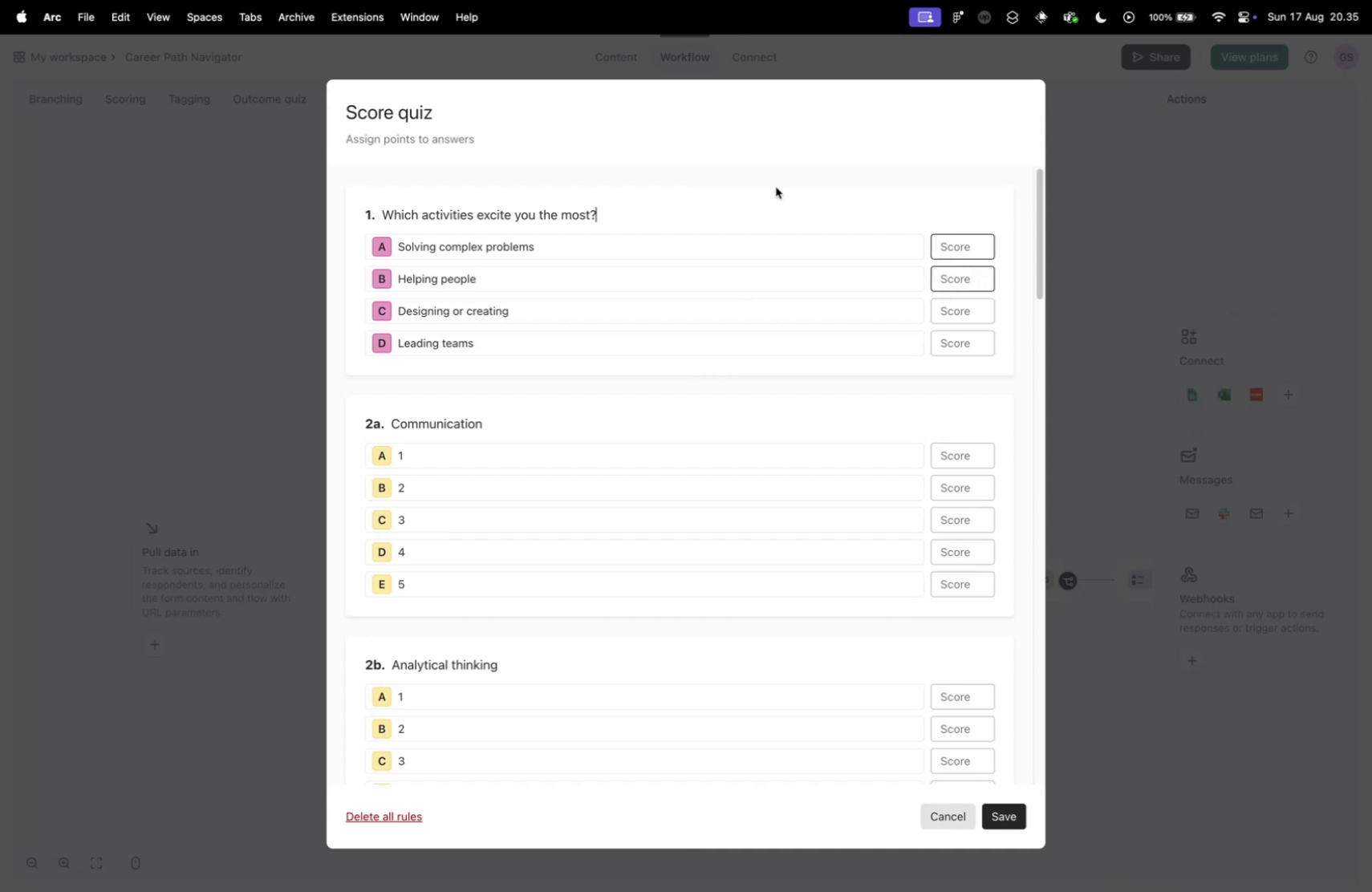 
left_click([776, 187])
 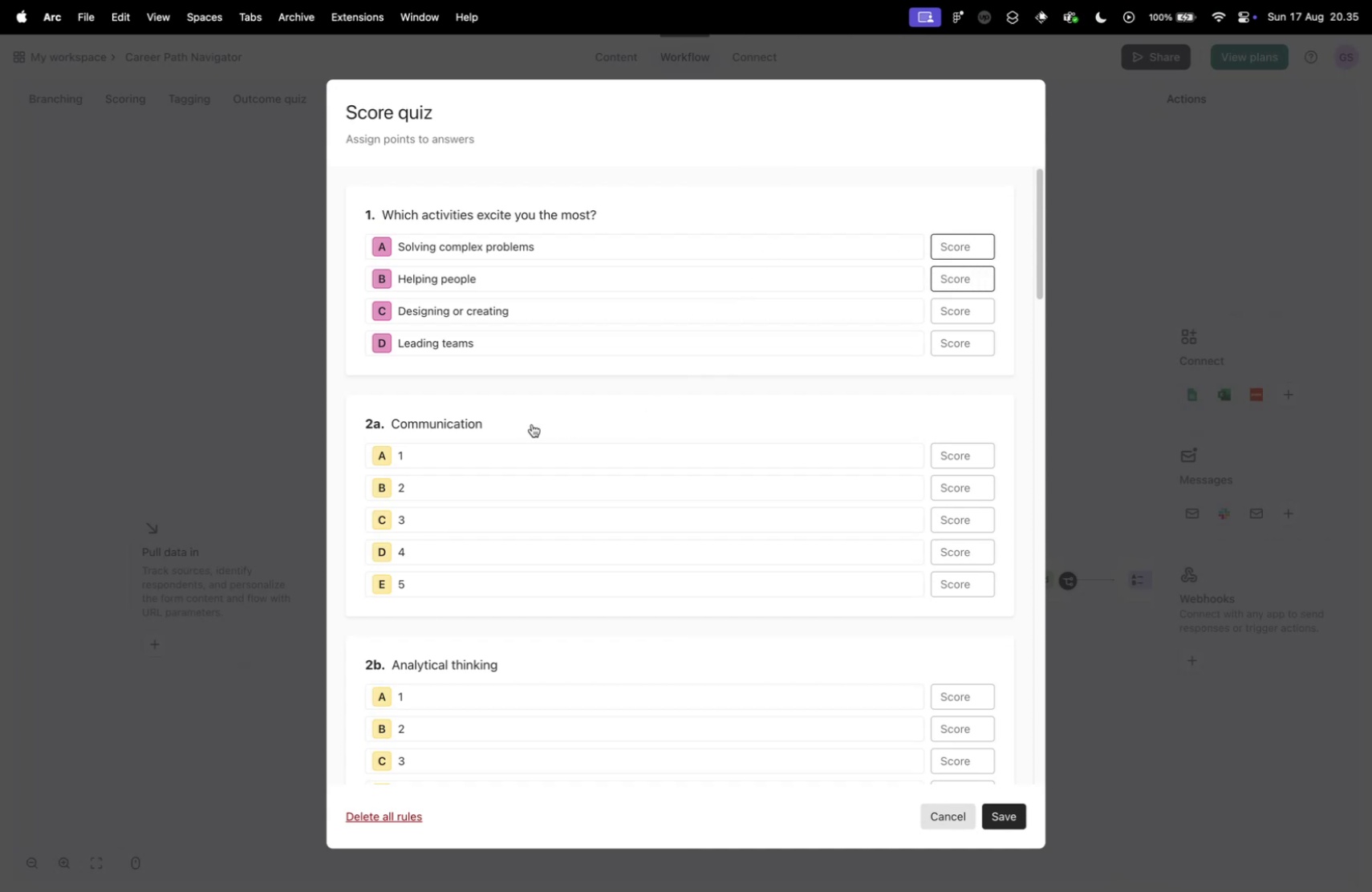 
left_click([530, 420])
 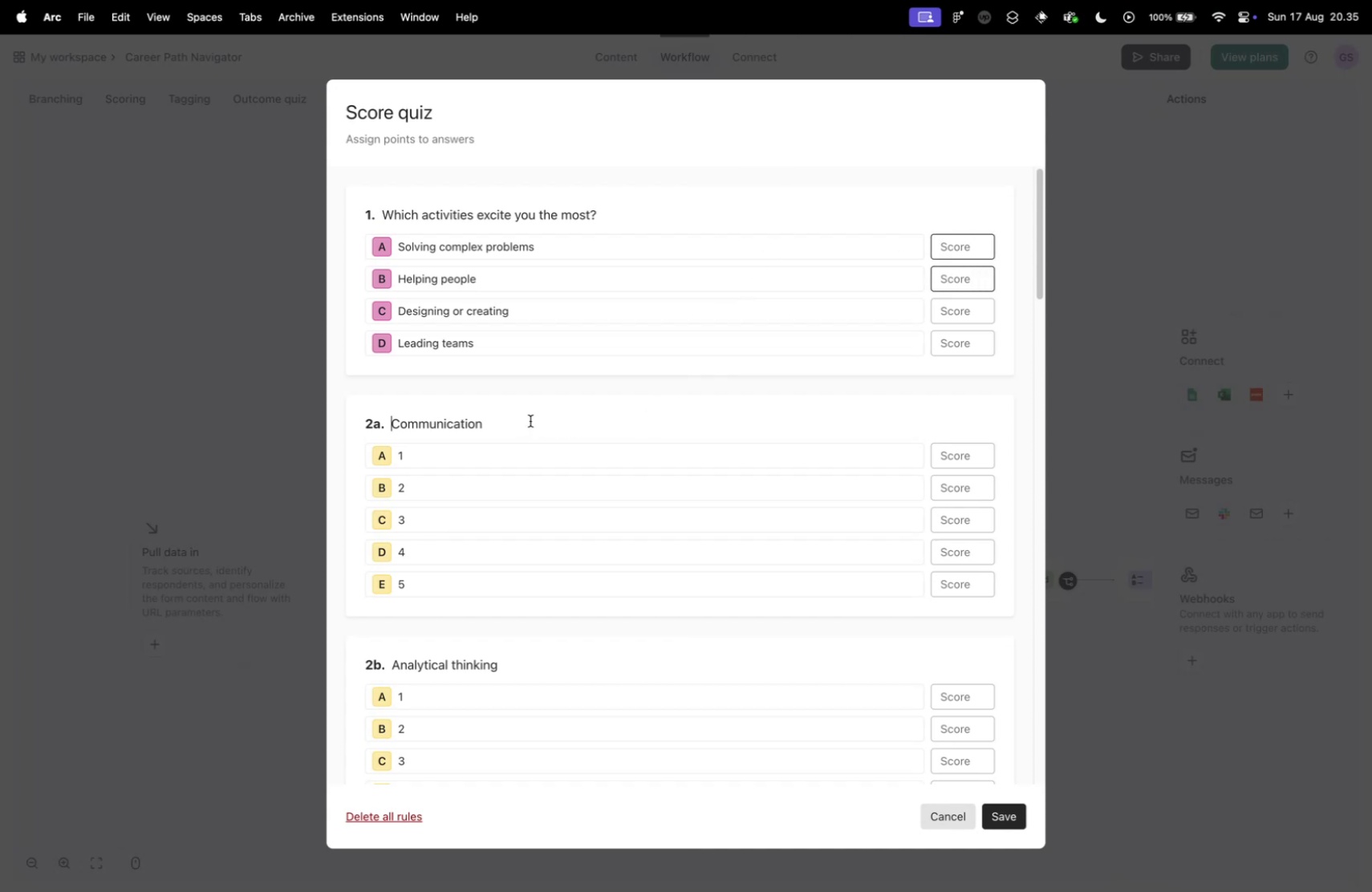 
scroll: coordinate [547, 409], scroll_direction: down, amount: 30.0
 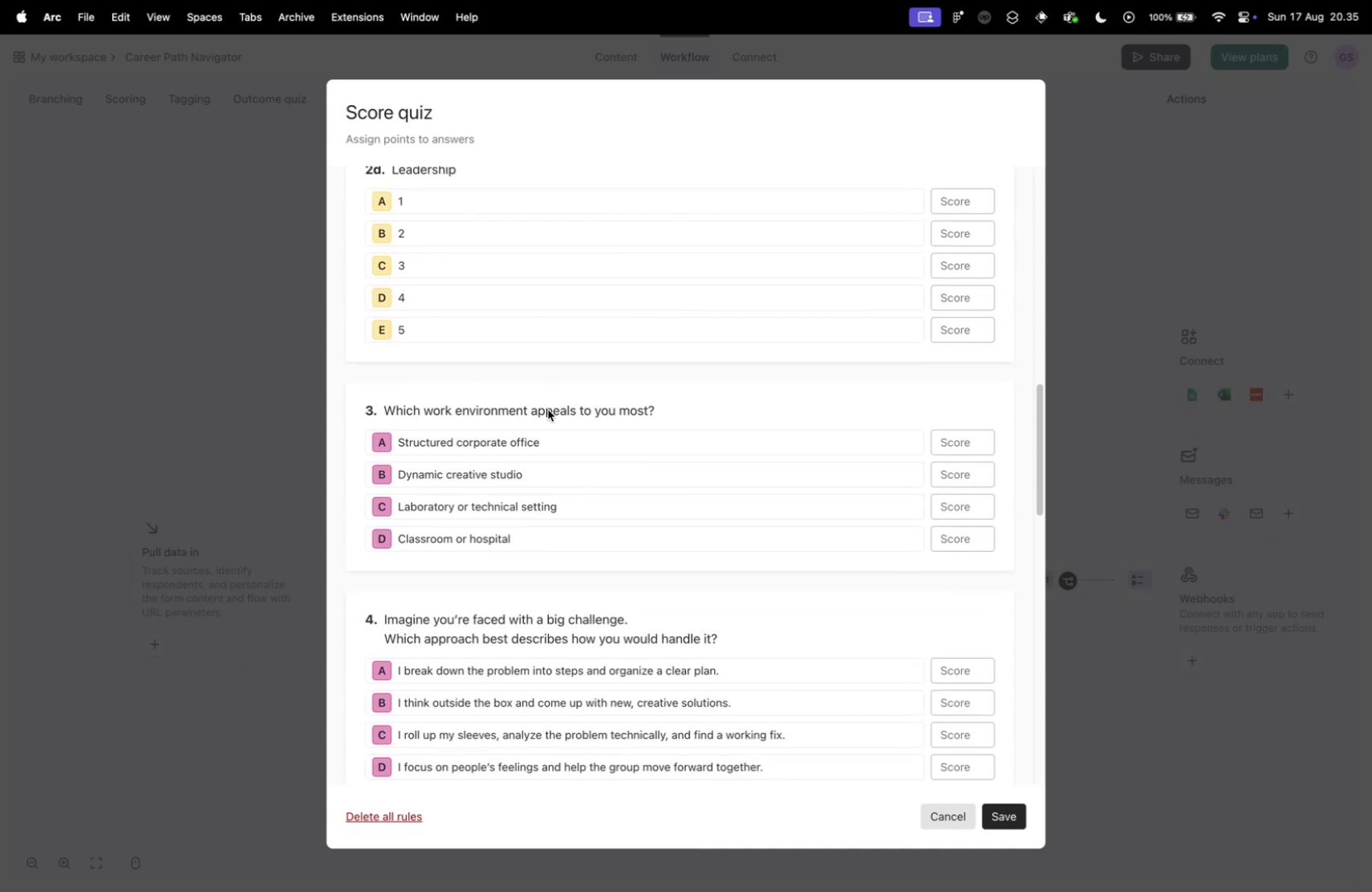 
scroll: coordinate [547, 407], scroll_direction: none, amount: 0.0
 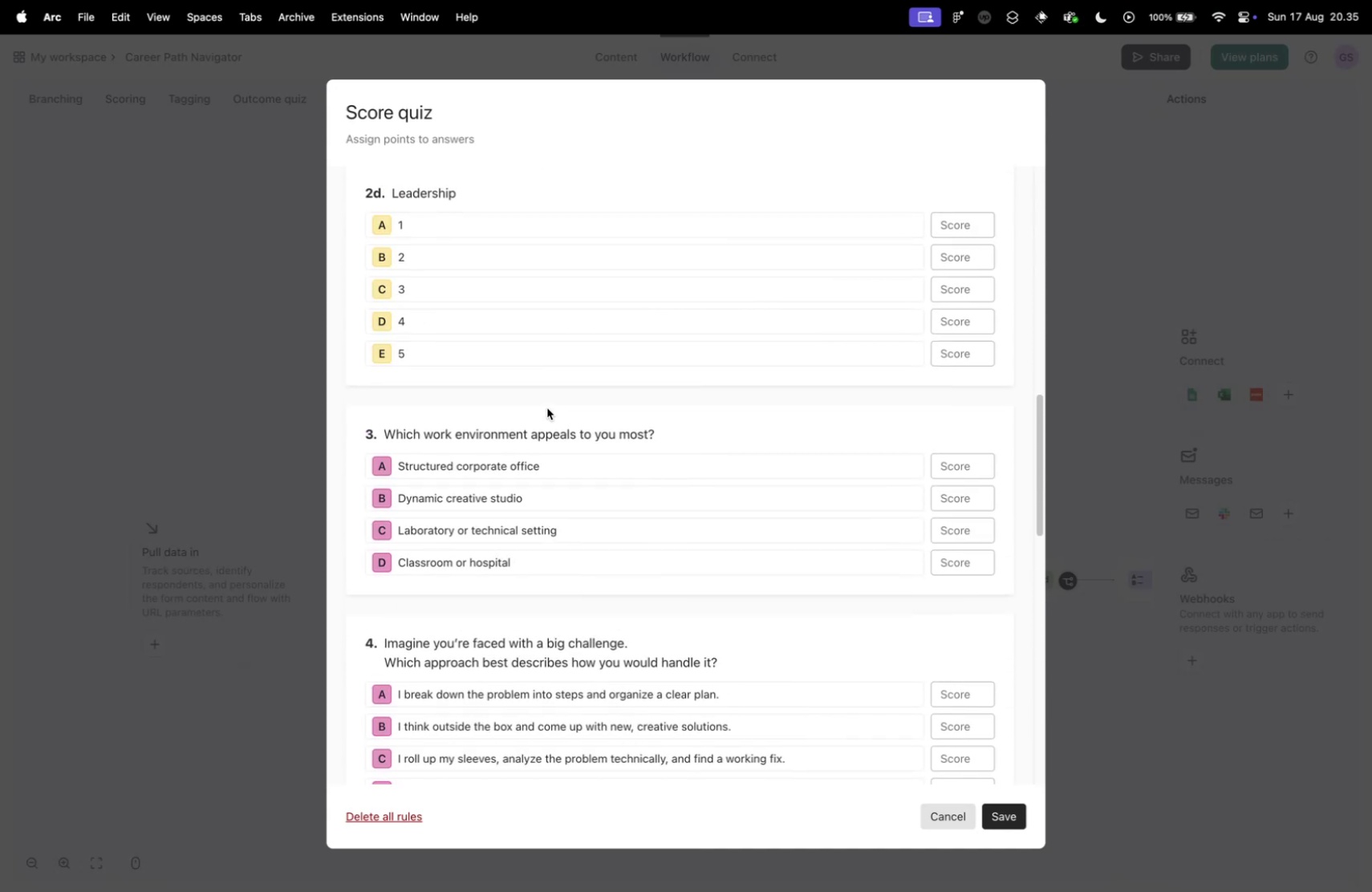 
scroll: coordinate [547, 407], scroll_direction: up, amount: 13.0
 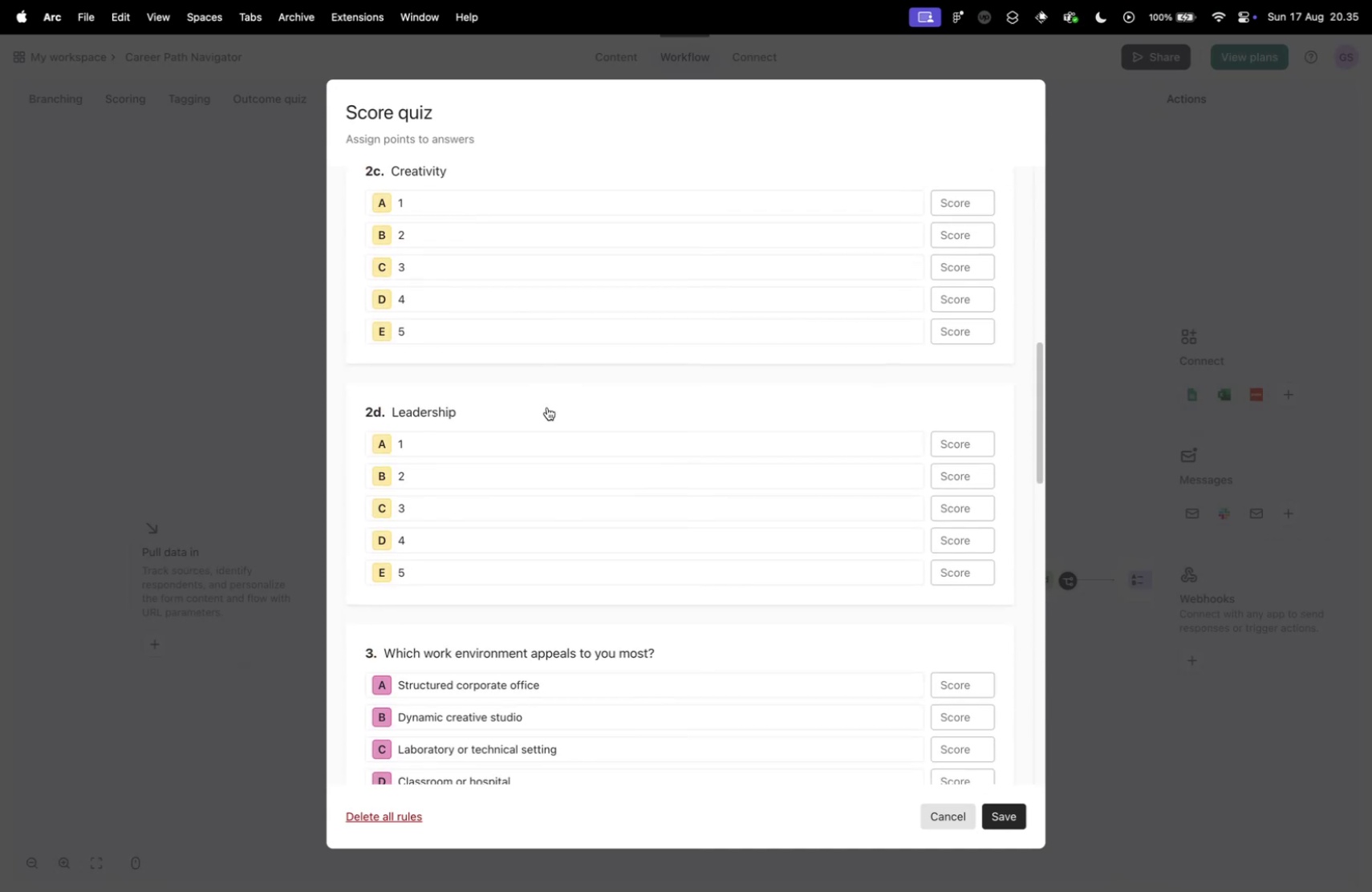 
scroll: coordinate [828, 574], scroll_direction: down, amount: 95.0
 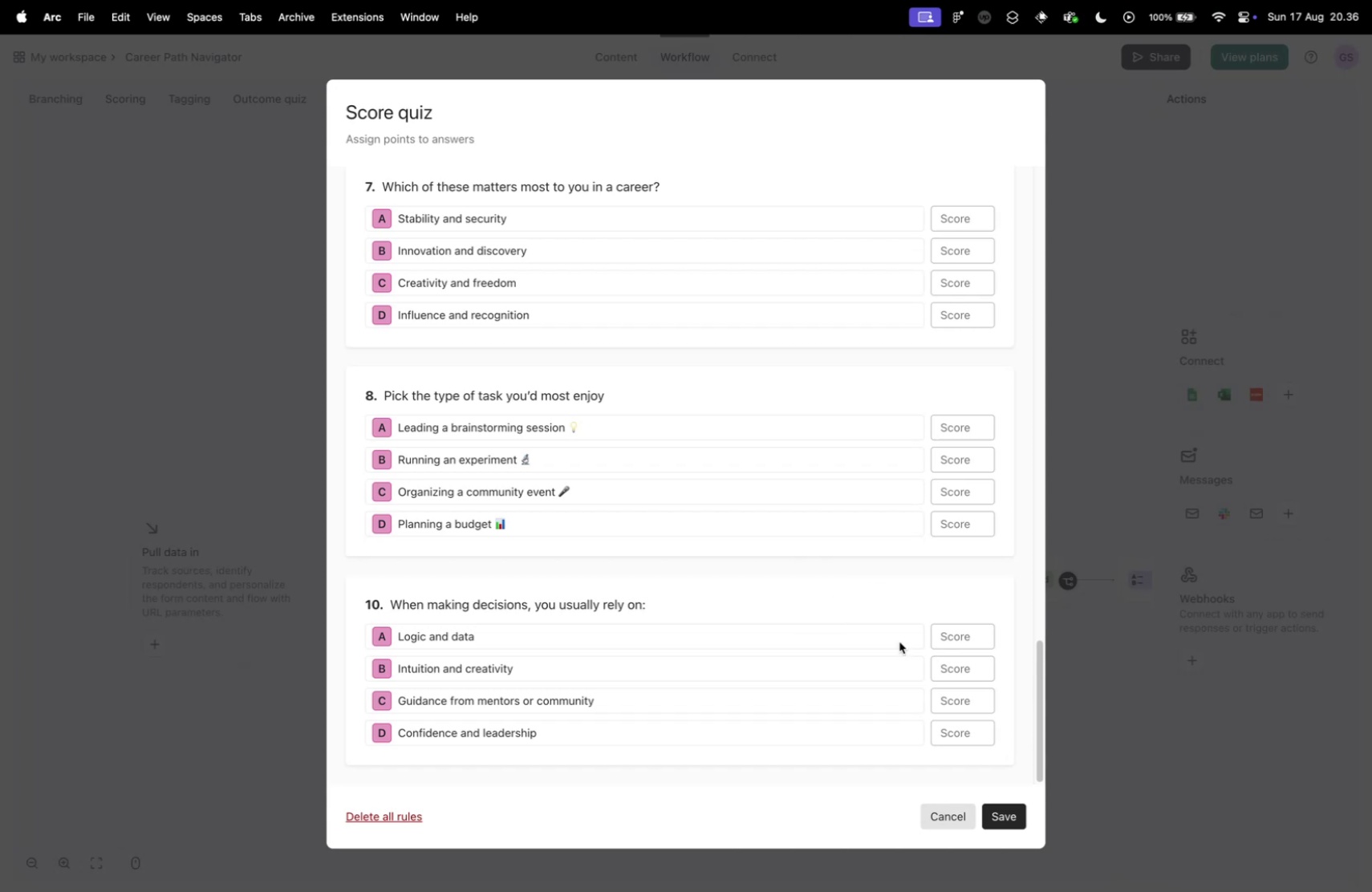 
scroll: coordinate [584, 588], scroll_direction: up, amount: 84.0
 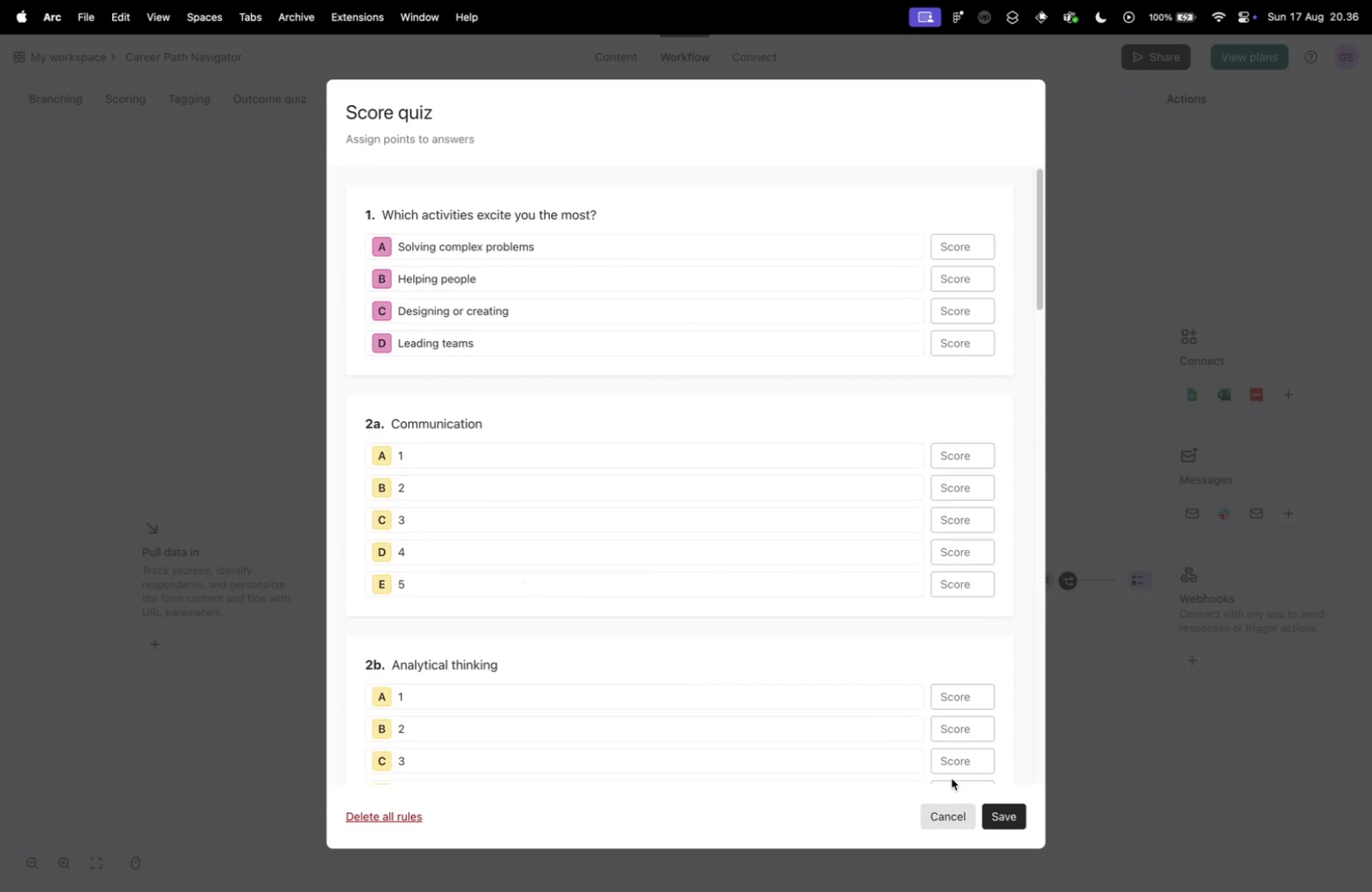 
left_click([951, 817])
 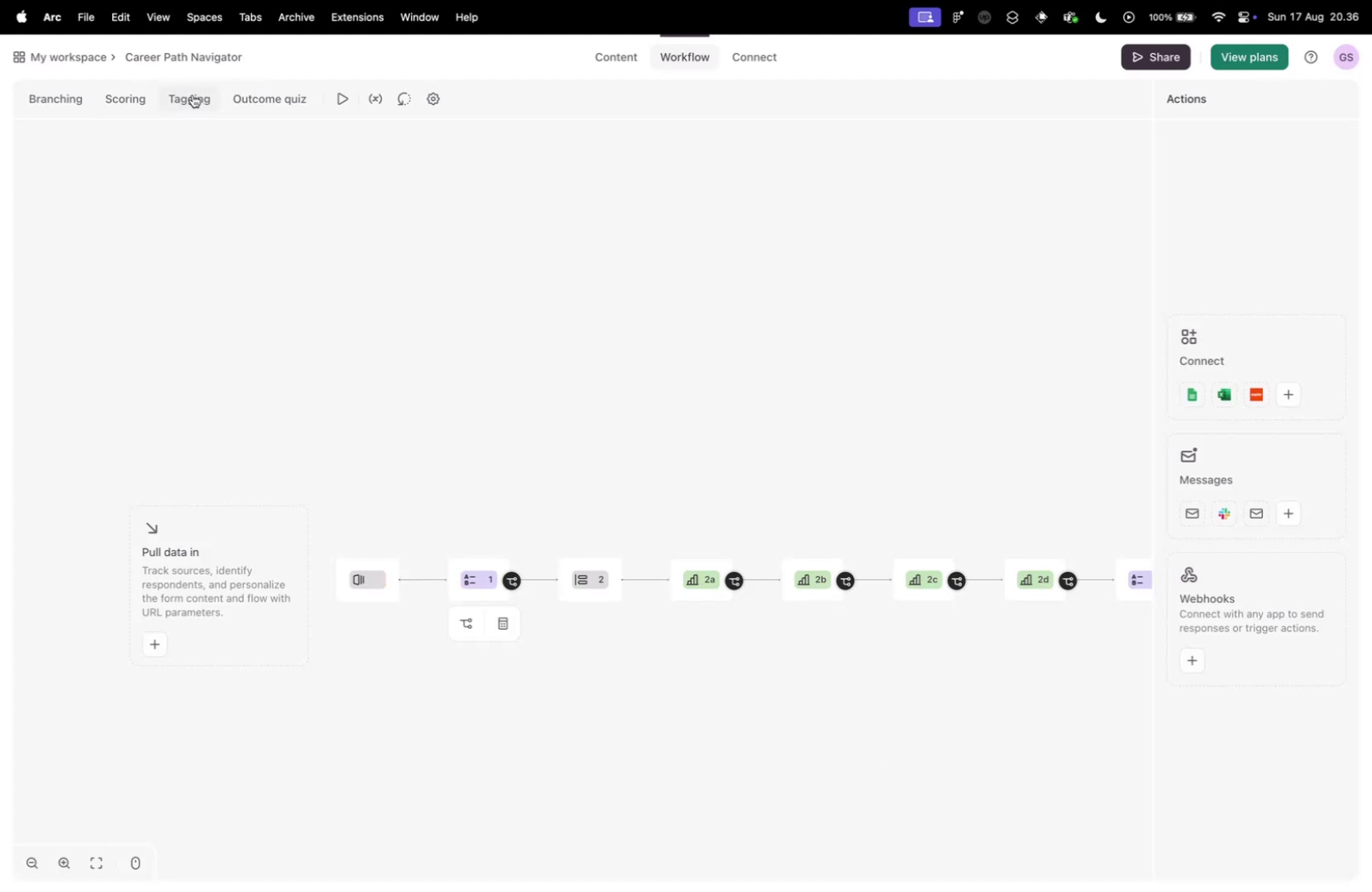 
left_click([50, 95])
 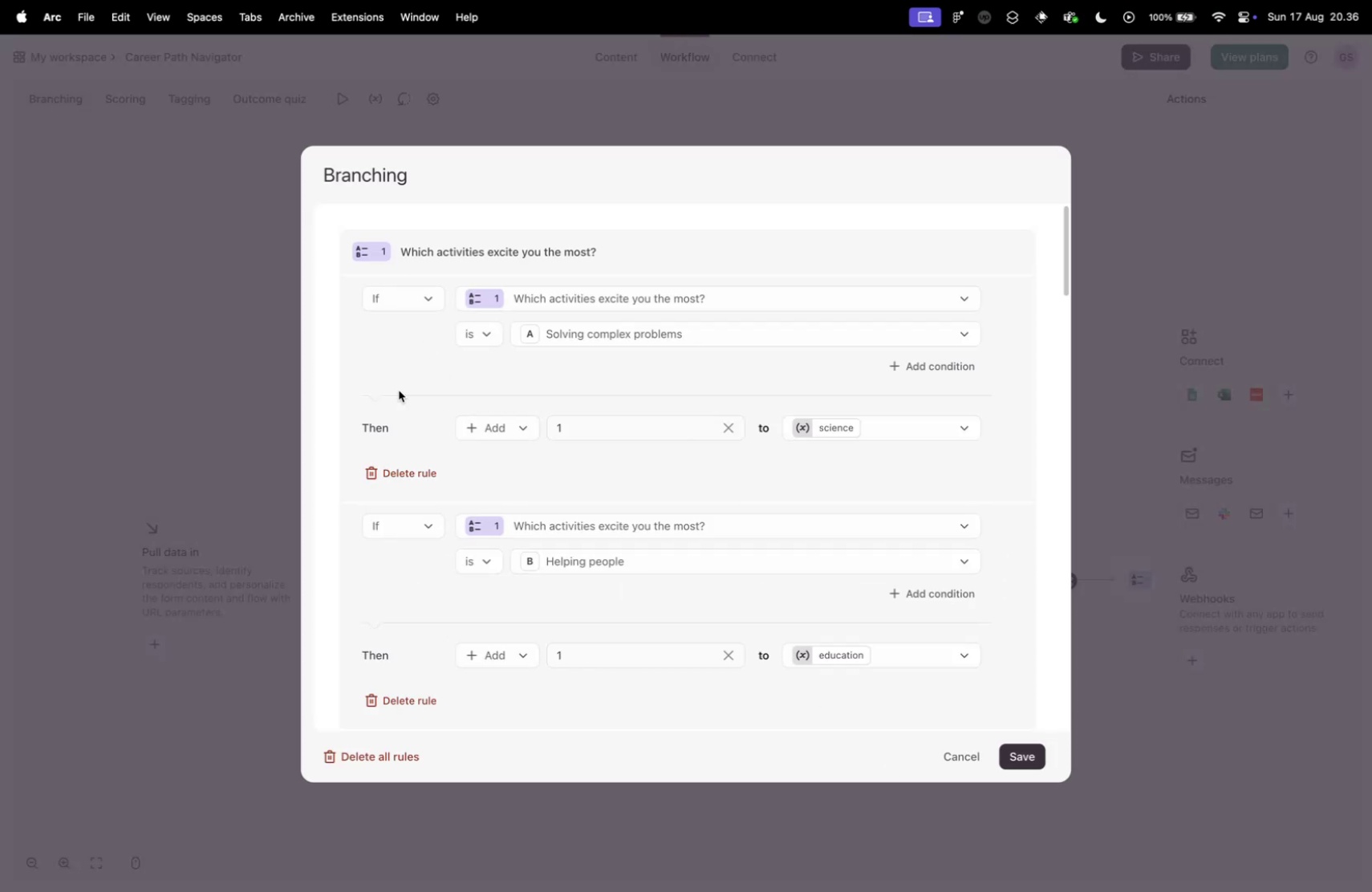 
left_click([145, 206])
 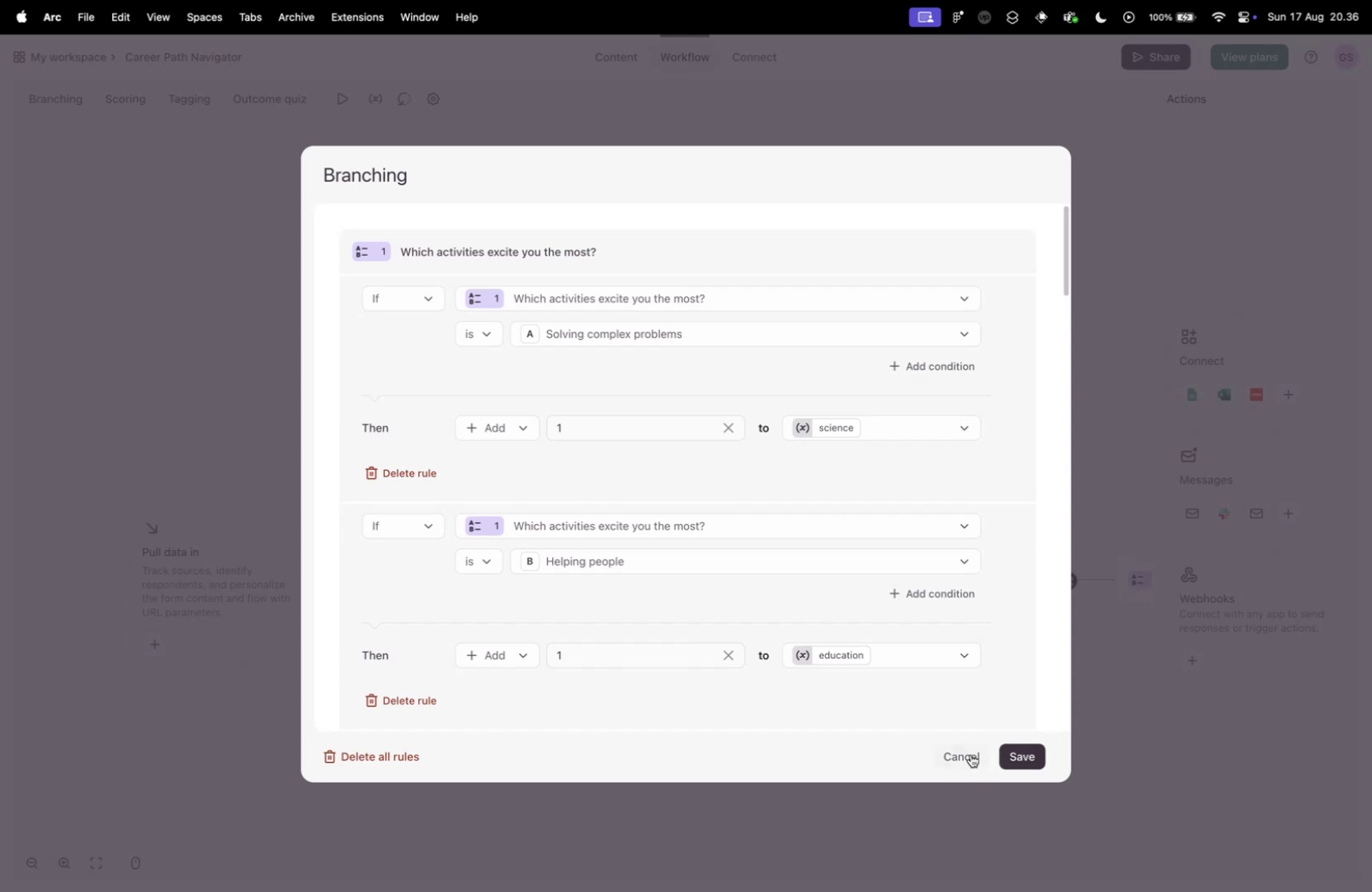 
scroll: coordinate [574, 502], scroll_direction: down, amount: 30.0
 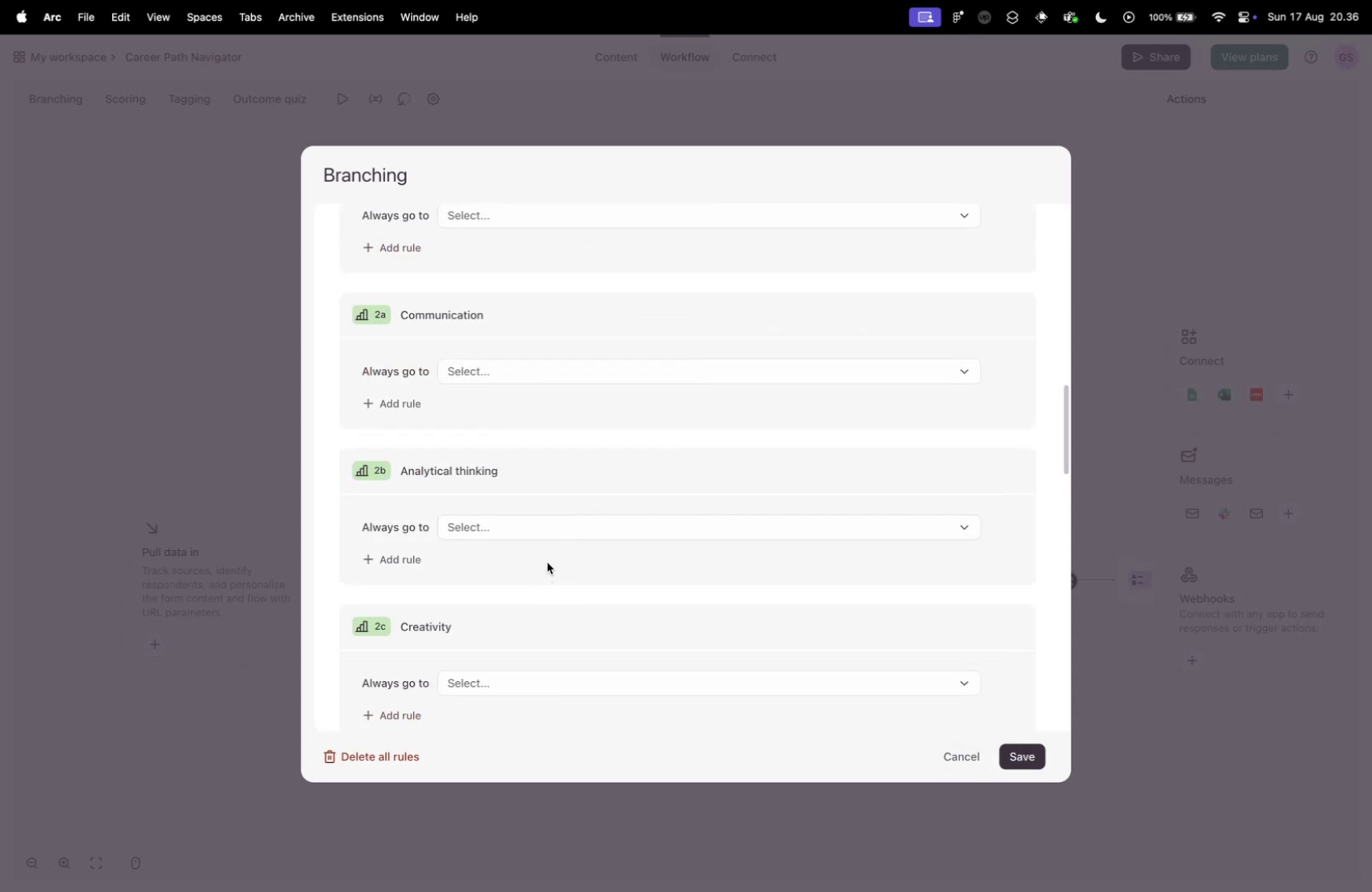 
scroll: coordinate [513, 525], scroll_direction: up, amount: 5.0
 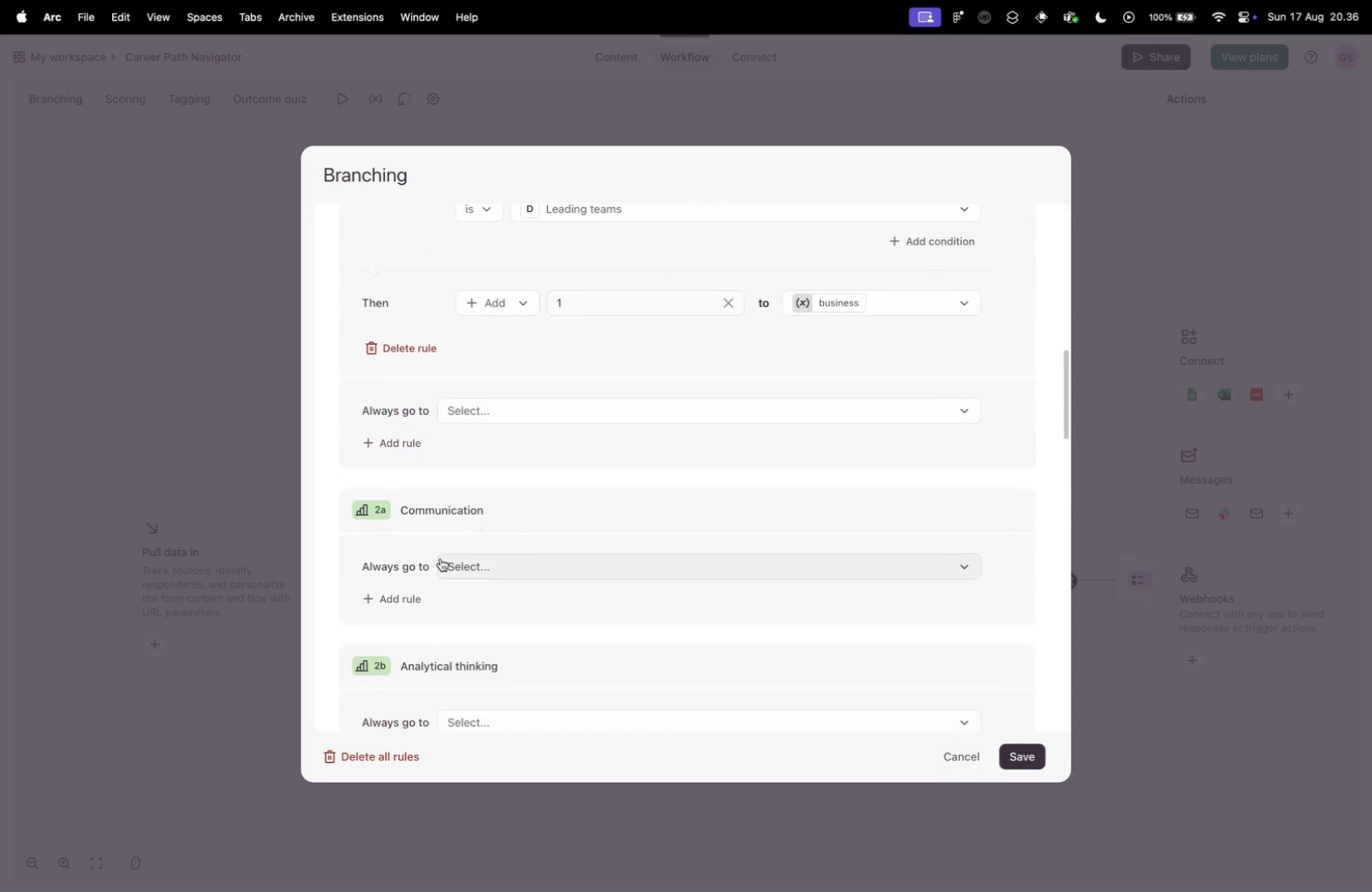 
left_click([388, 561])
 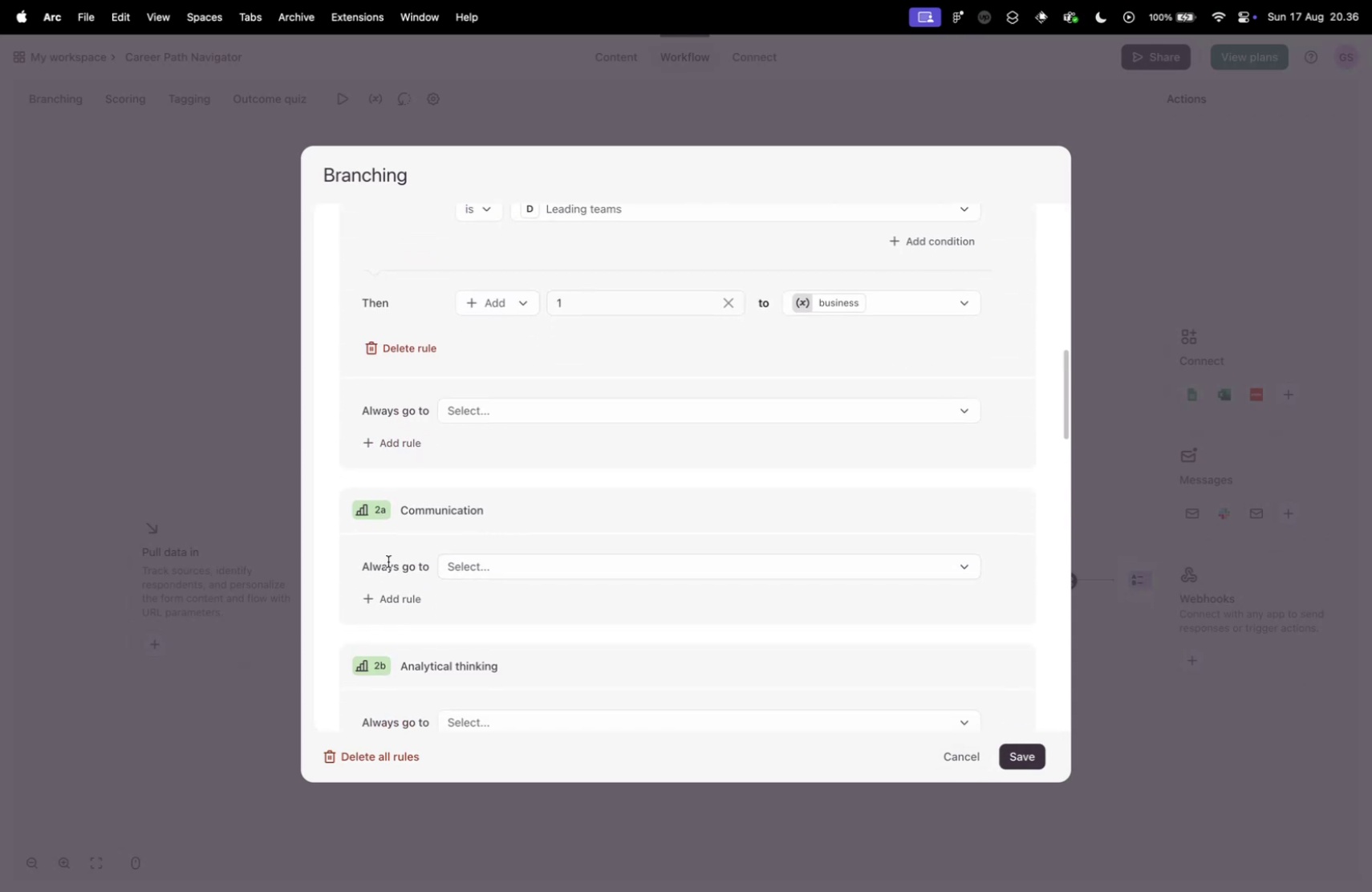 
scroll: coordinate [388, 561], scroll_direction: down, amount: 2.0
 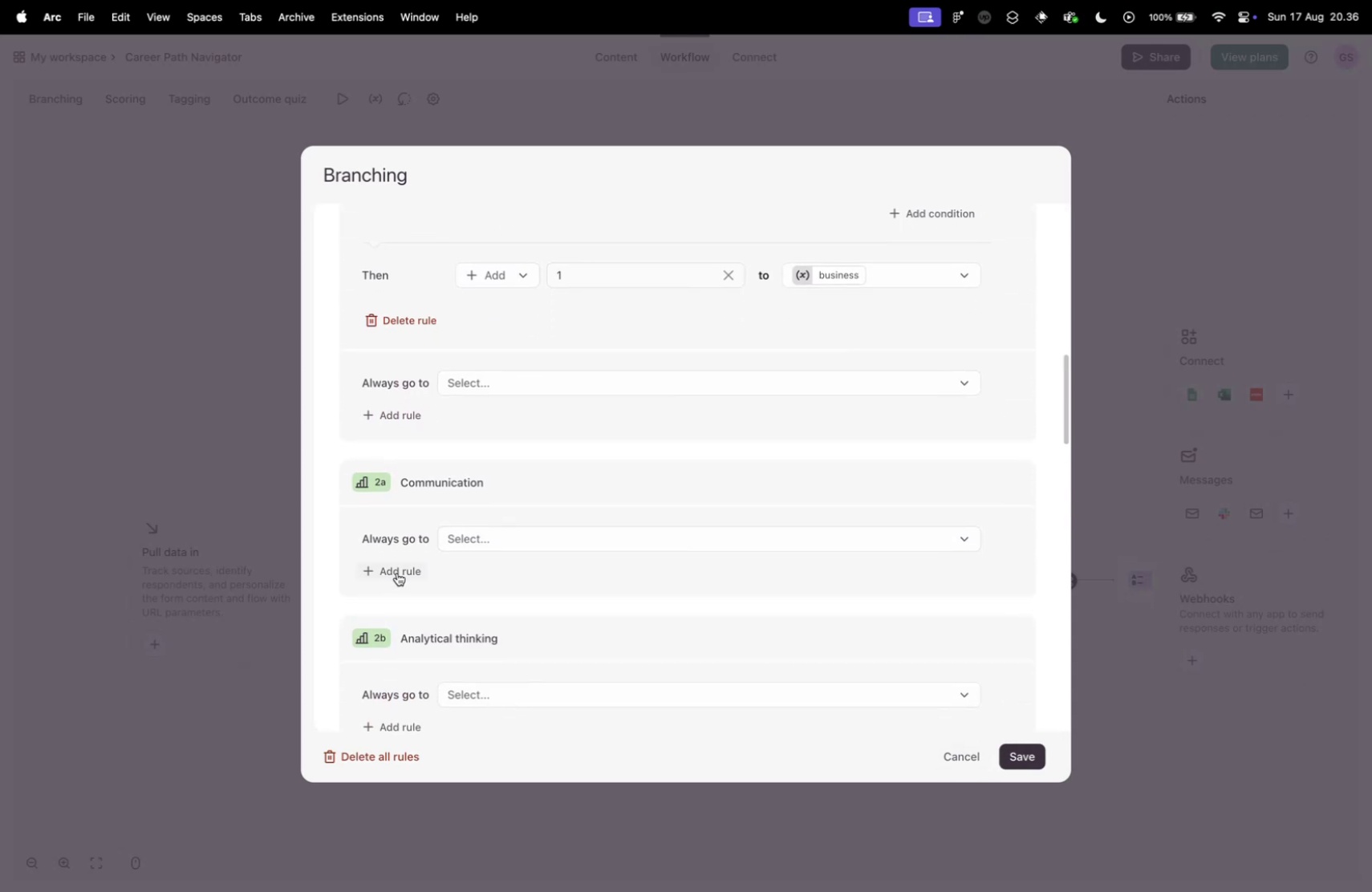 
left_click([397, 572])
 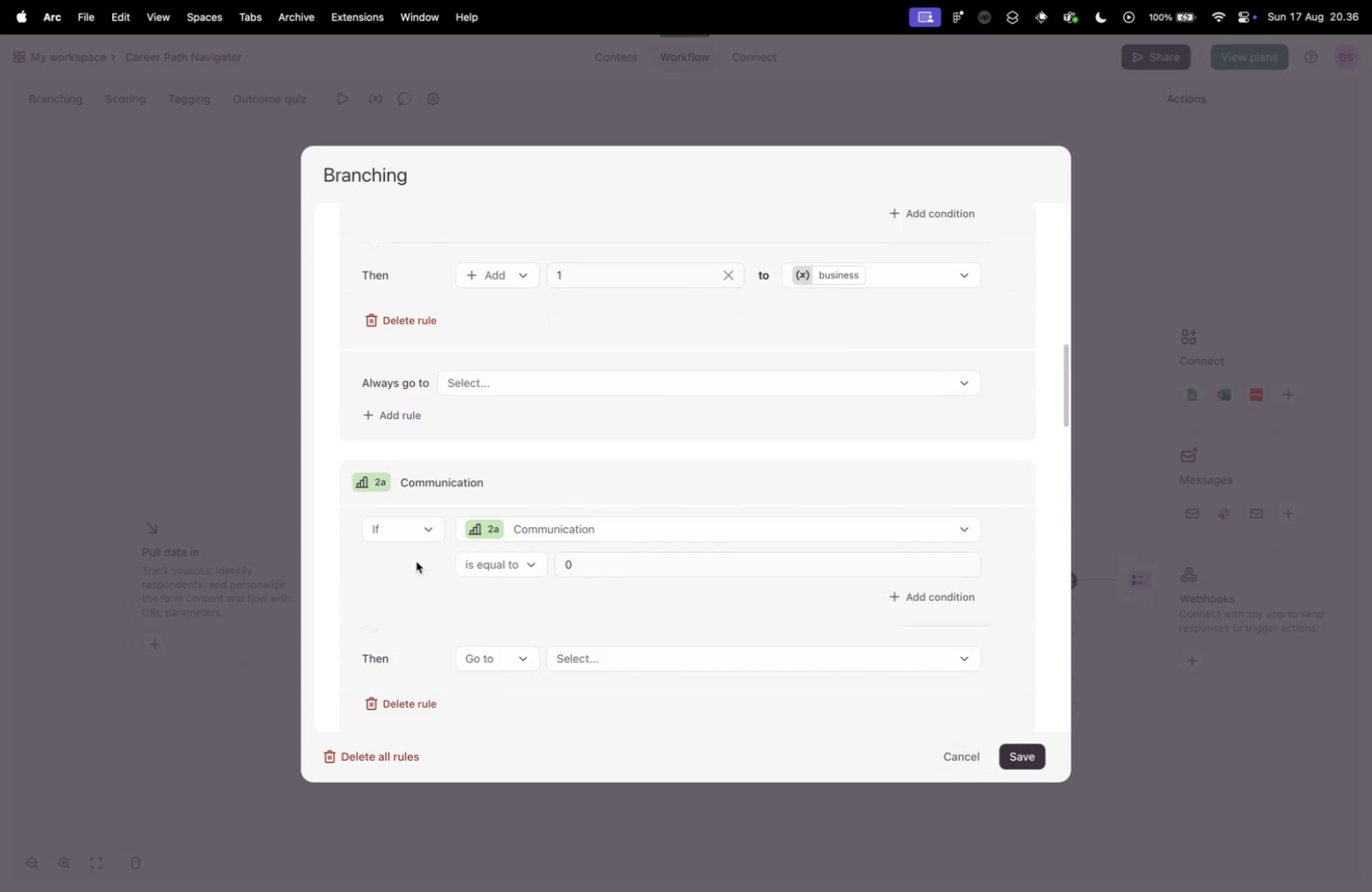 
scroll: coordinate [427, 545], scroll_direction: down, amount: 7.0
 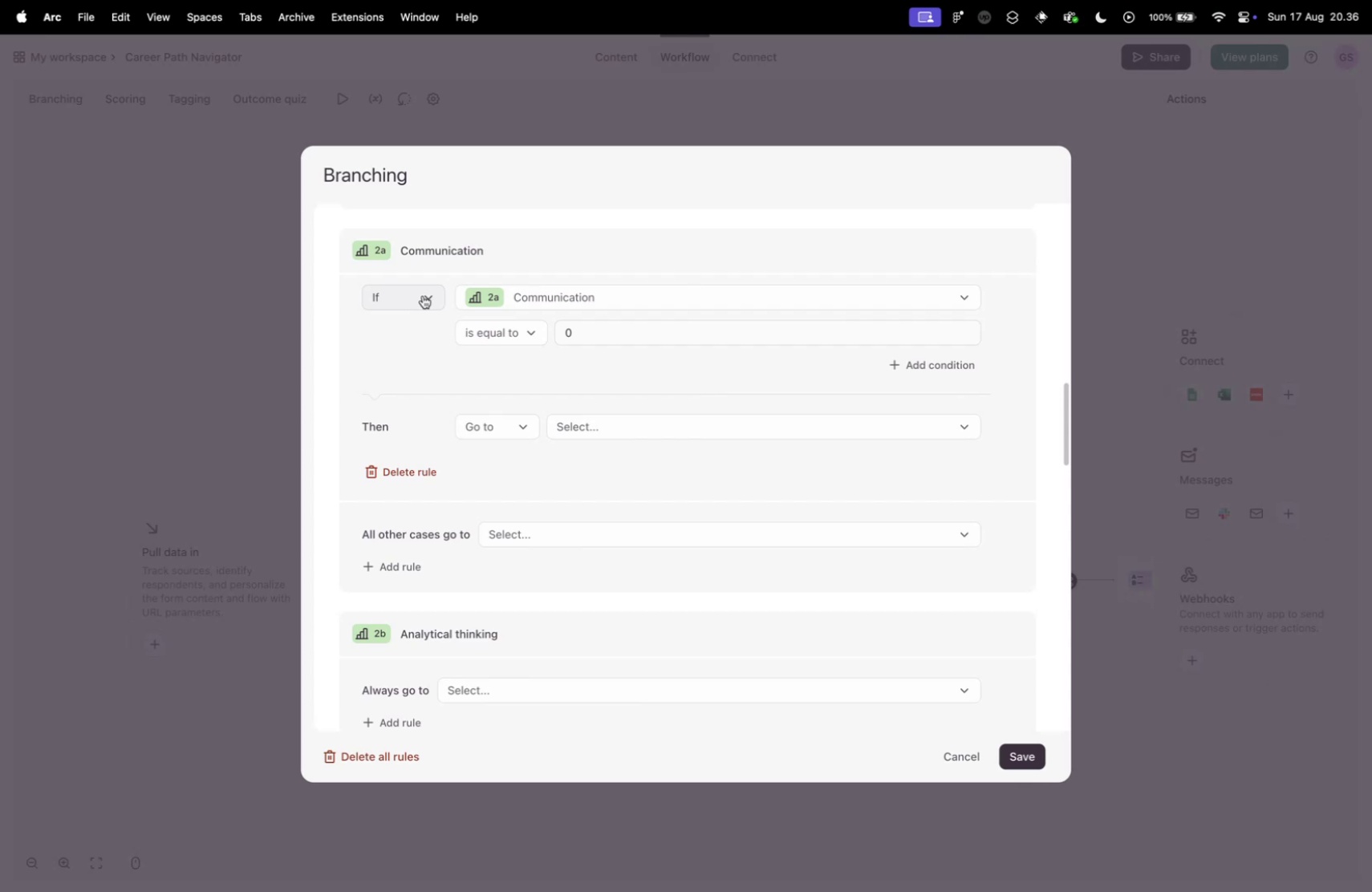 
left_click([423, 295])
 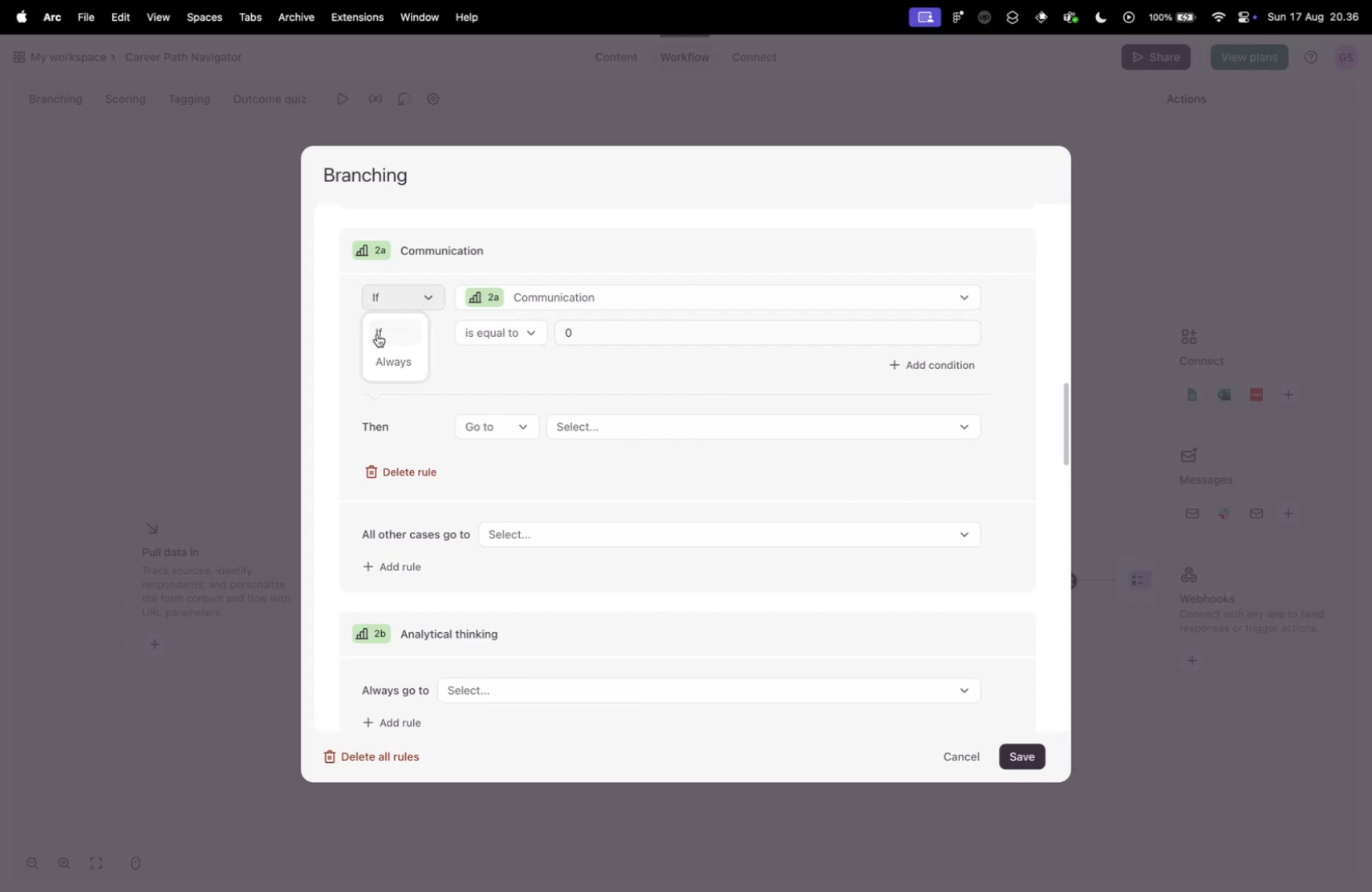 
left_click([375, 333])
 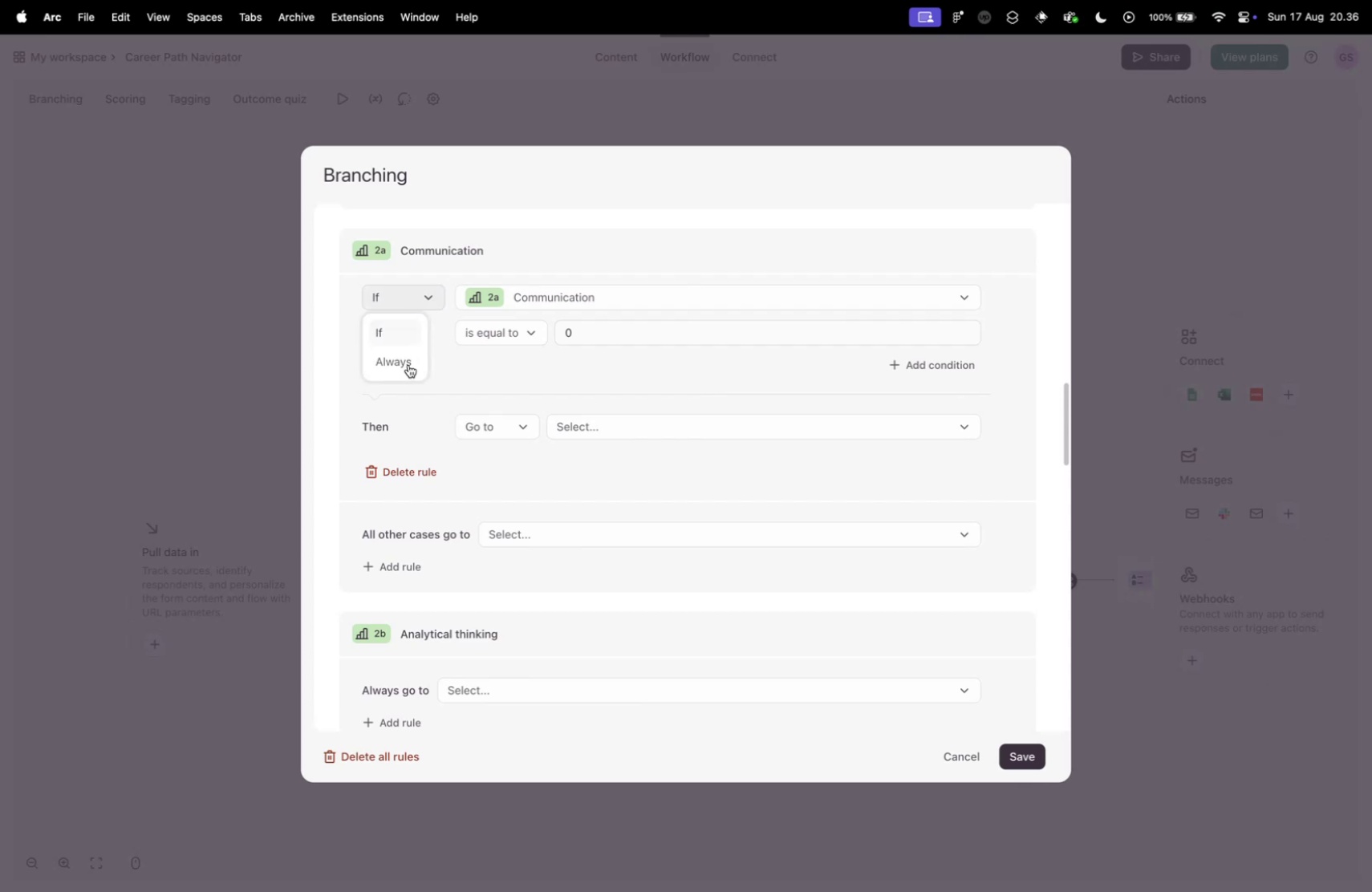 
double_click([408, 363])
 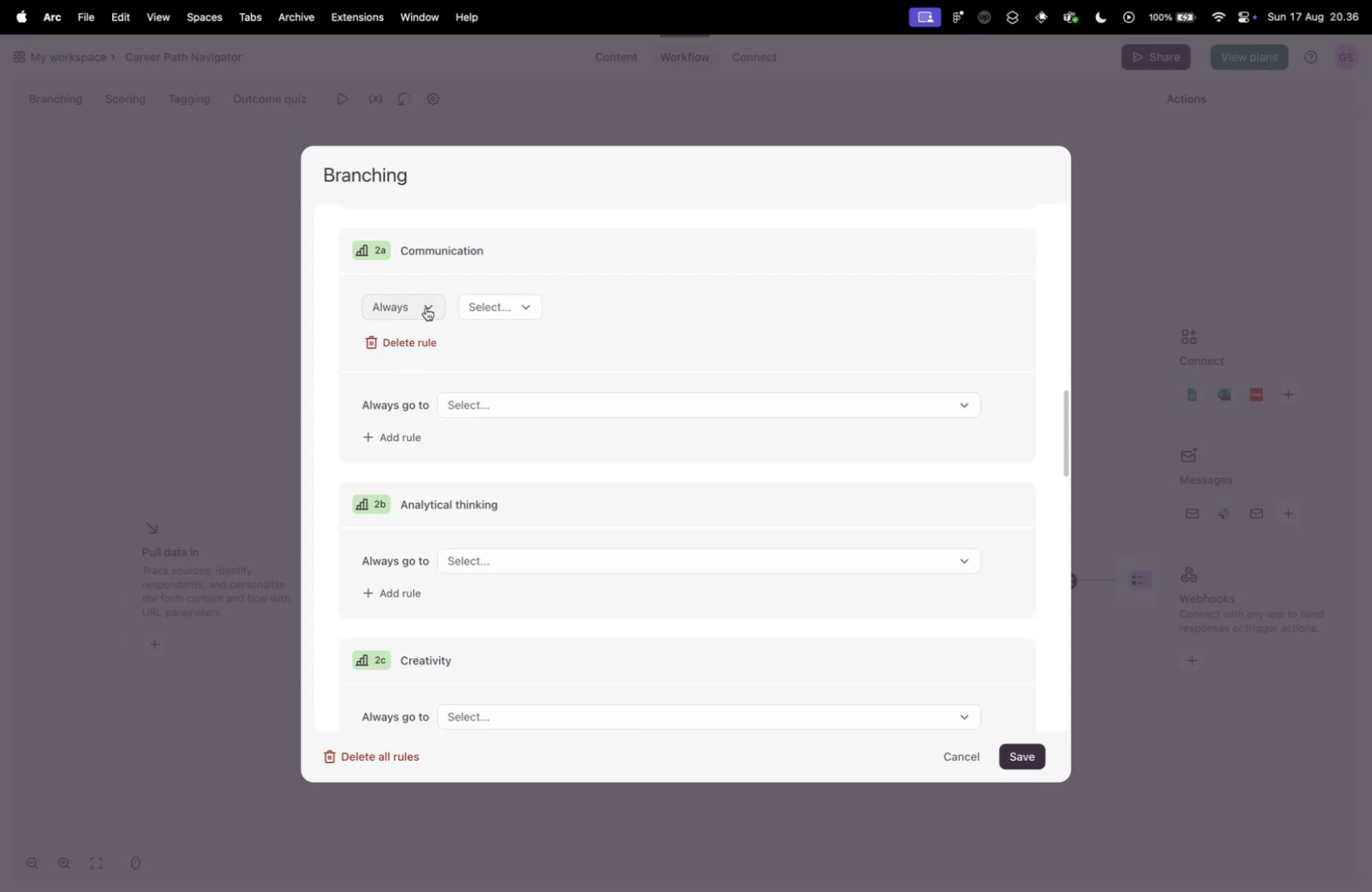 
left_click([426, 307])
 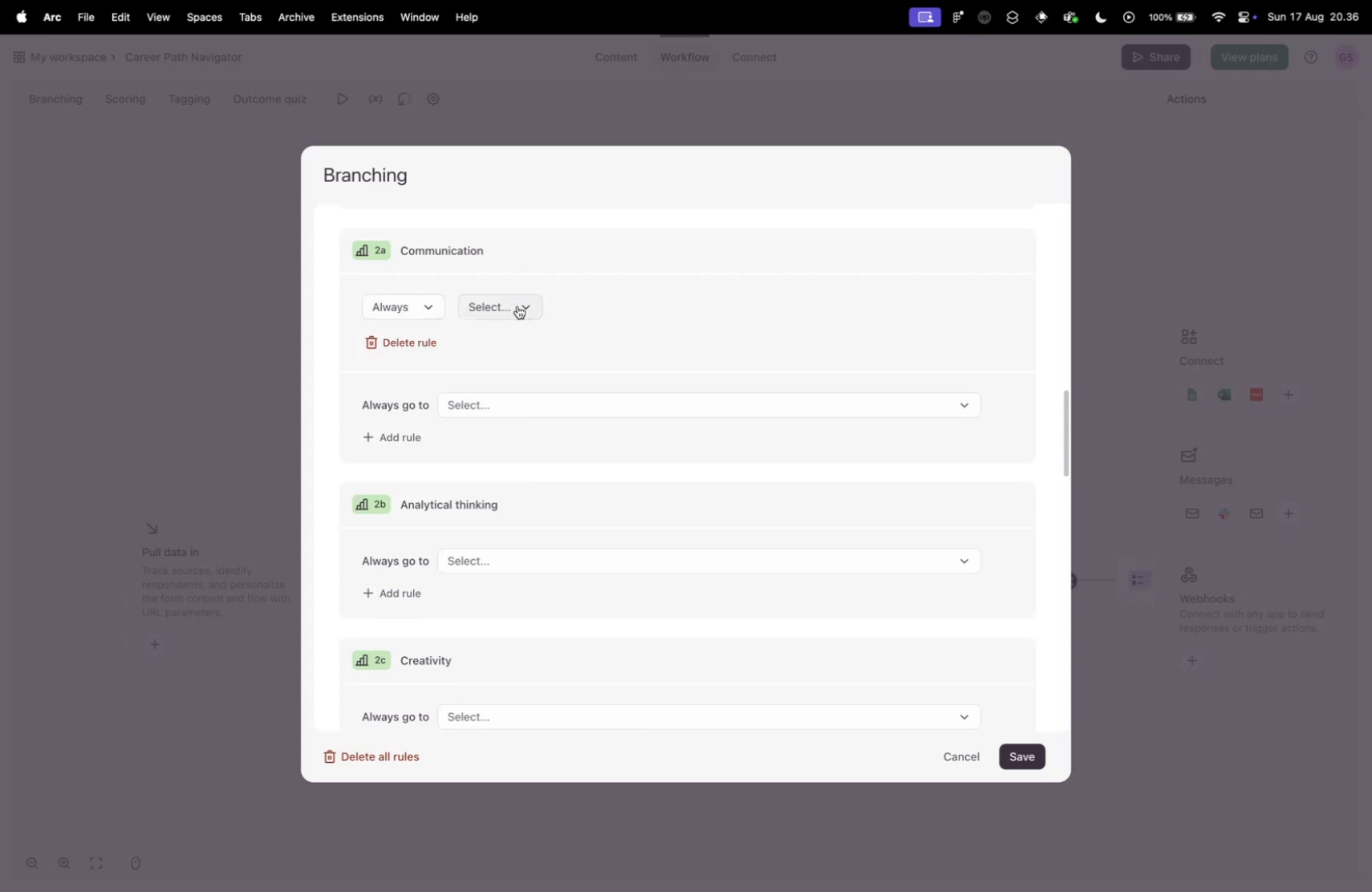 
double_click([518, 306])
 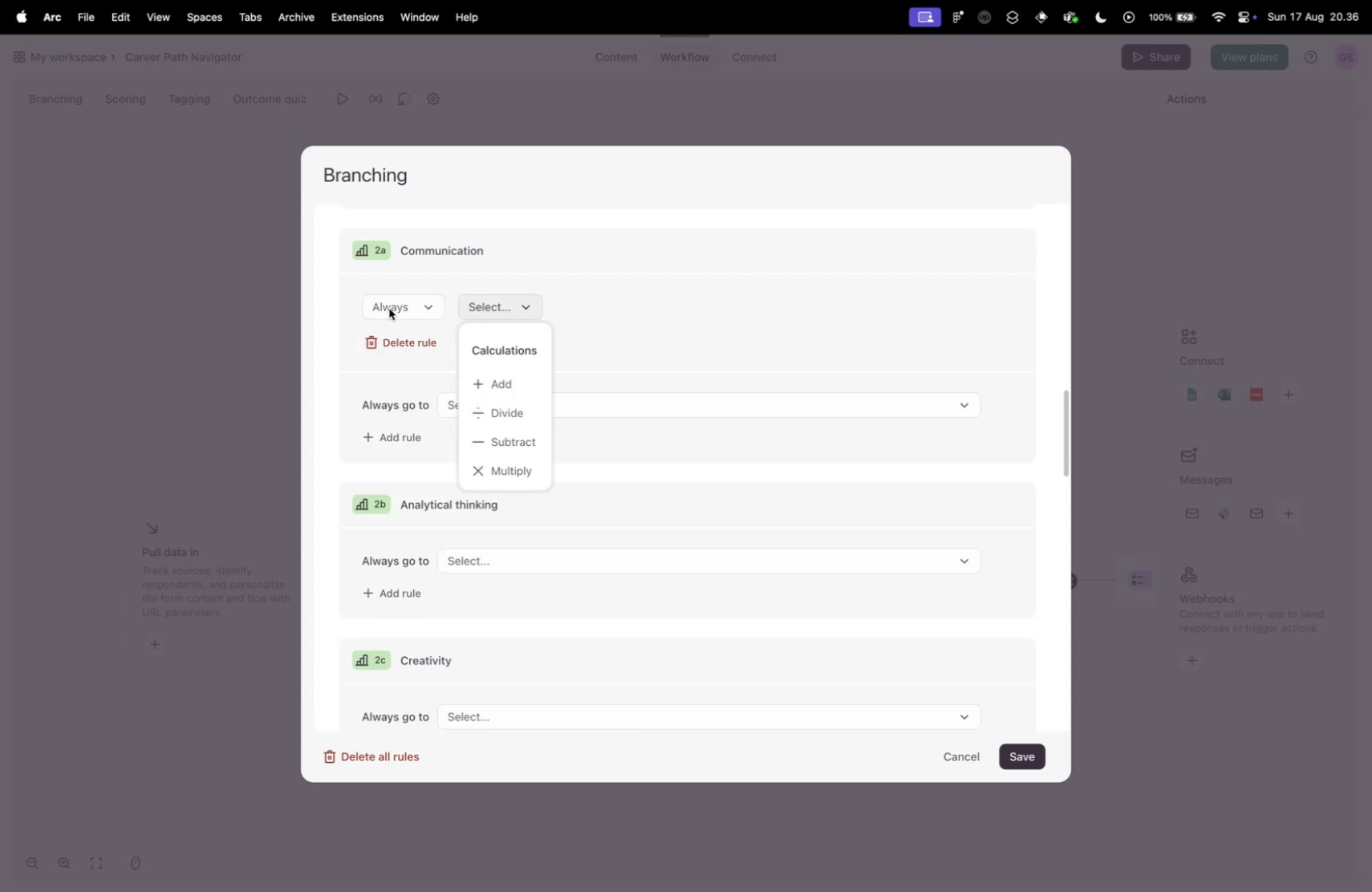 
left_click([402, 309])
 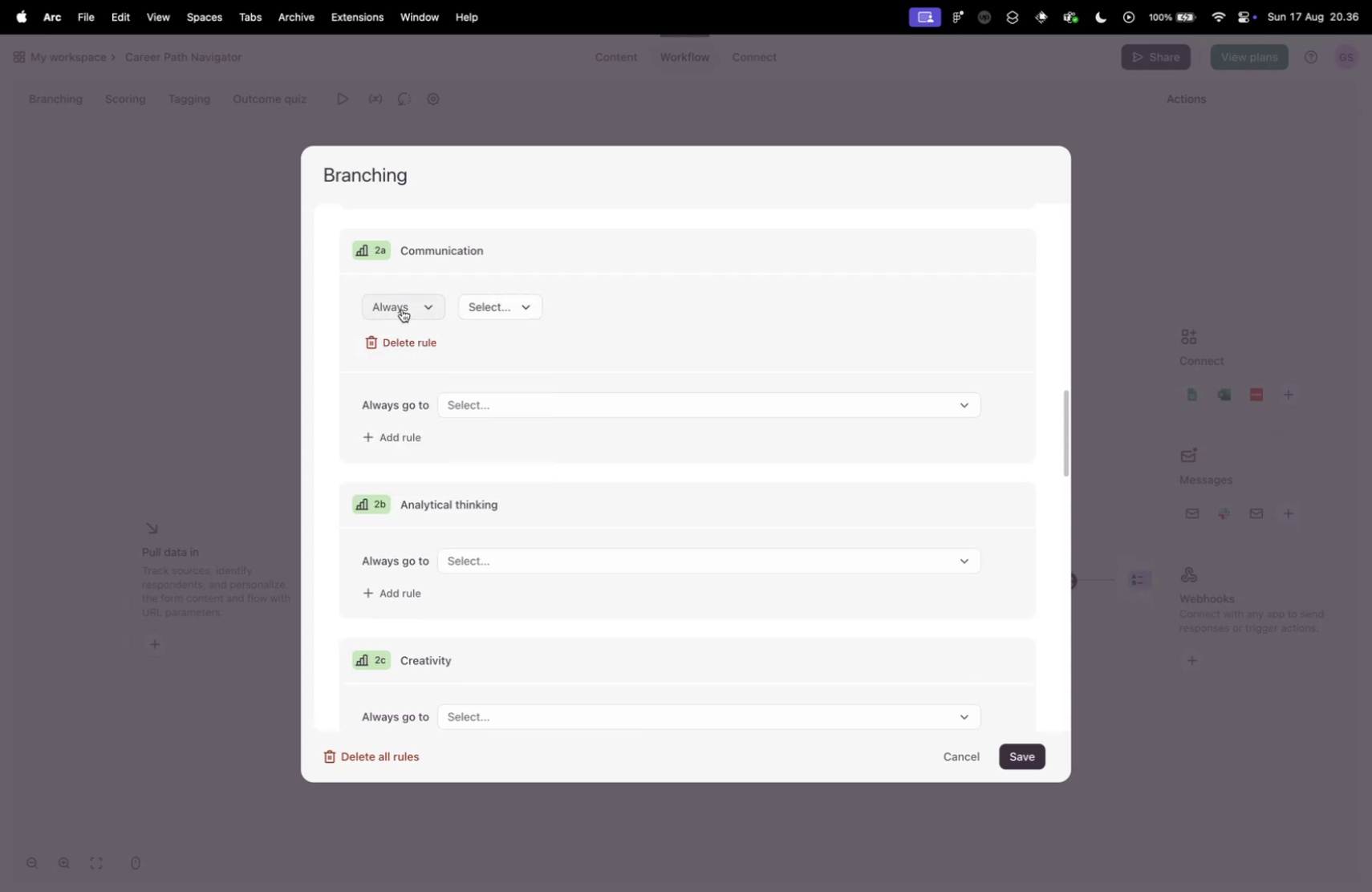 
left_click([402, 309])
 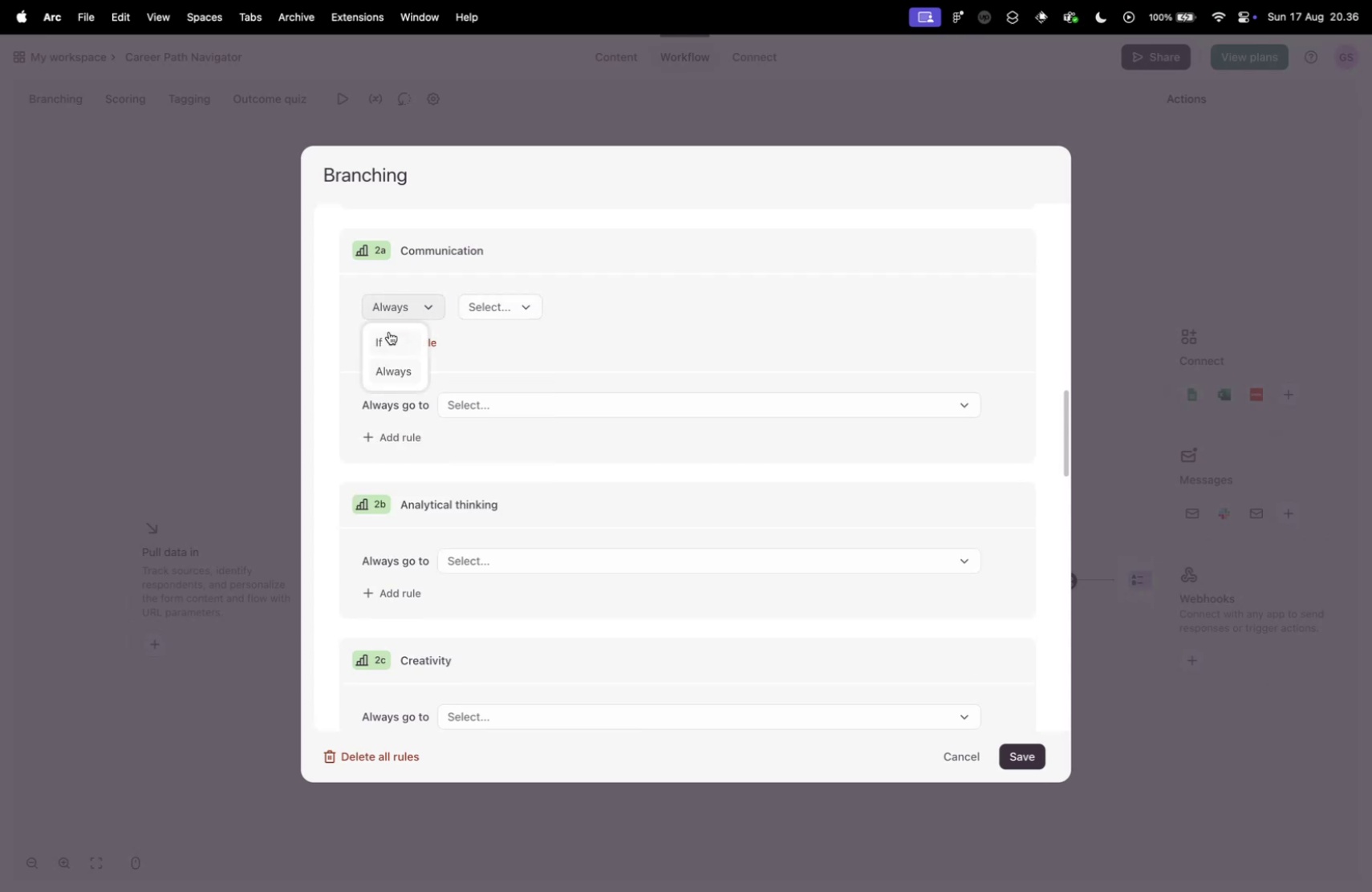 
left_click([389, 331])
 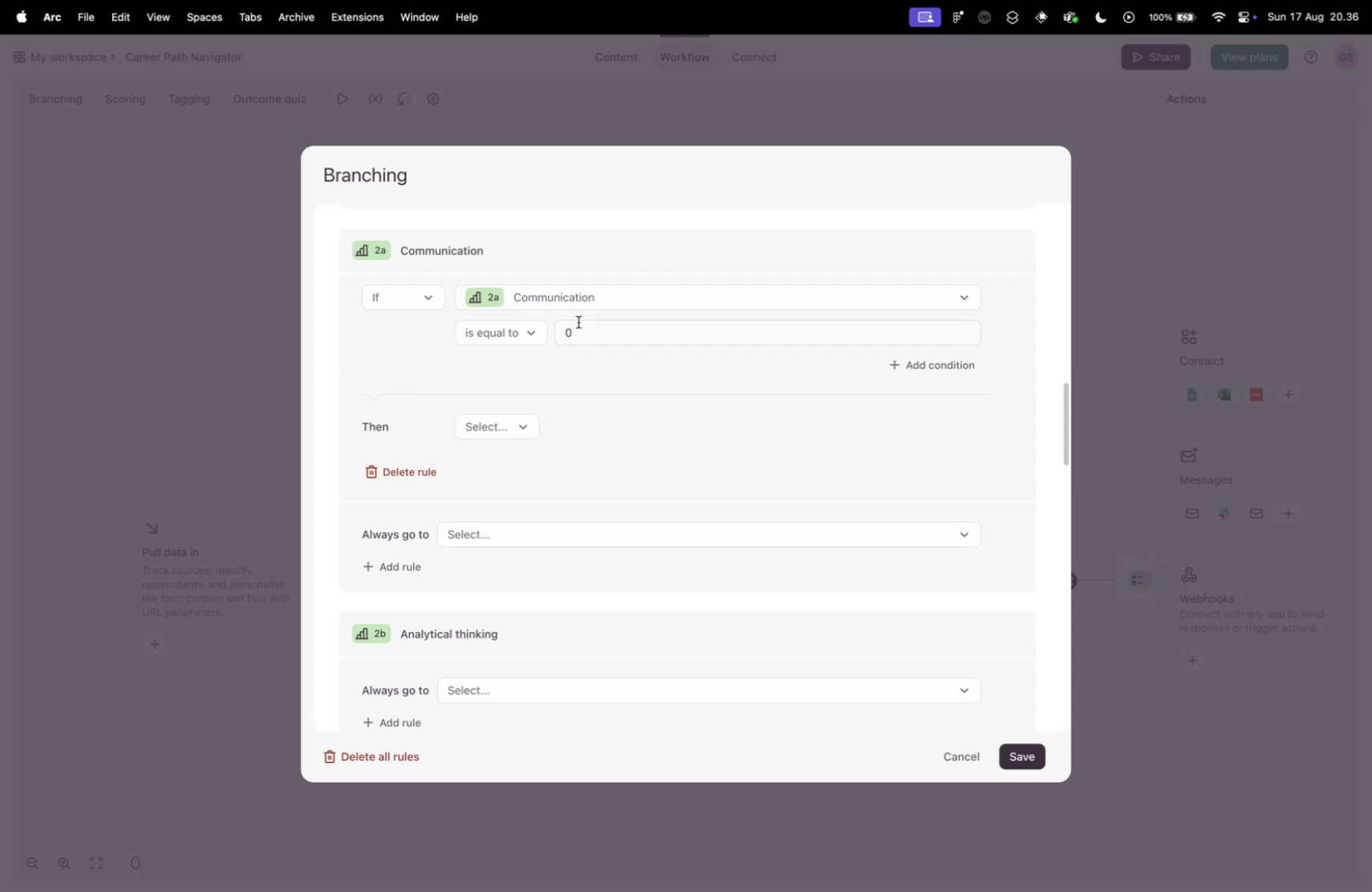 
left_click([514, 333])
 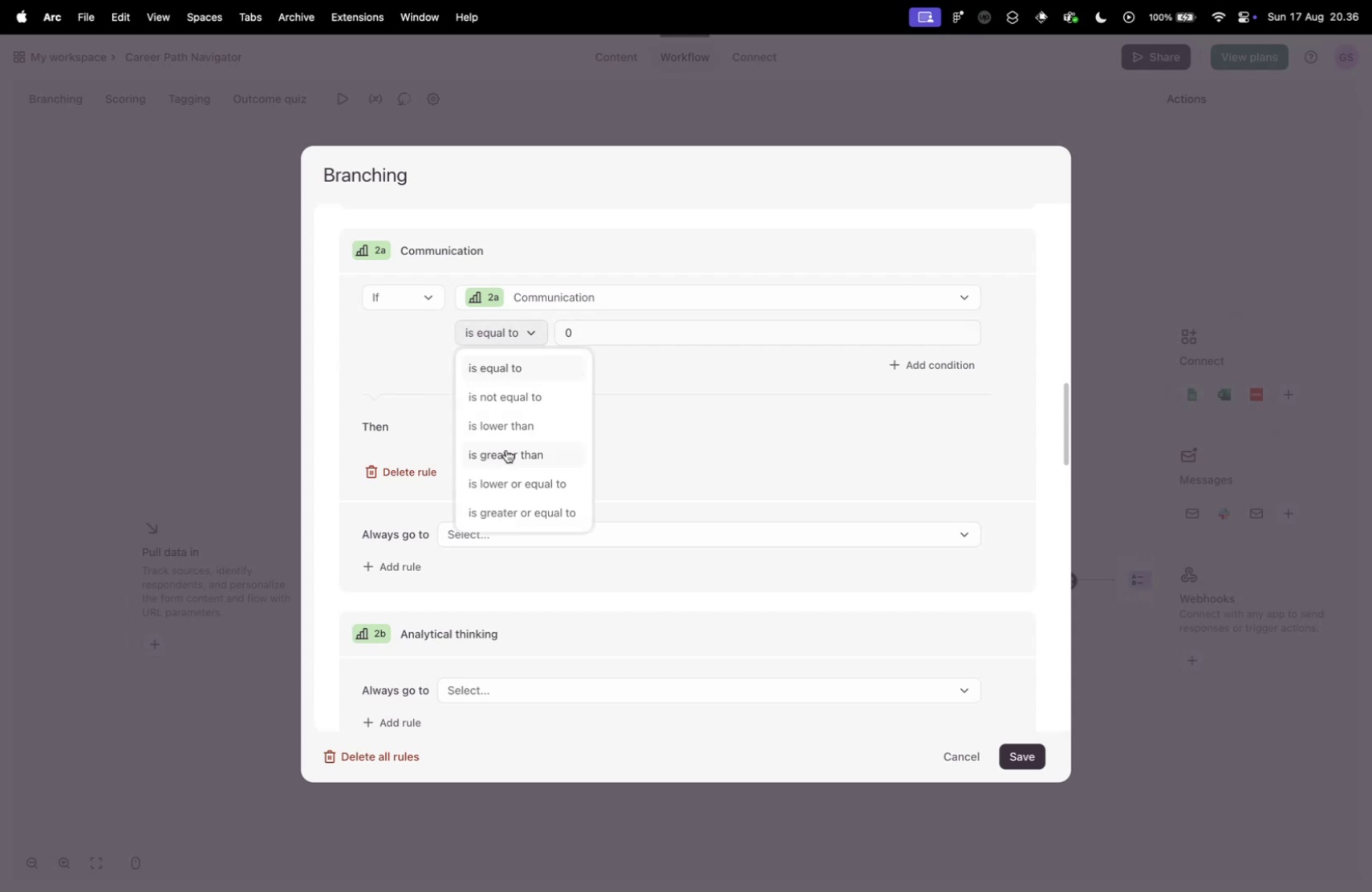 
left_click([506, 449])
 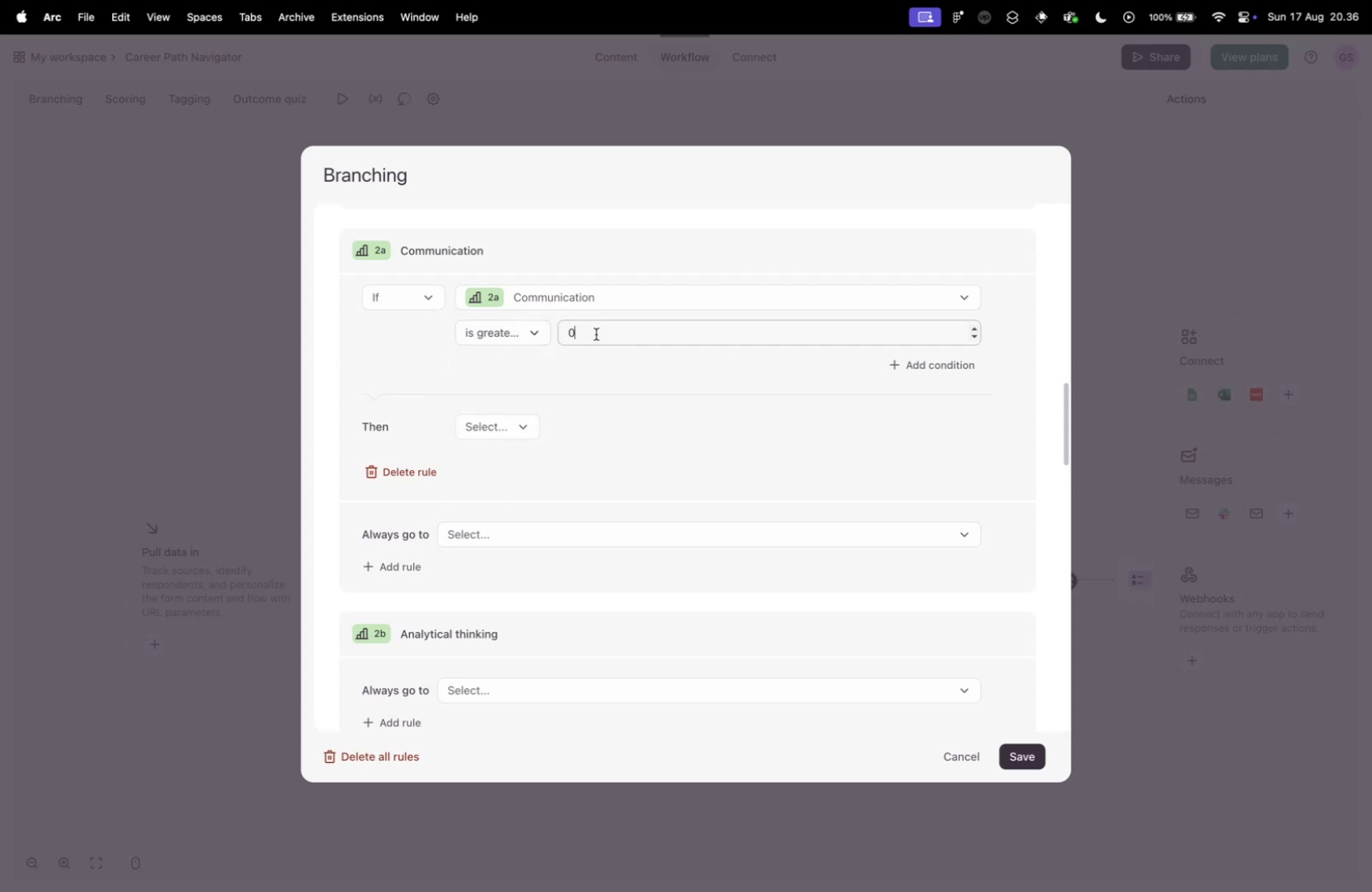 
double_click([596, 334])
 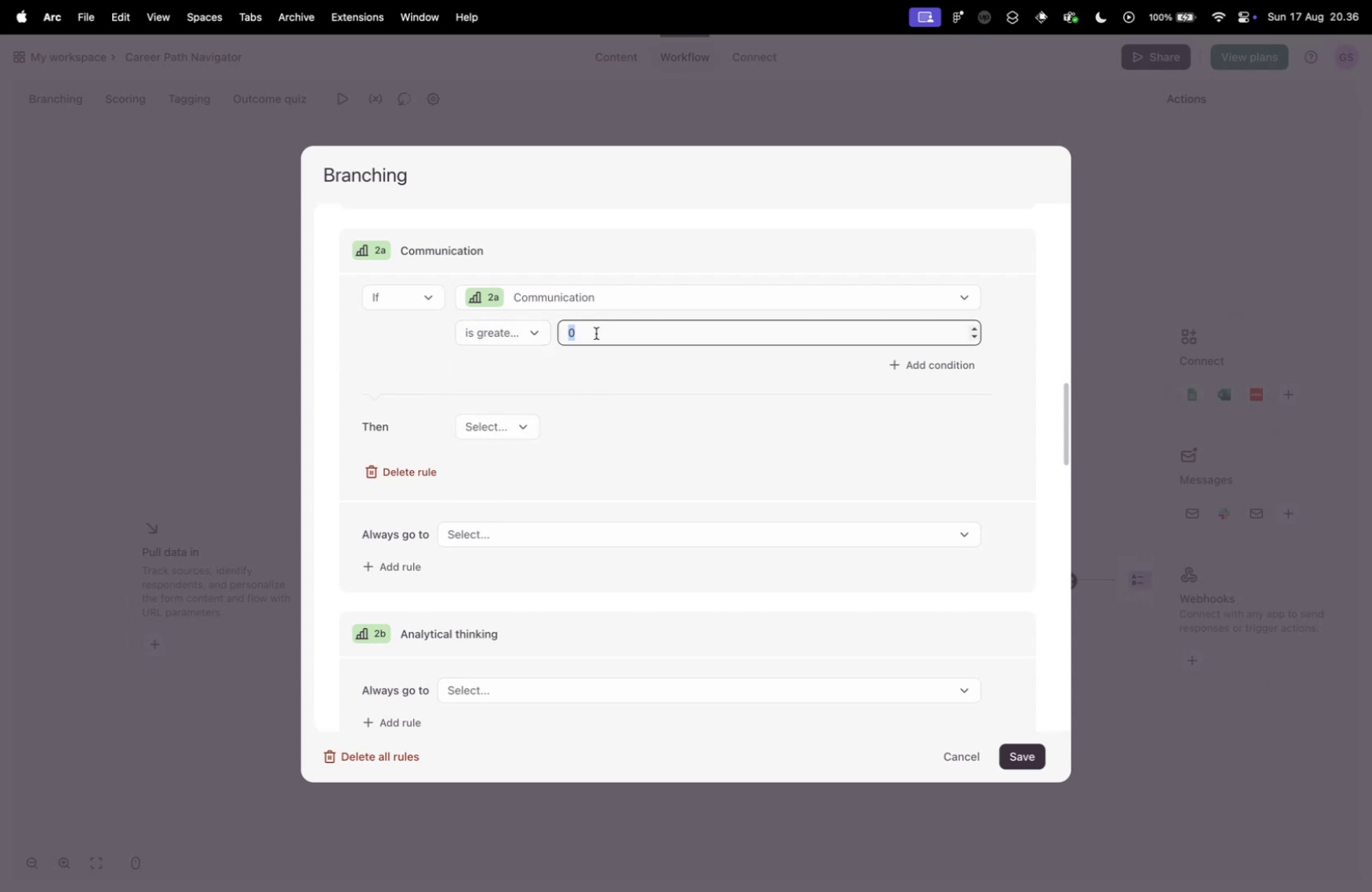 
key(3)
 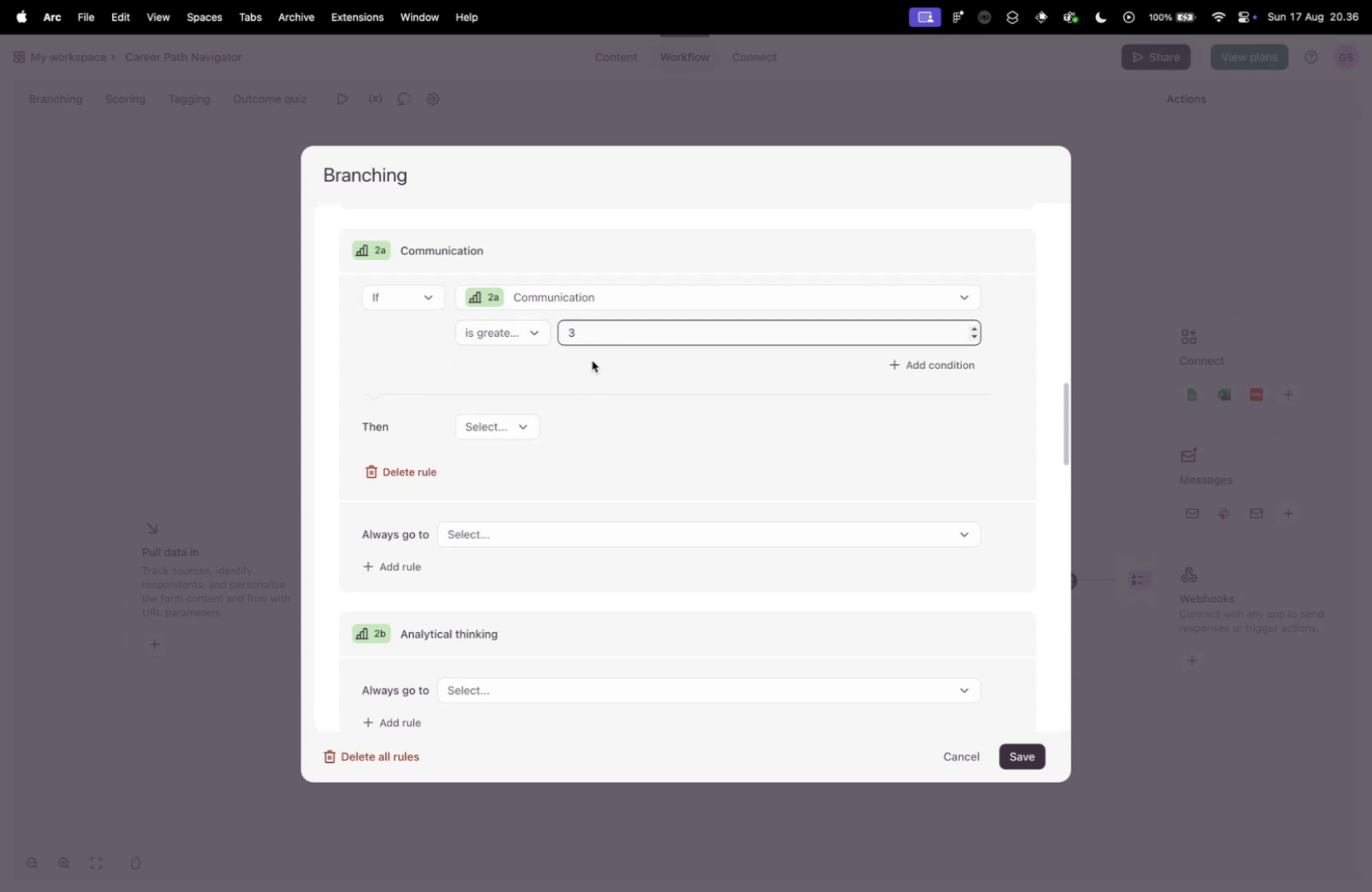 
key(Control+ControlLeft)
 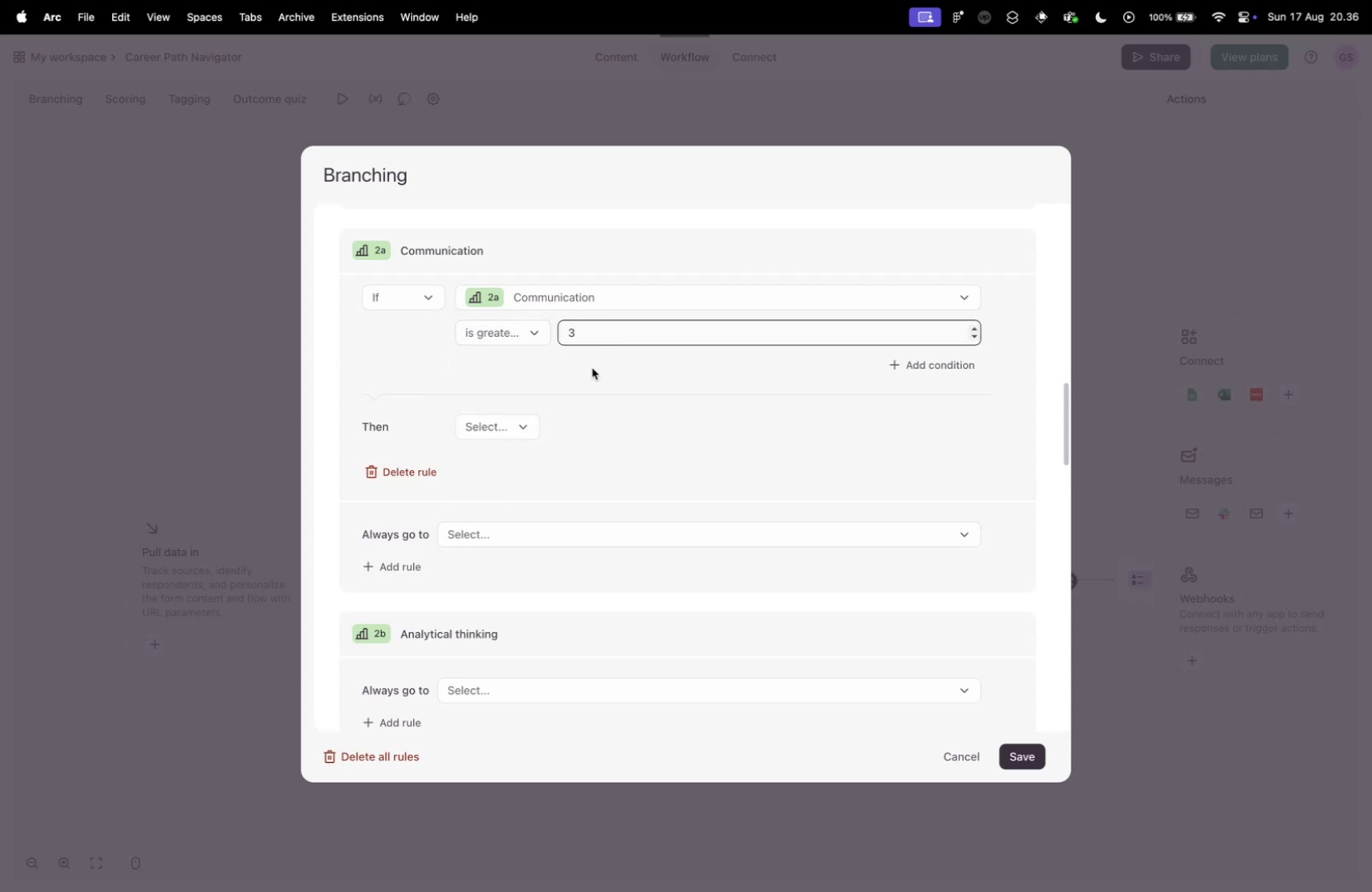 
key(Control+Tab)
 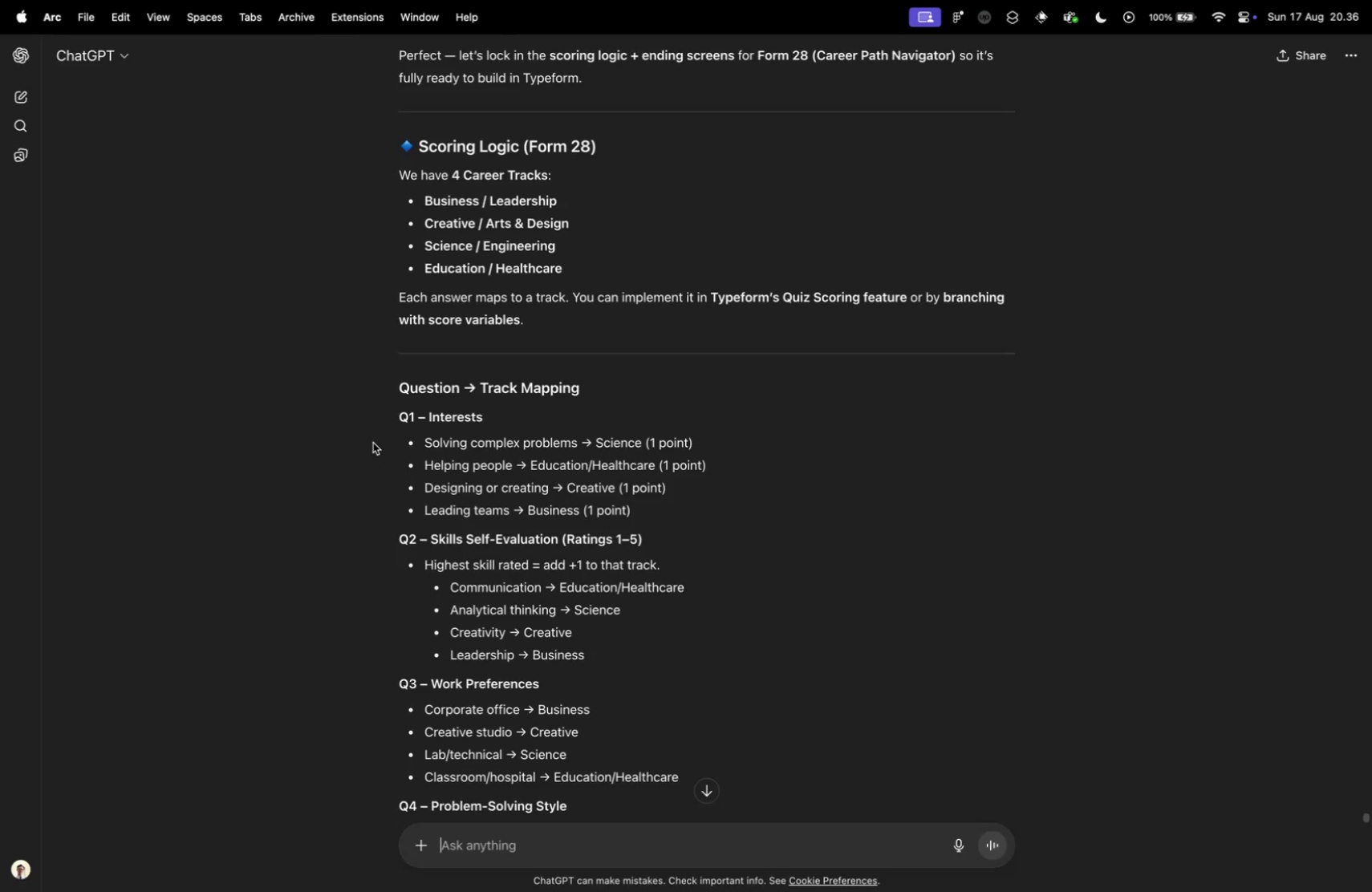 
scroll: coordinate [373, 440], scroll_direction: down, amount: 4.0
 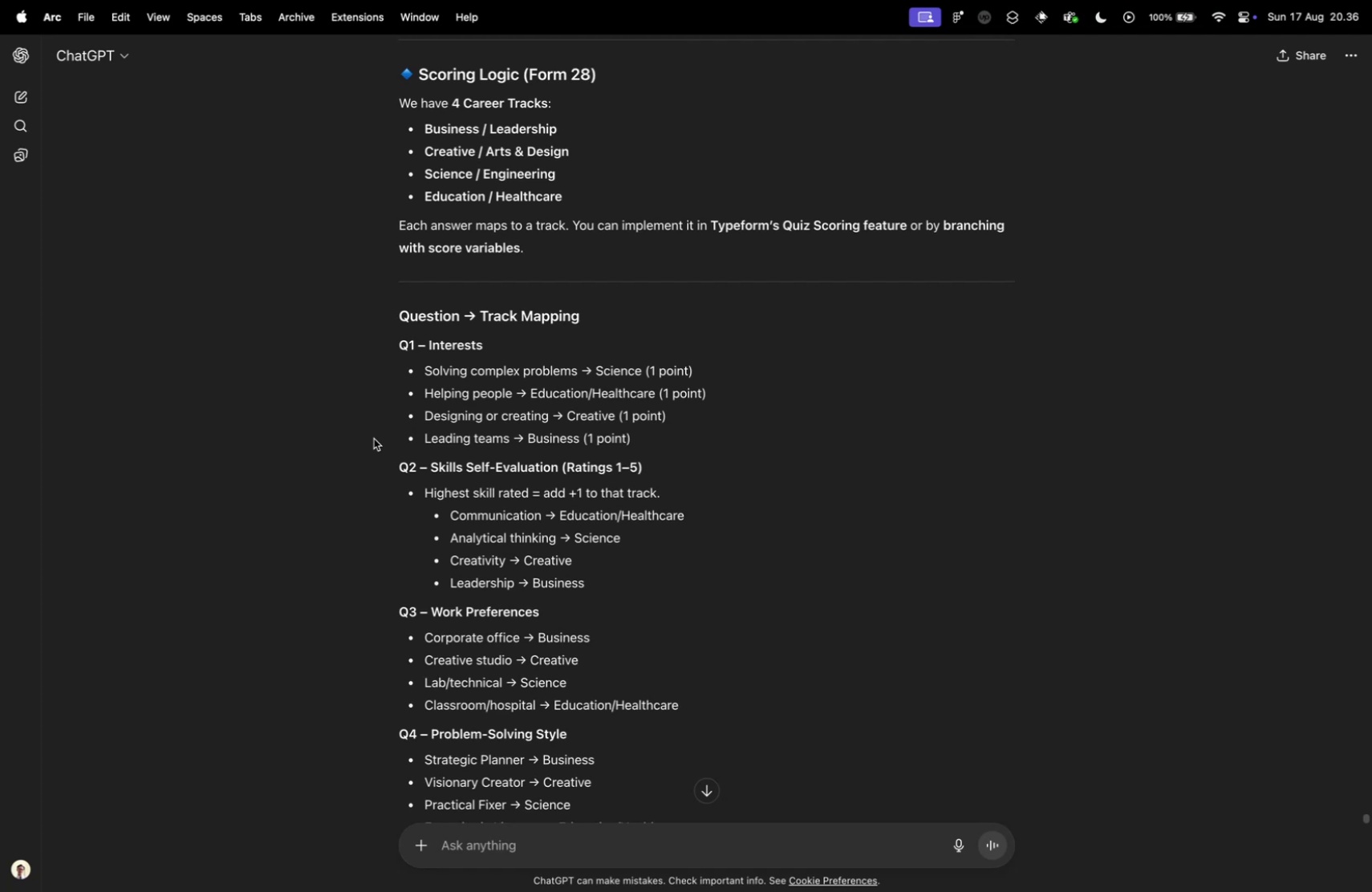 
wait(8.97)
 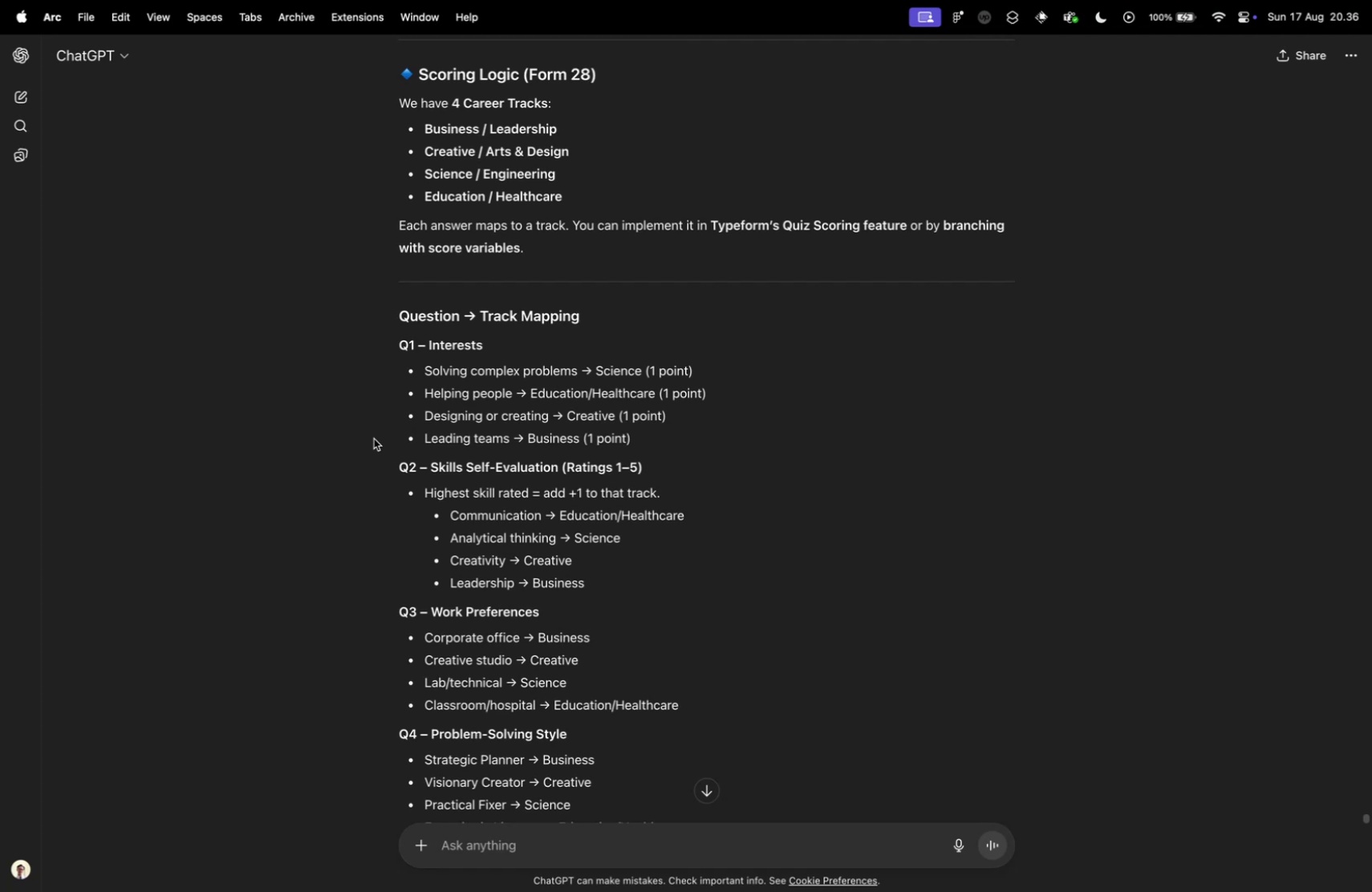 
key(Control+ControlLeft)
 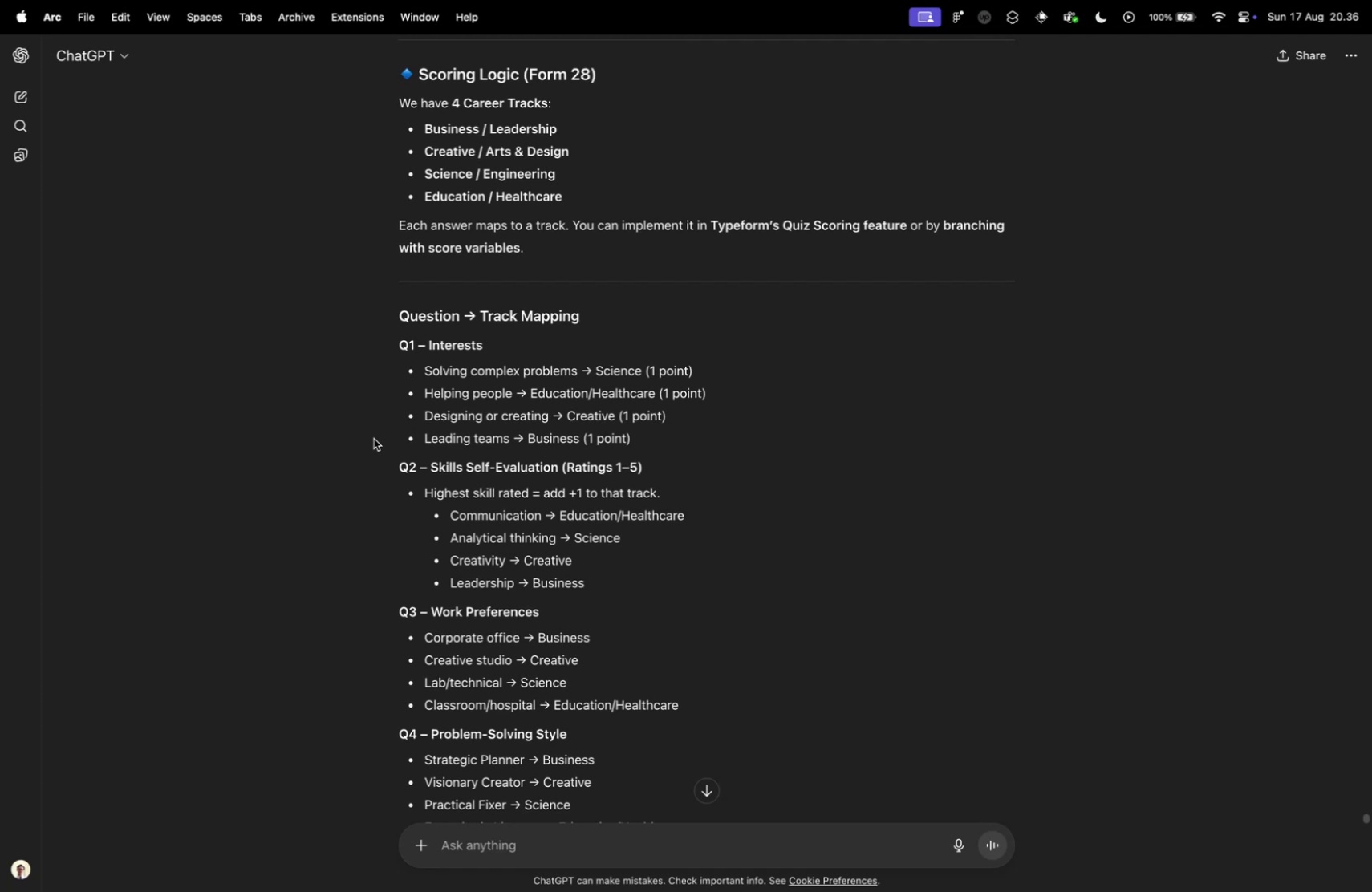 
key(Control+Tab)
 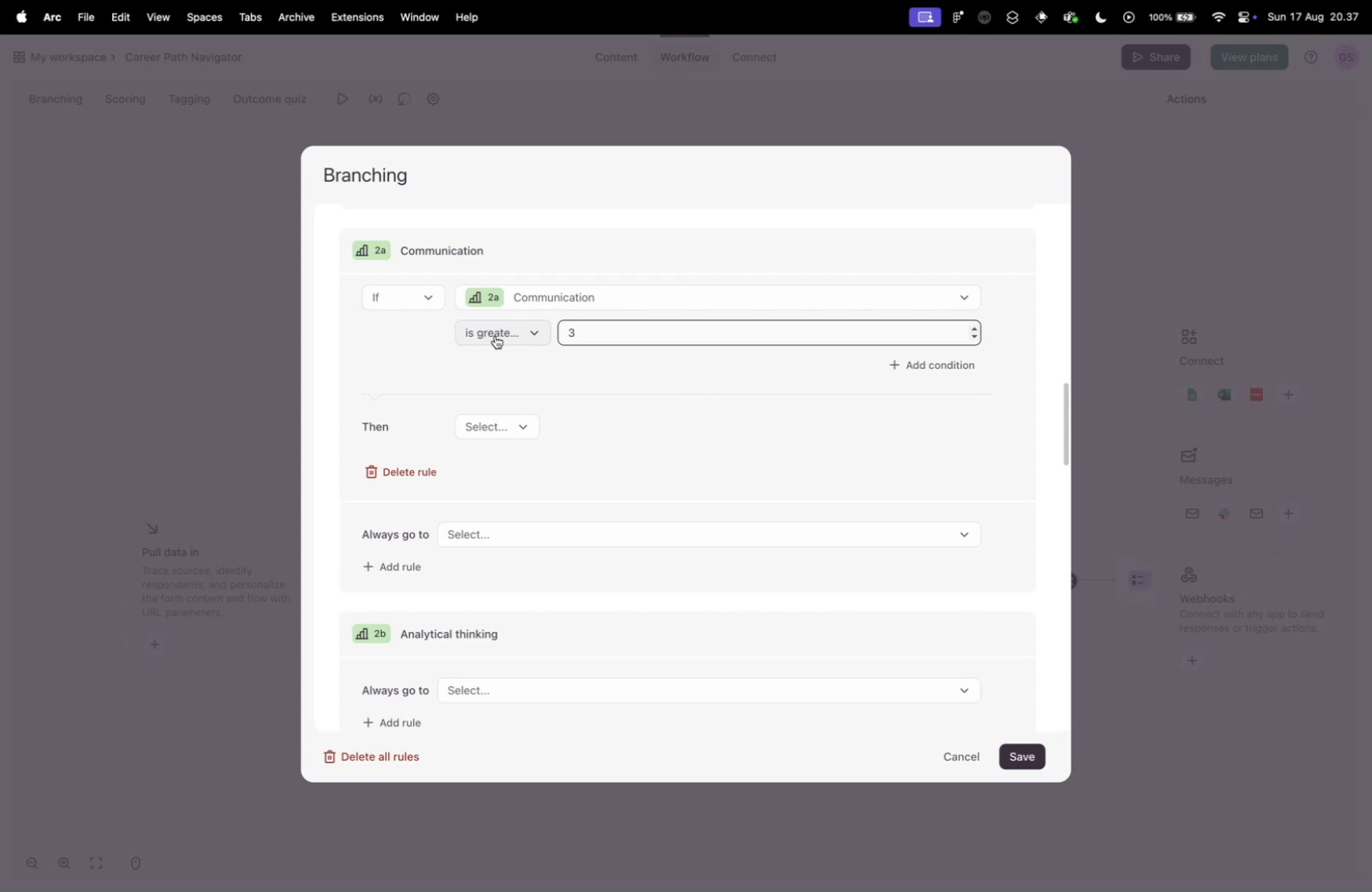 
wait(38.09)
 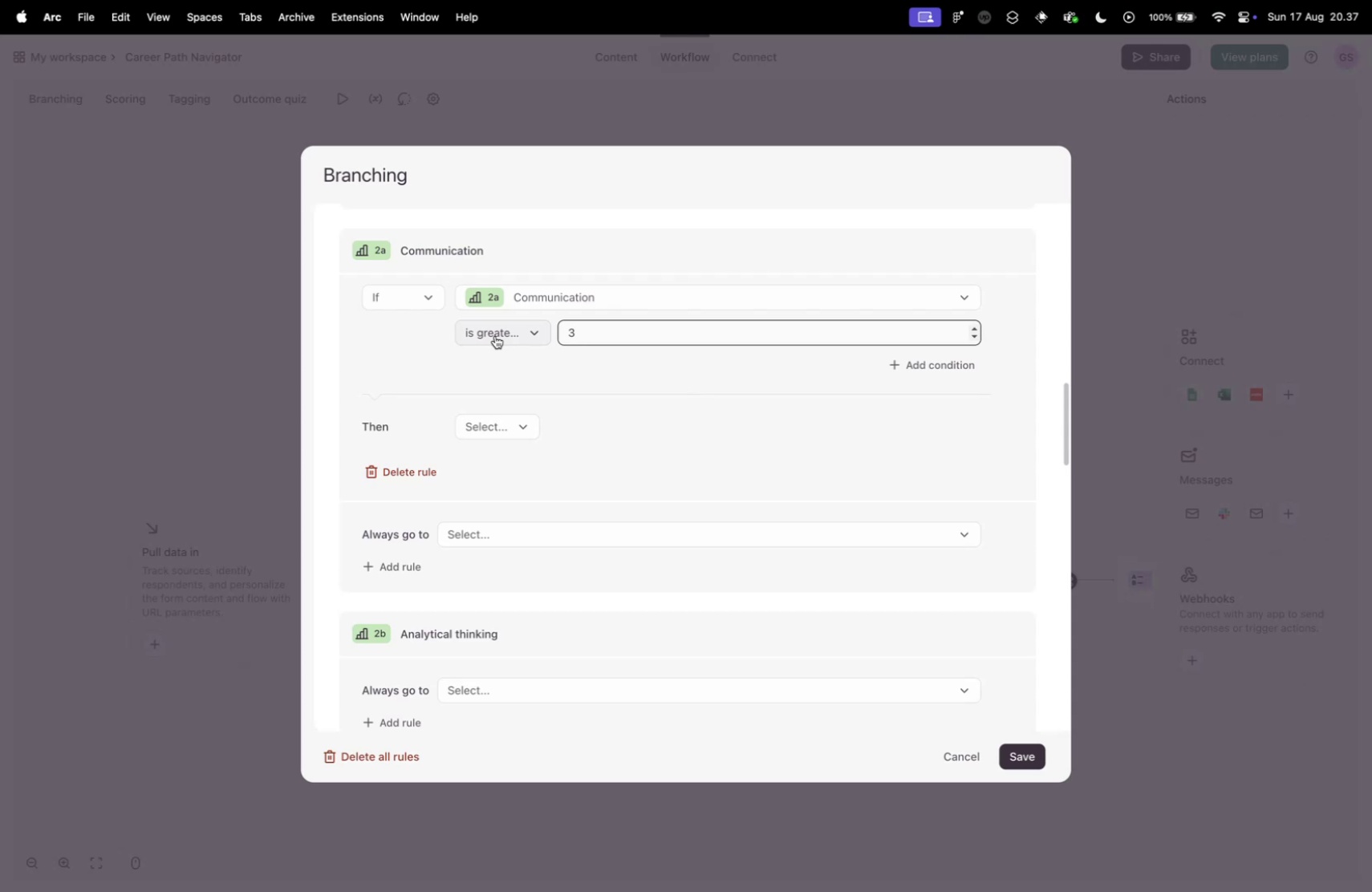 
key(Control+ControlLeft)
 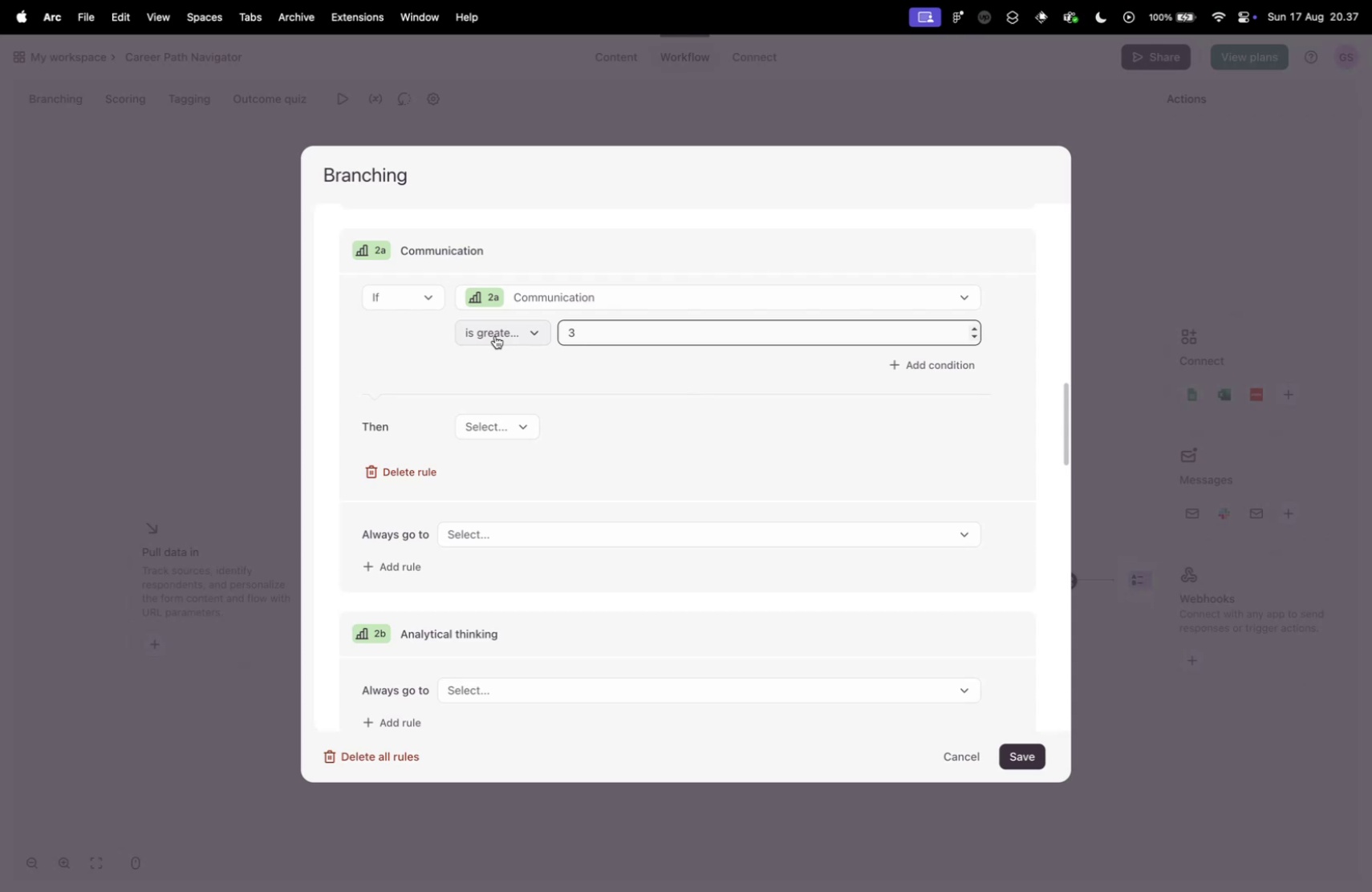 
key(Control+Tab)
 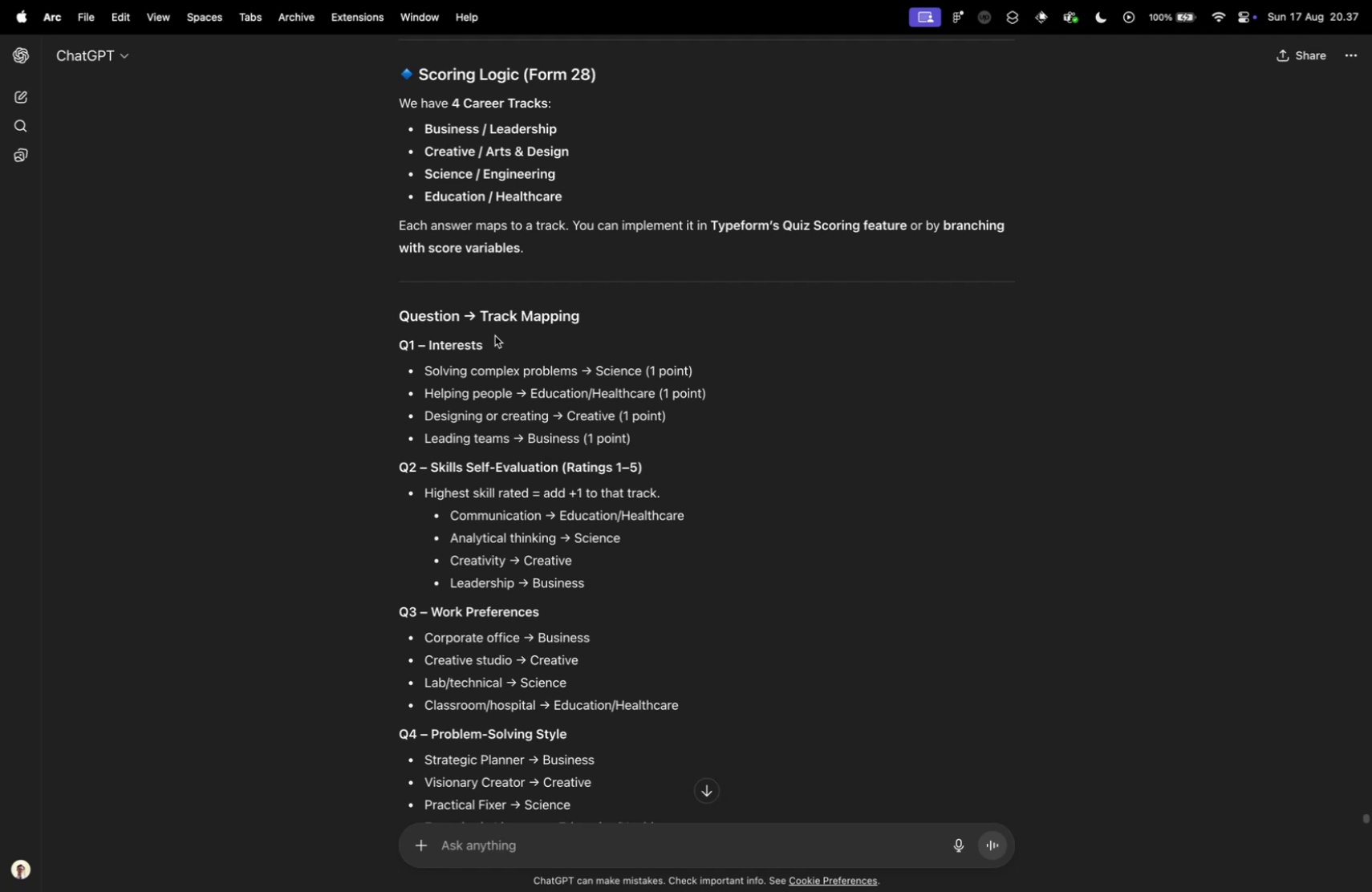 
wait(7.99)
 